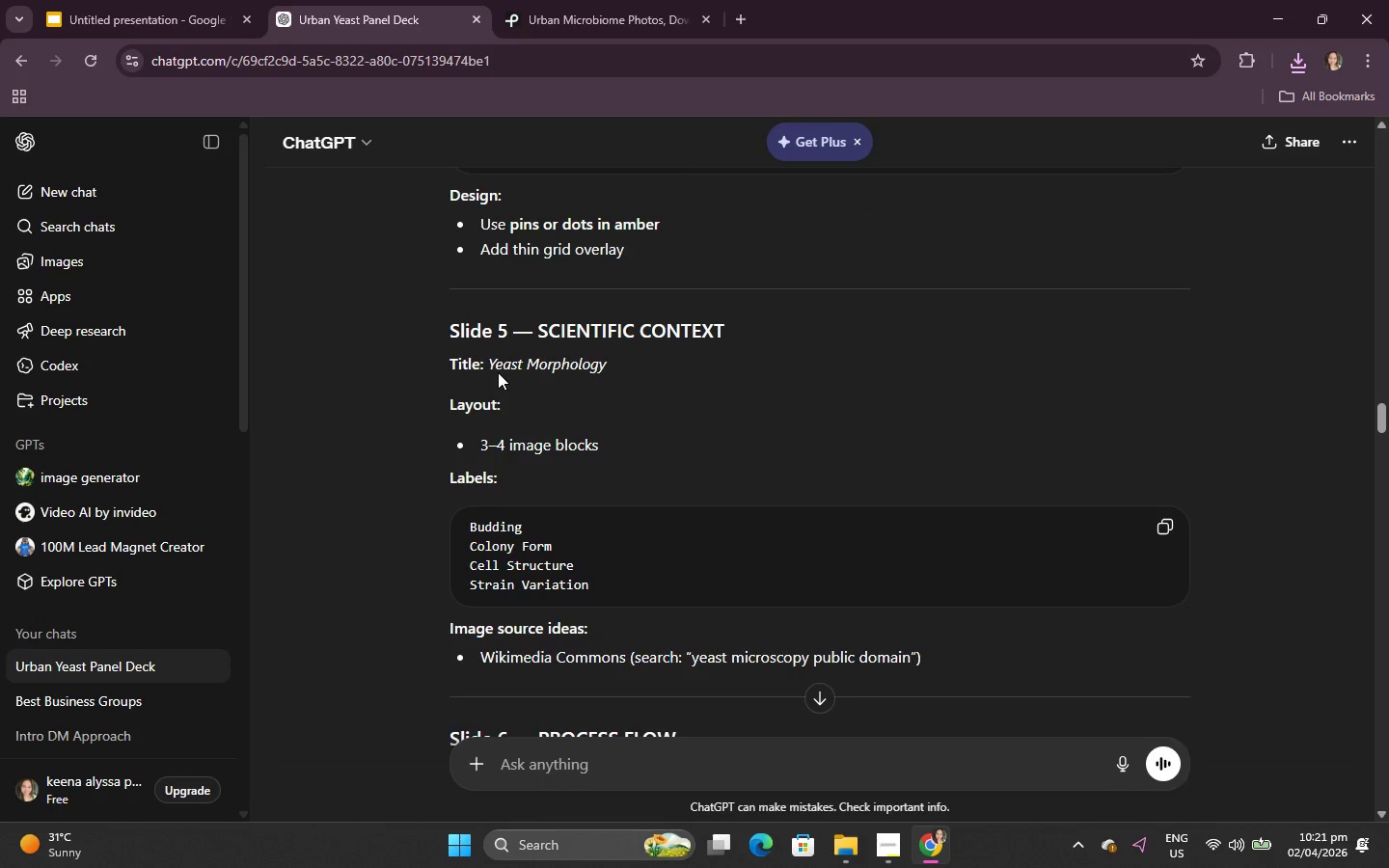 
left_click_drag(start_coordinate=[491, 358], to_coordinate=[620, 349])
 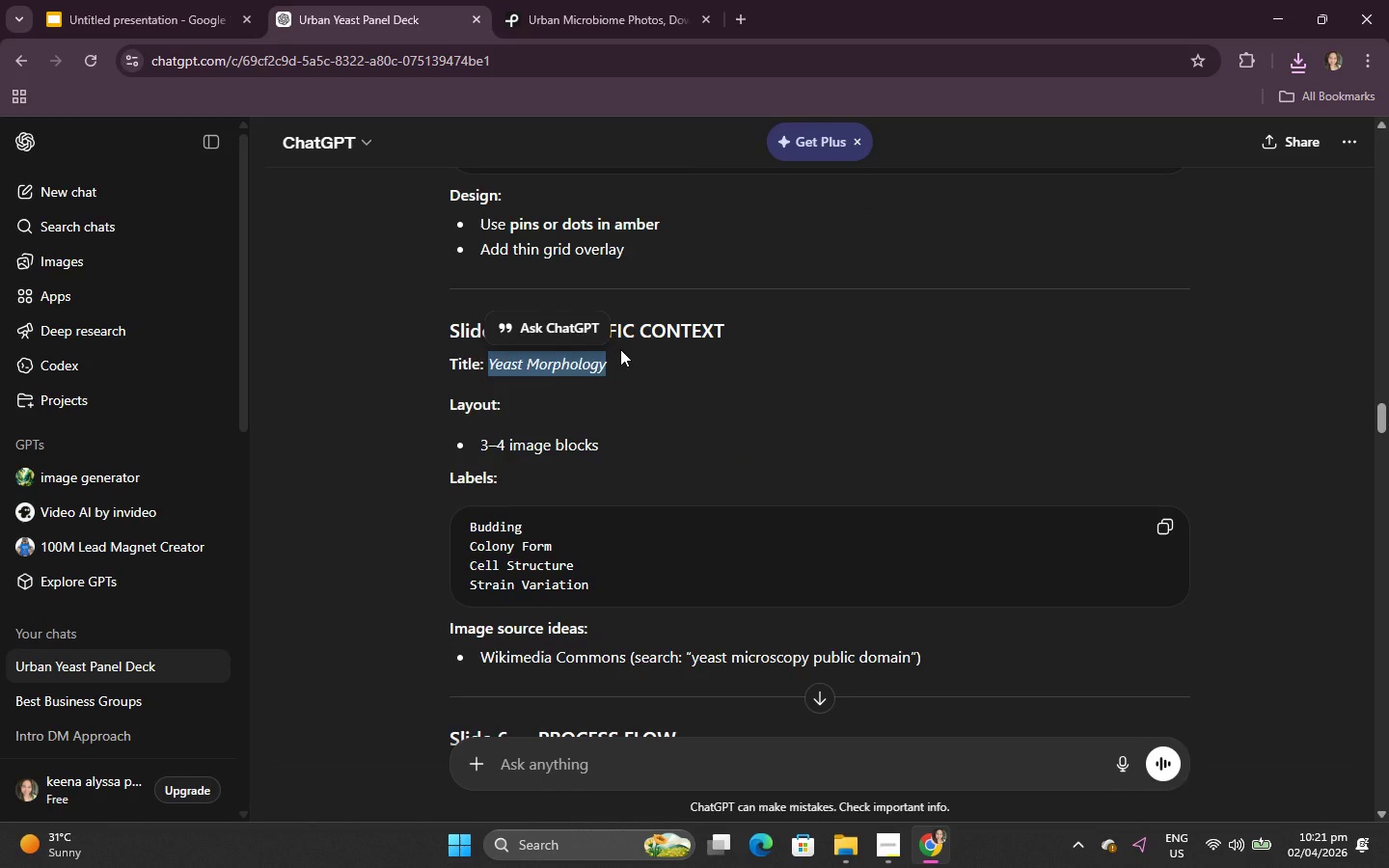 
key(Control+C)
 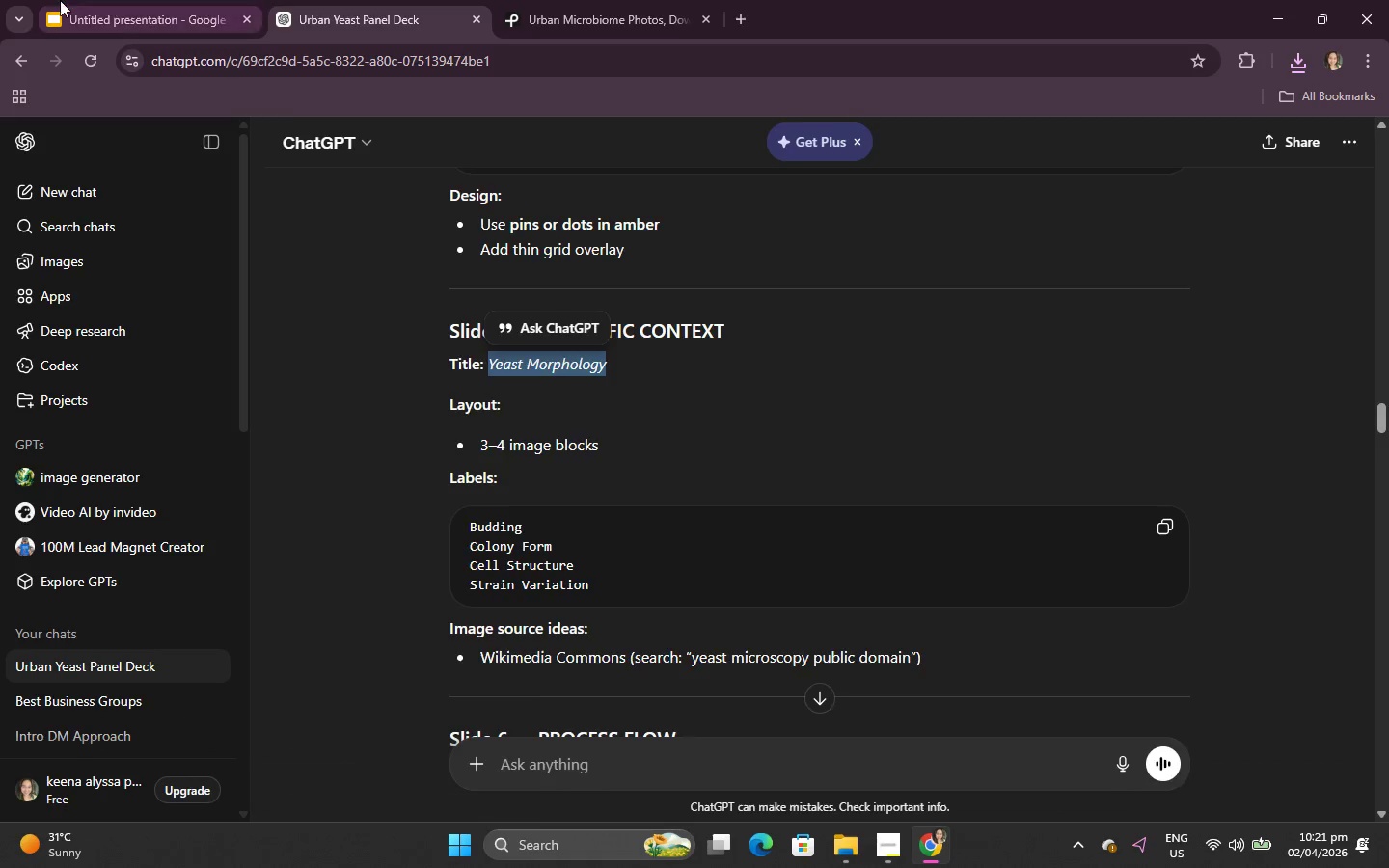 
double_click([60, 0])
 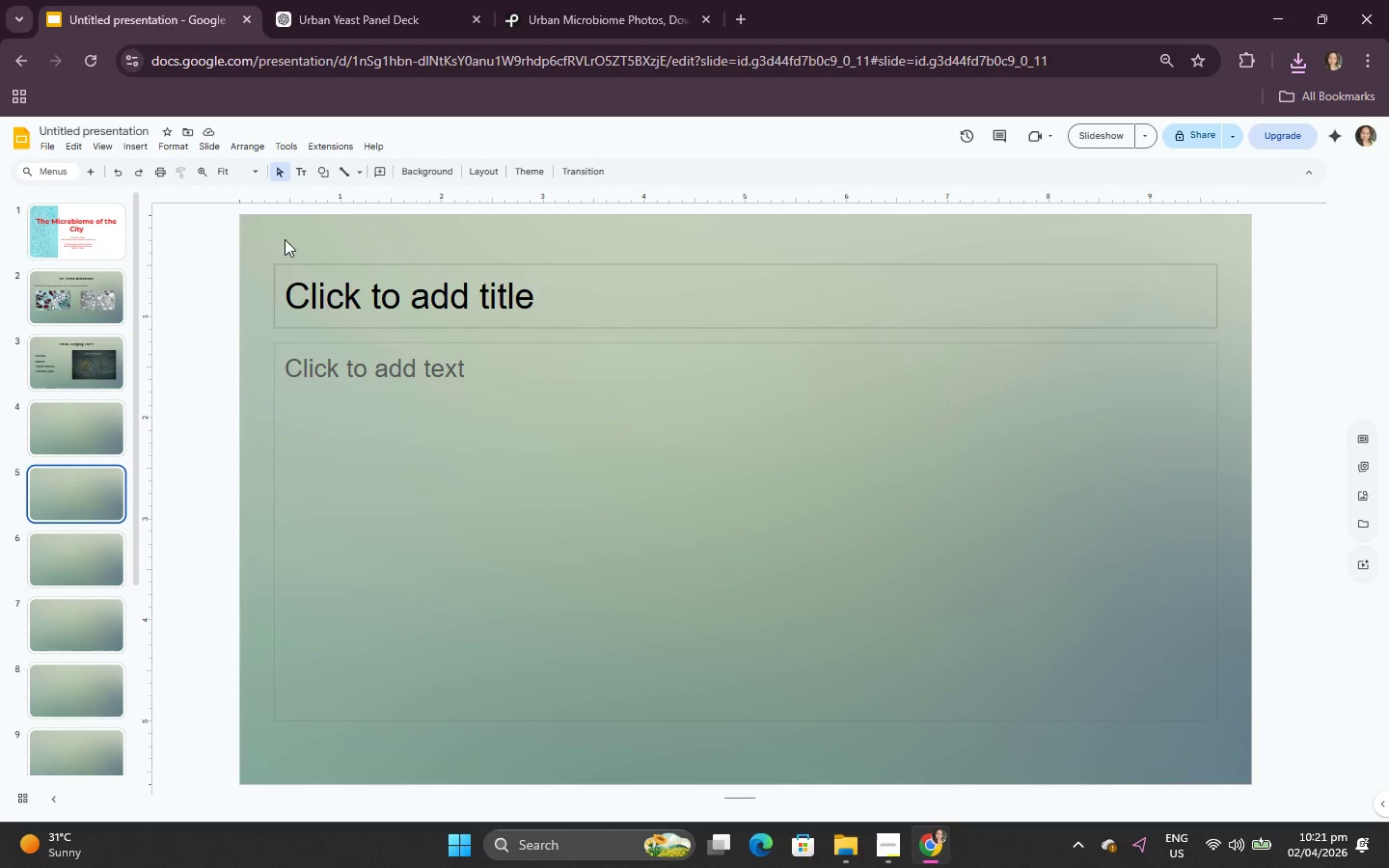 
key(Control+ControlLeft)
 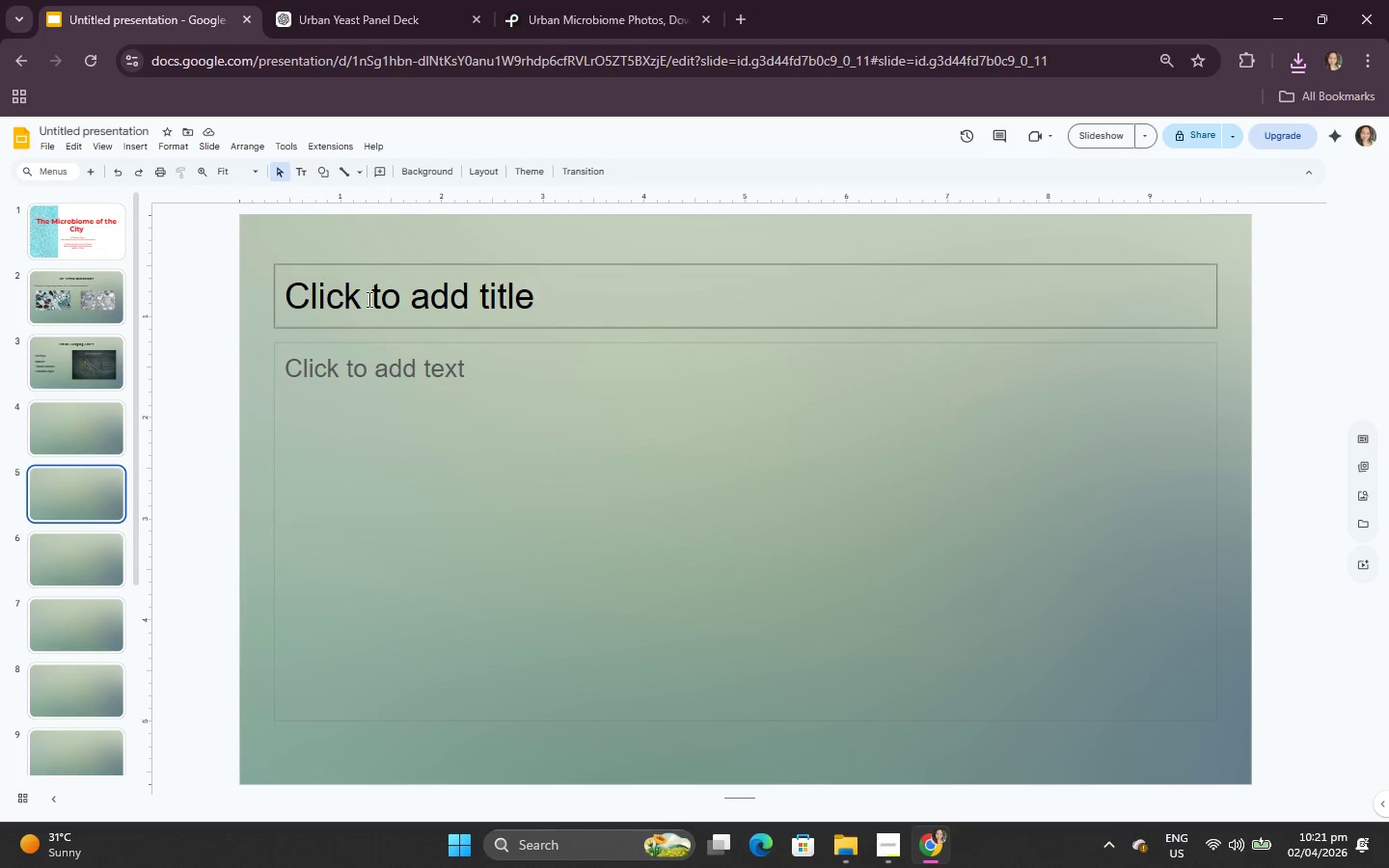 
left_click([369, 299])
 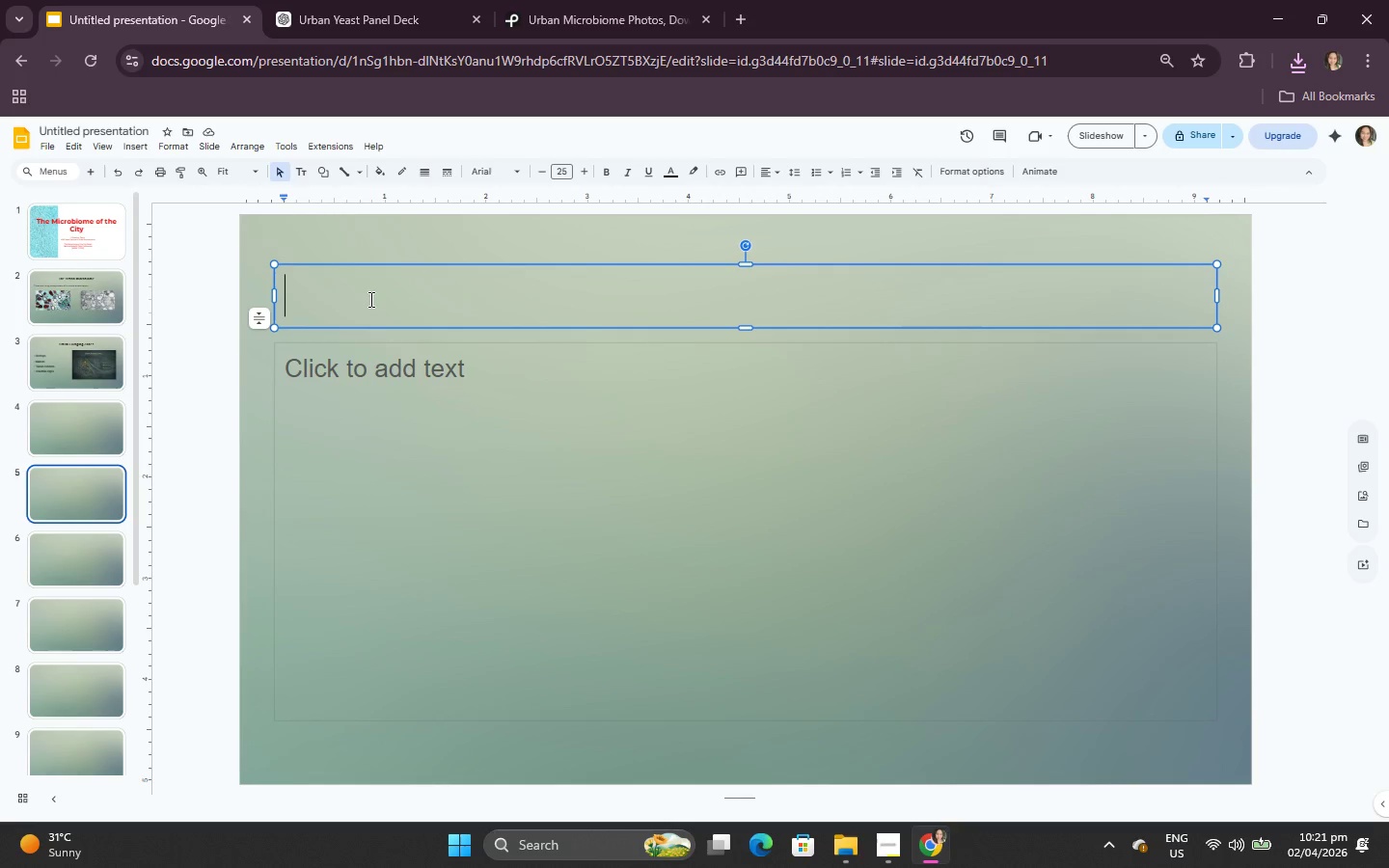 
key(Control+V)
 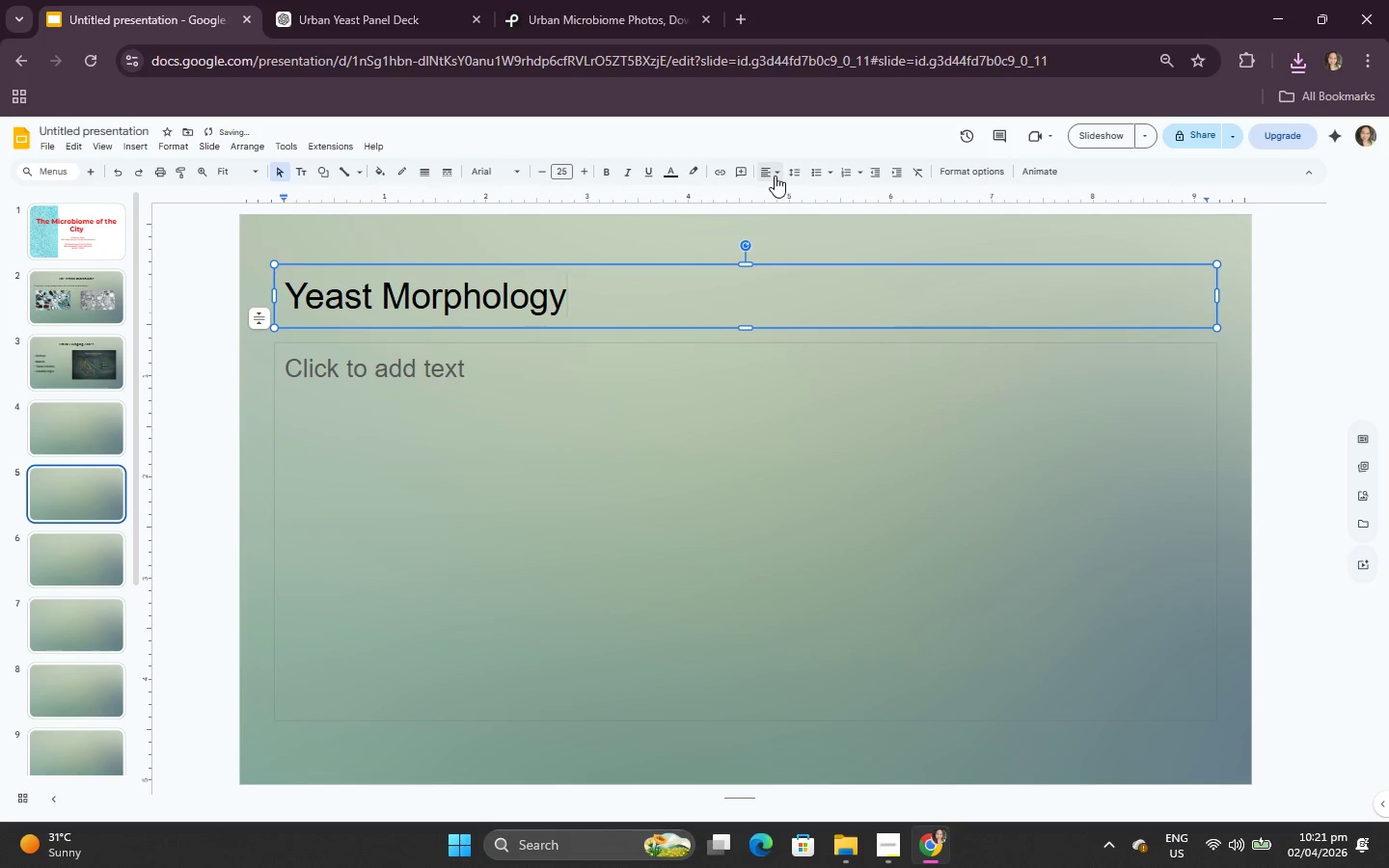 
left_click([795, 188])
 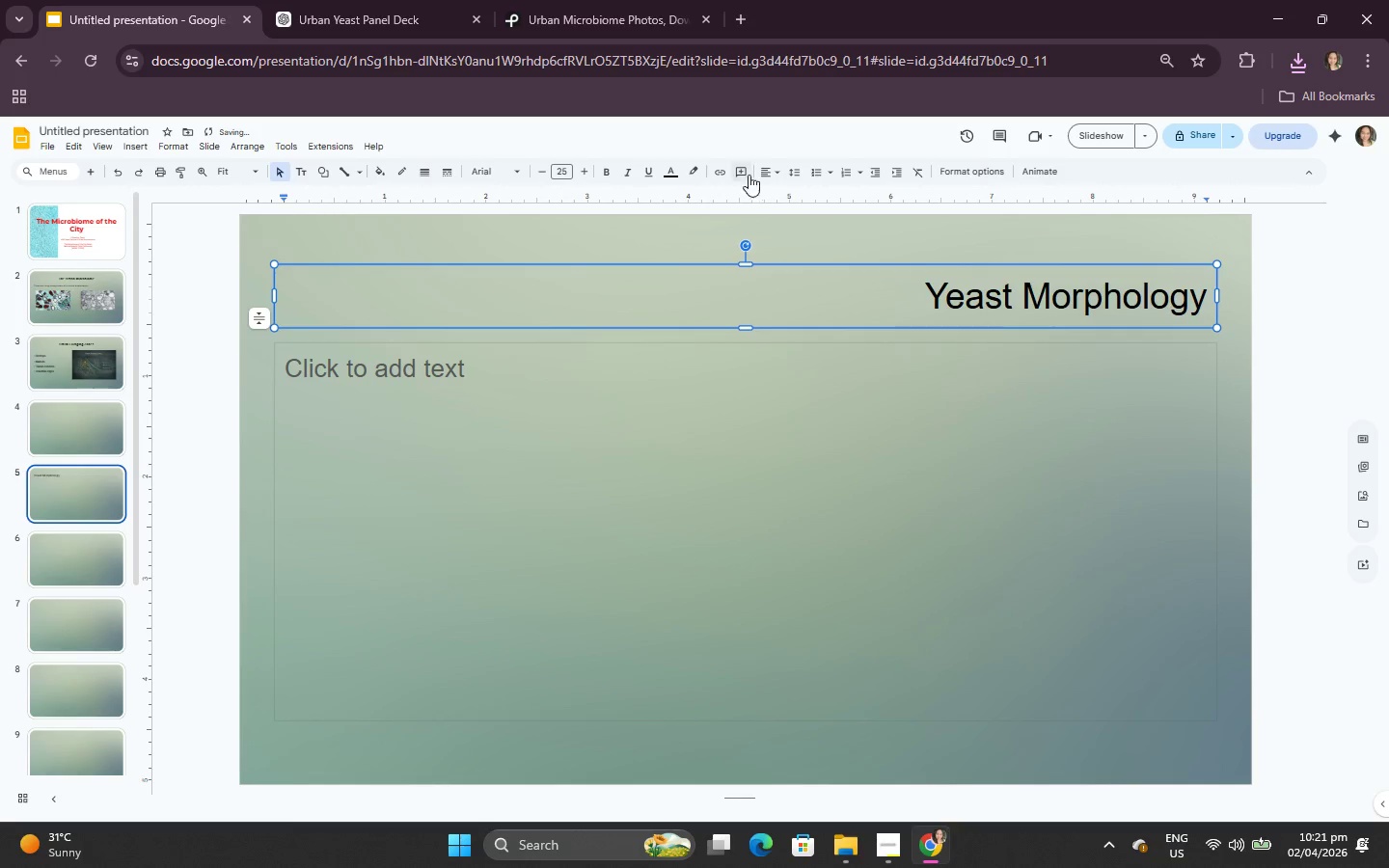 
left_click([762, 162])
 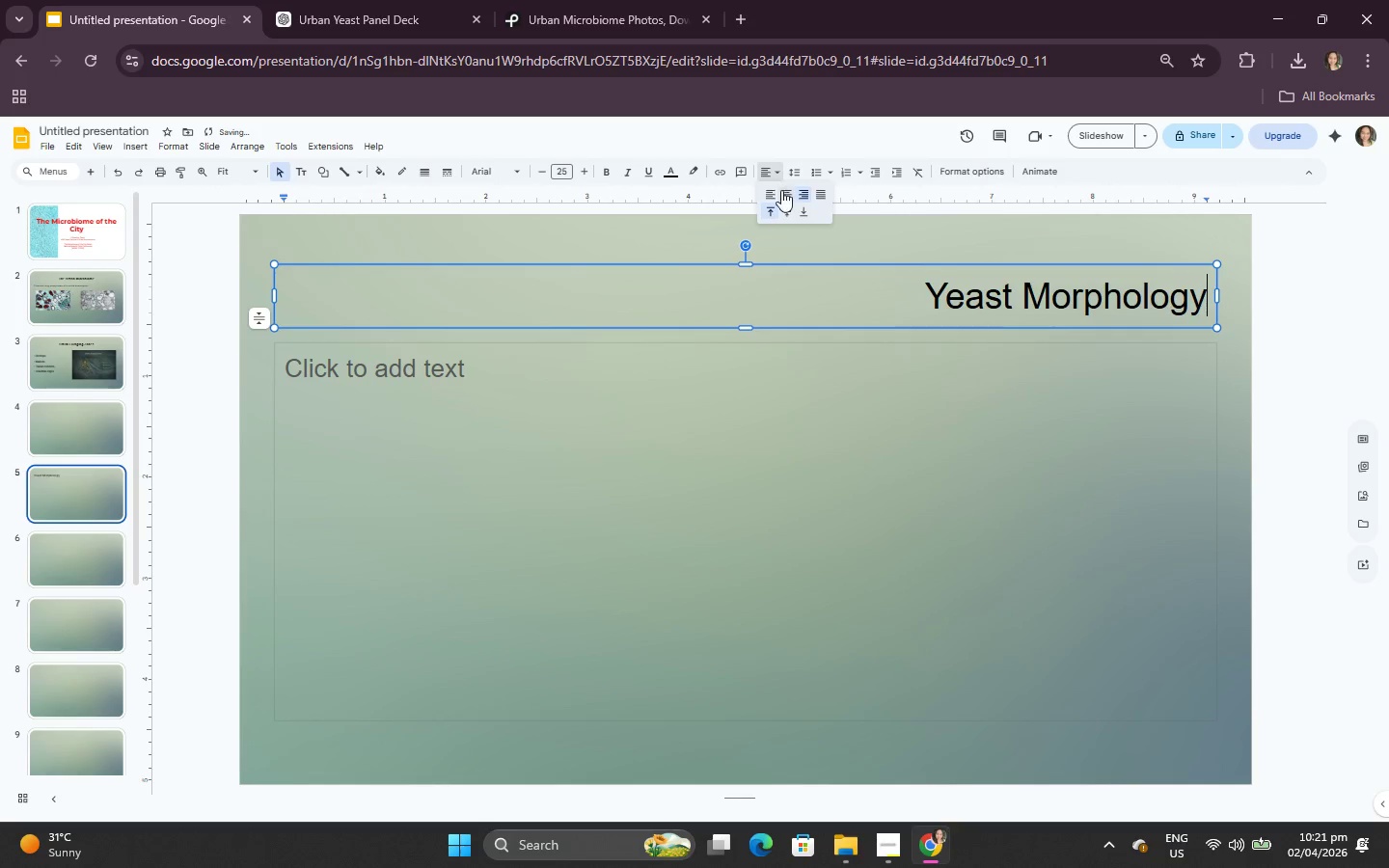 
left_click([782, 194])
 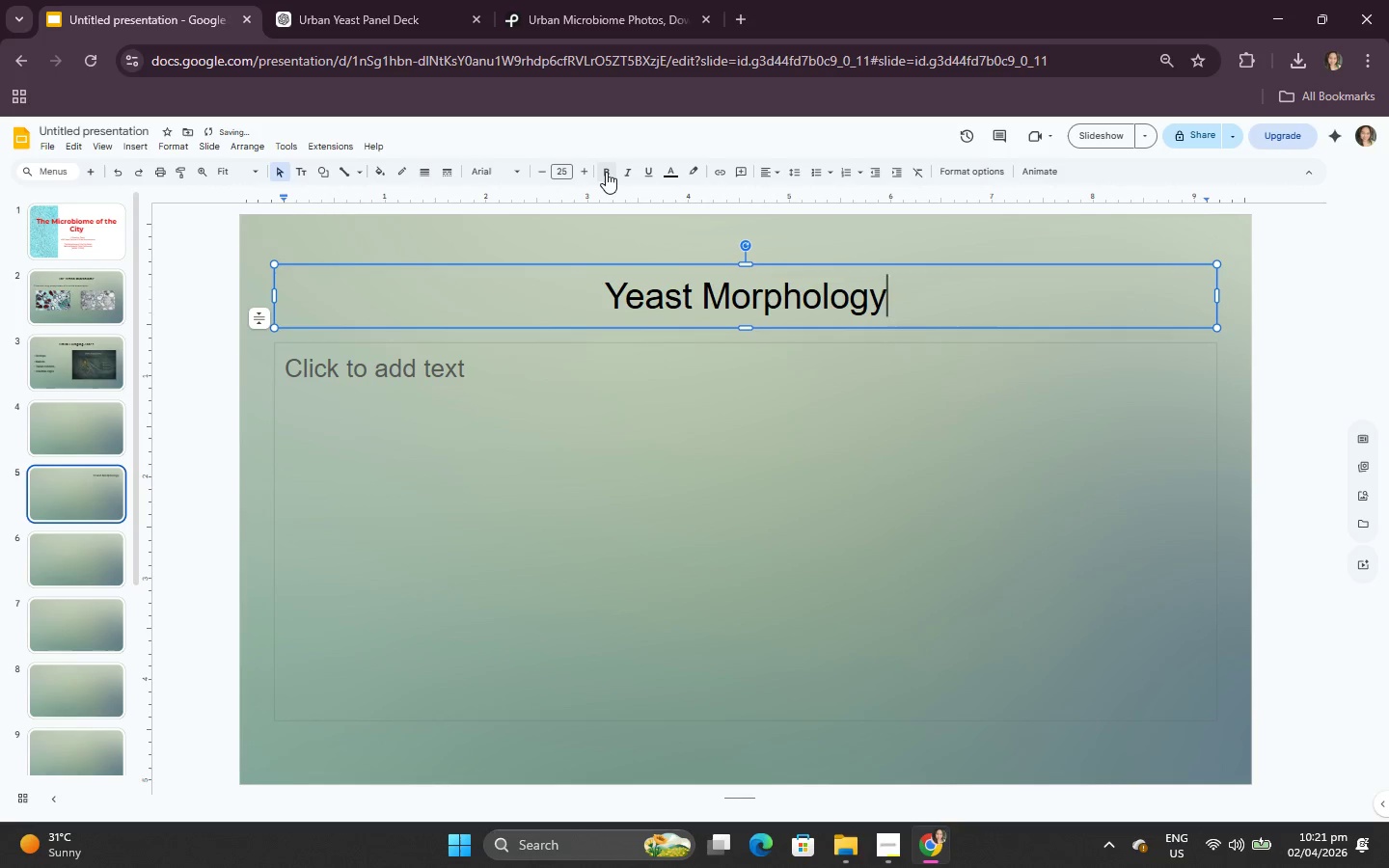 
left_click([605, 173])
 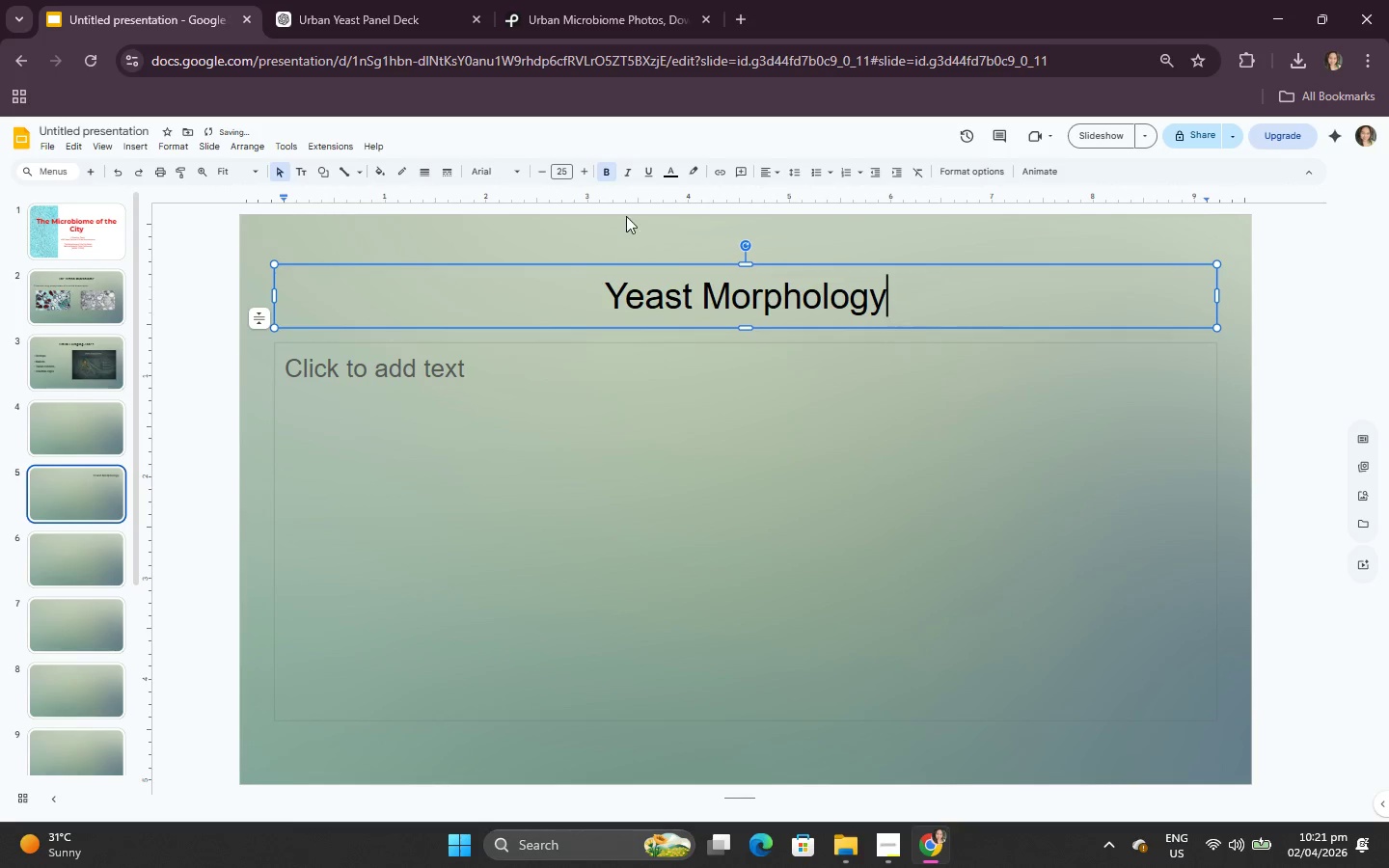 
key(Control+A)
 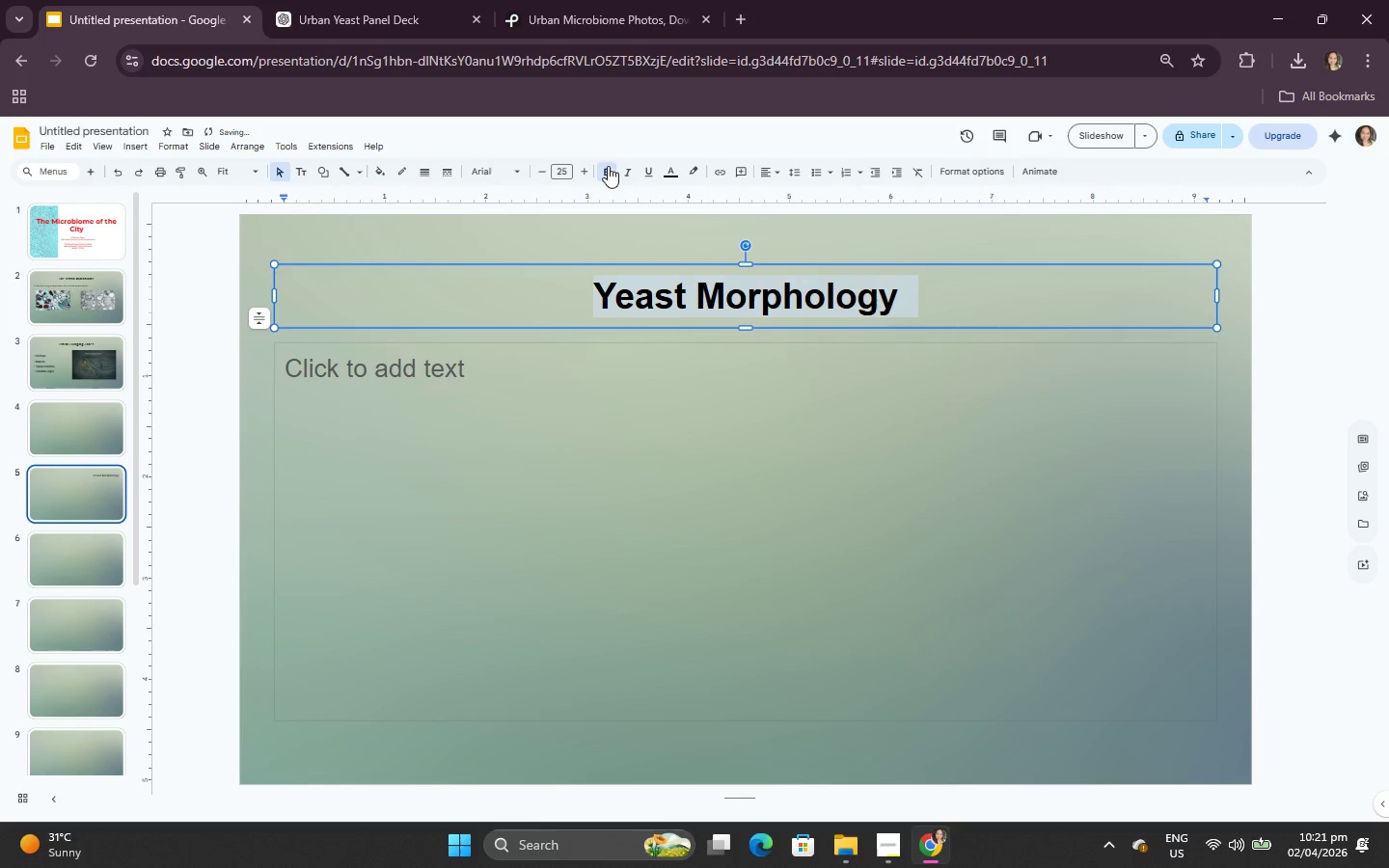 
double_click([542, 439])
 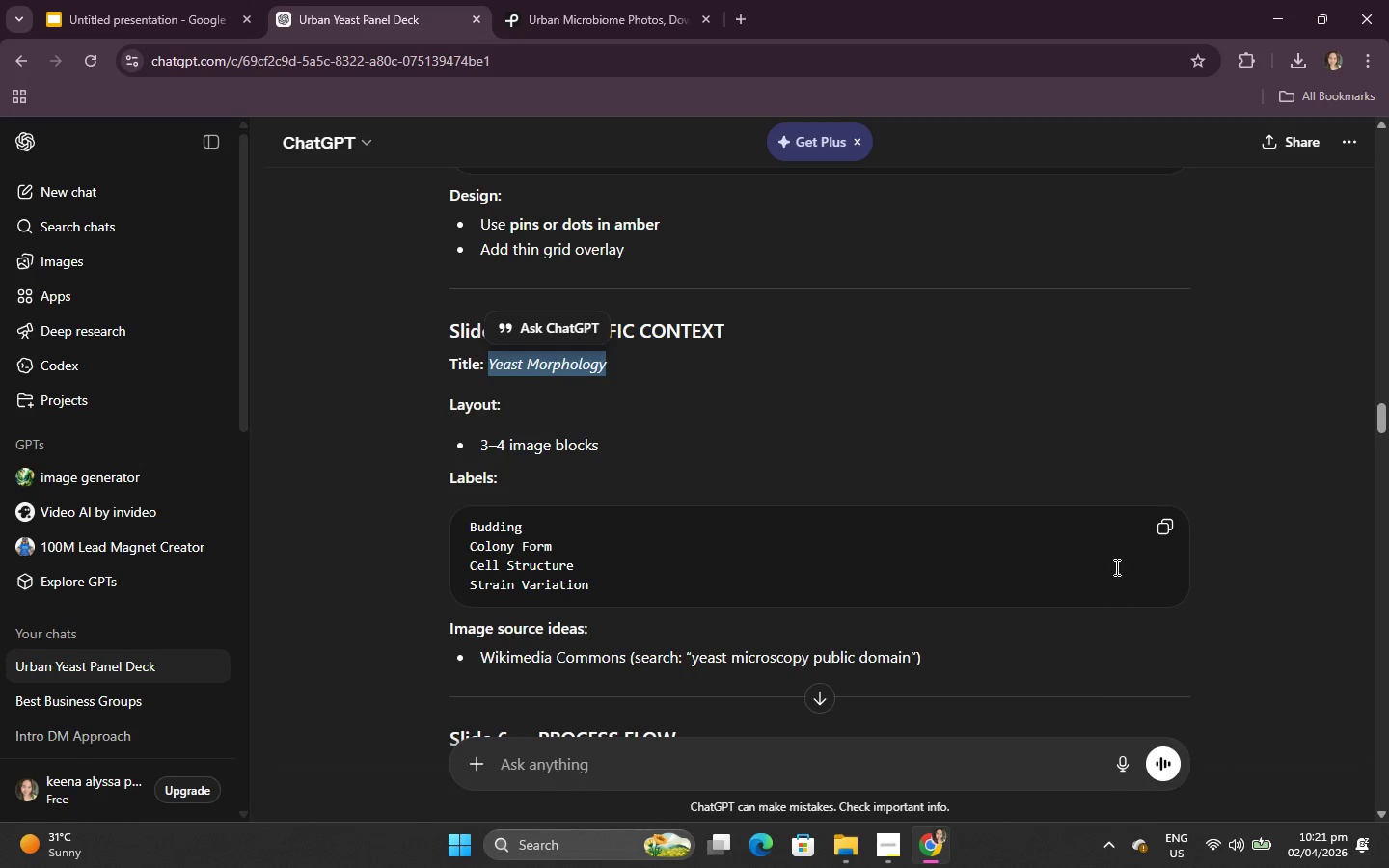 
left_click([1161, 524])
 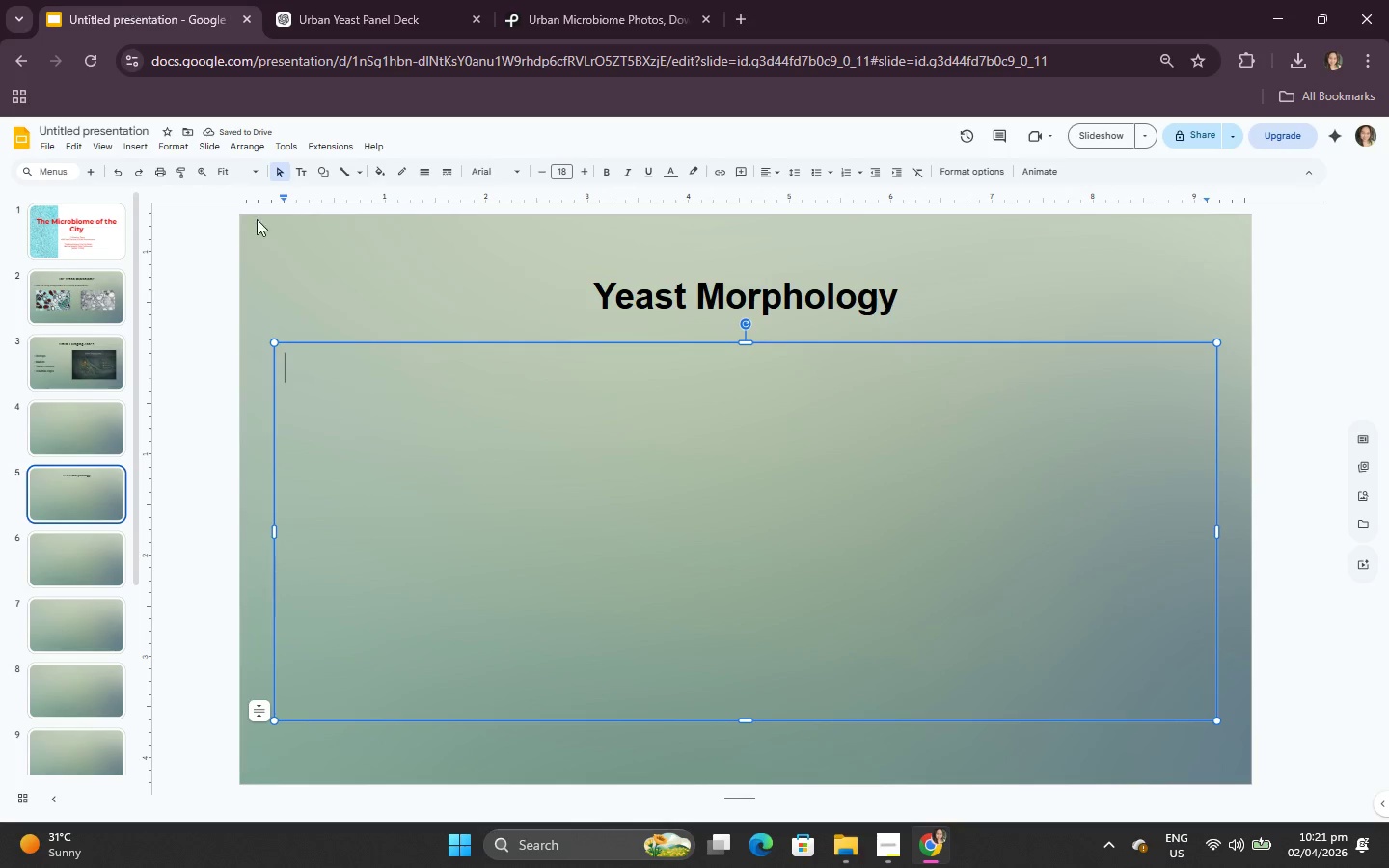 
key(Control+V)
 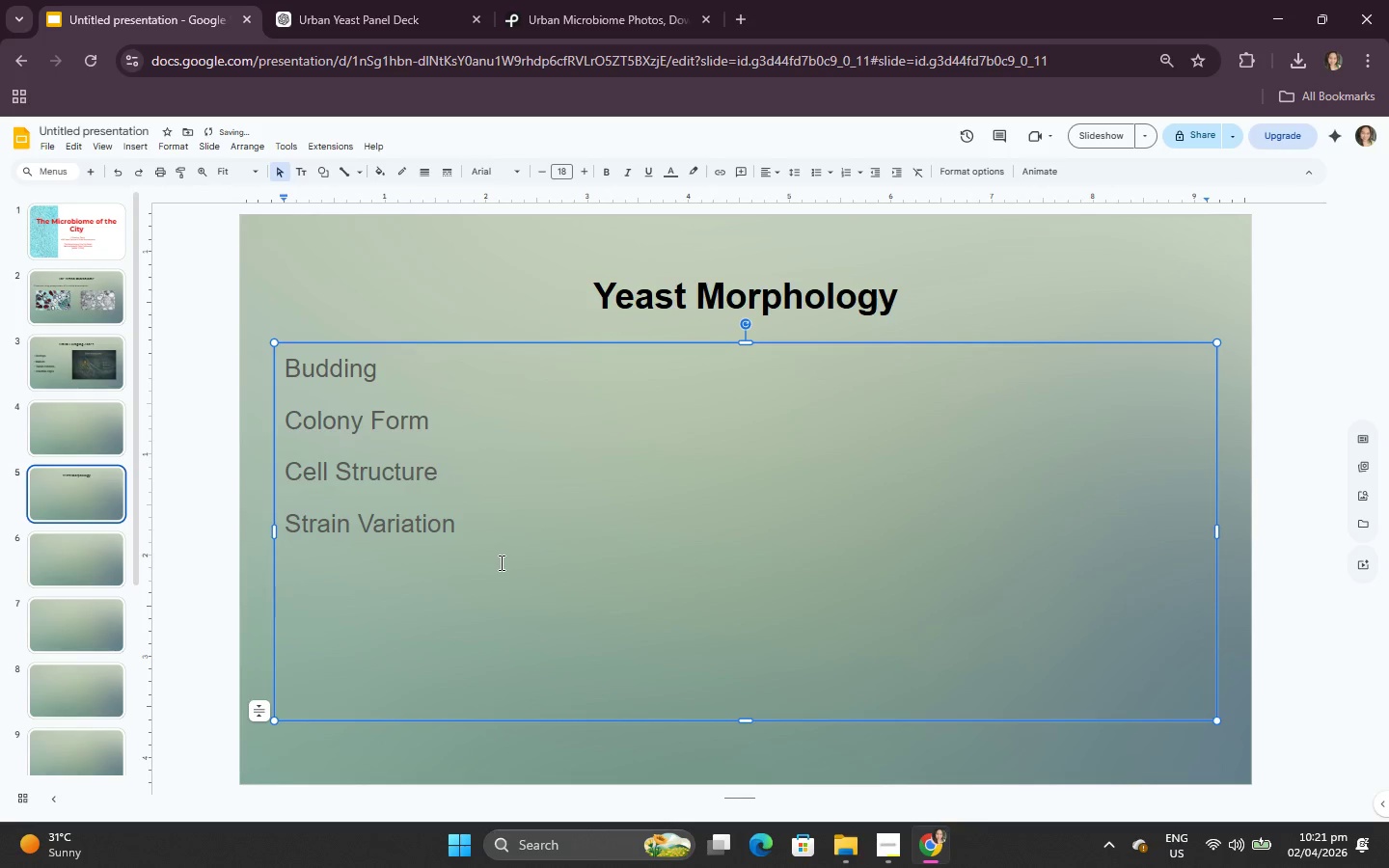 
key(Control+A)
 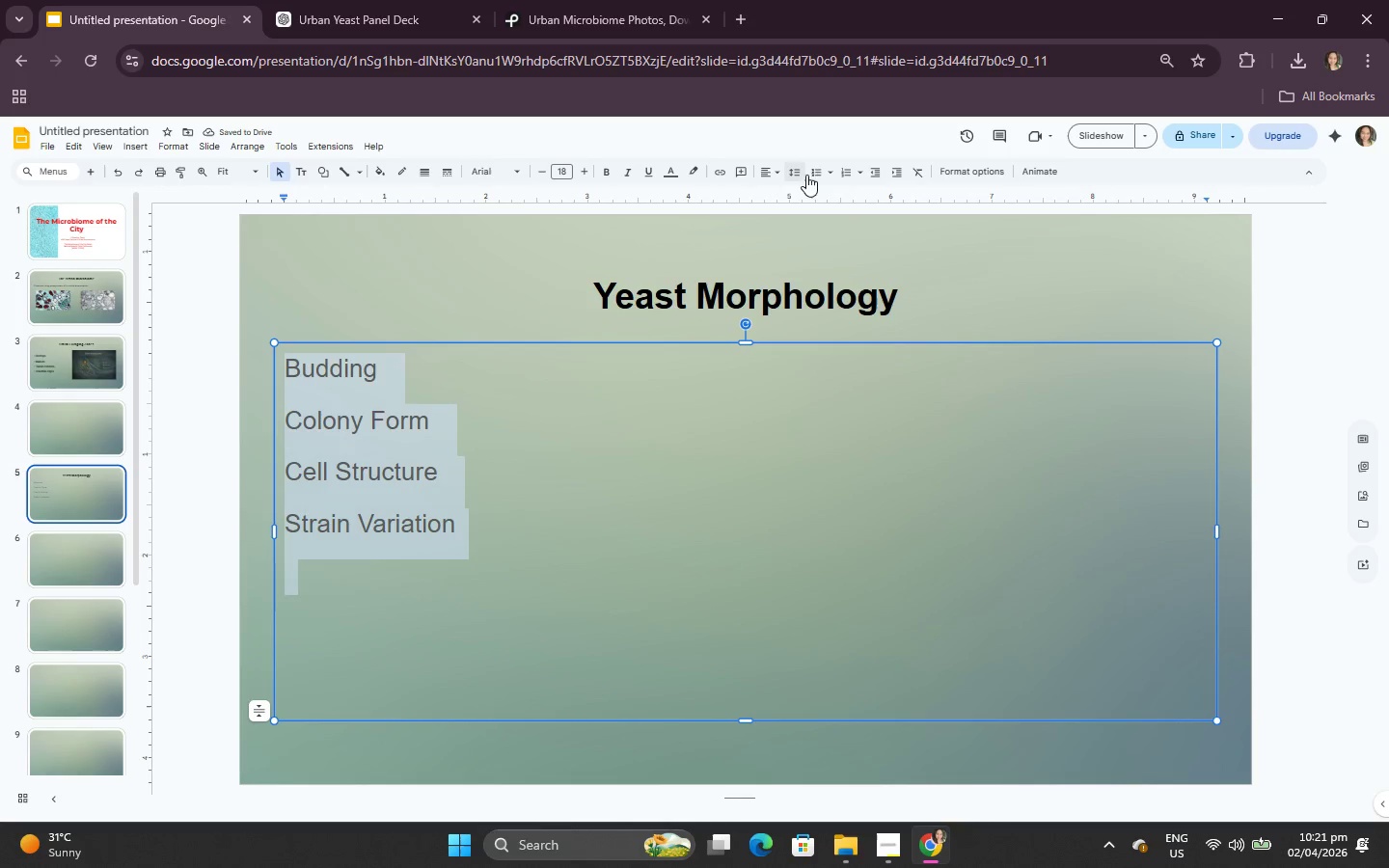 
left_click([819, 170])
 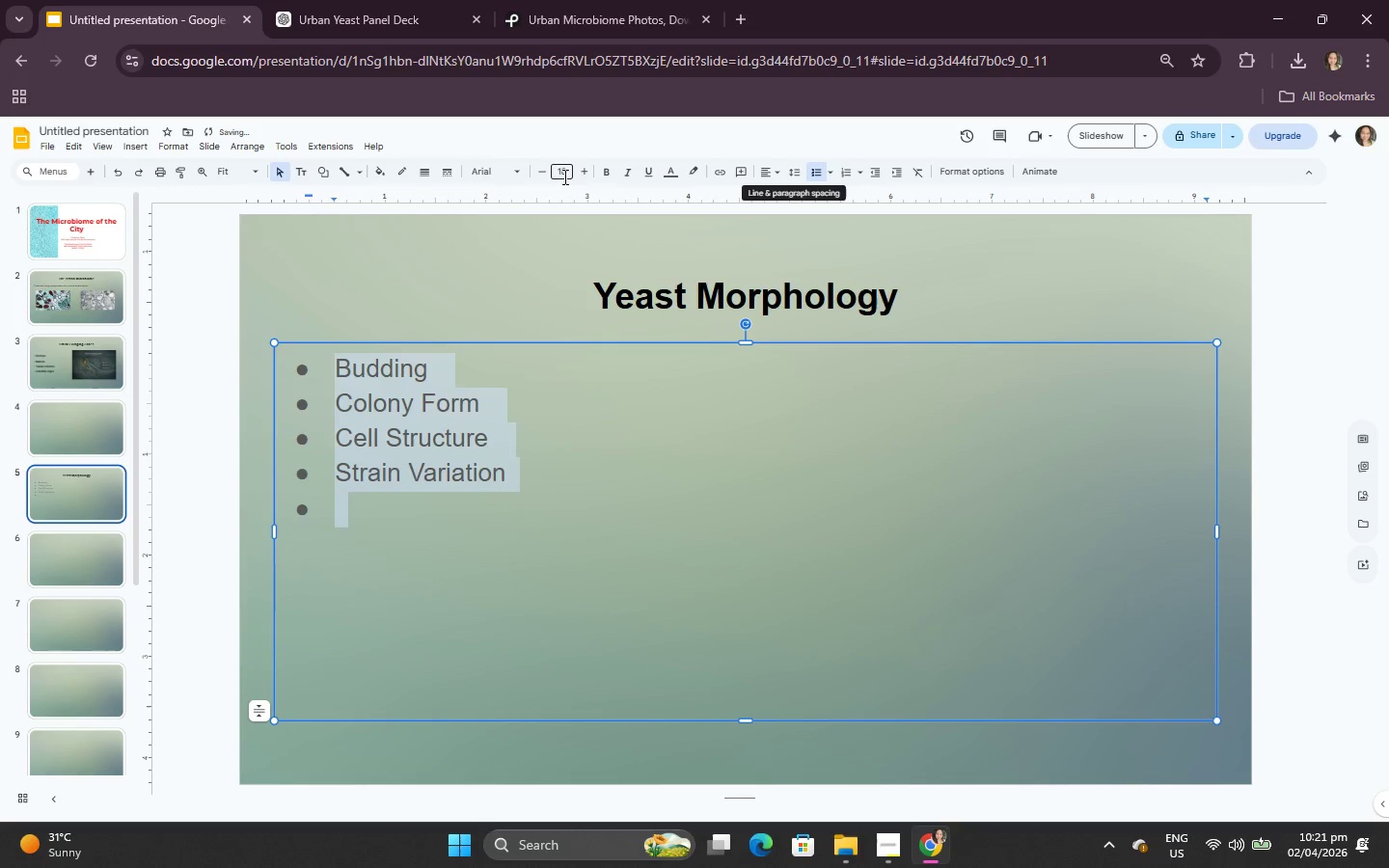 
left_click([595, 166])
 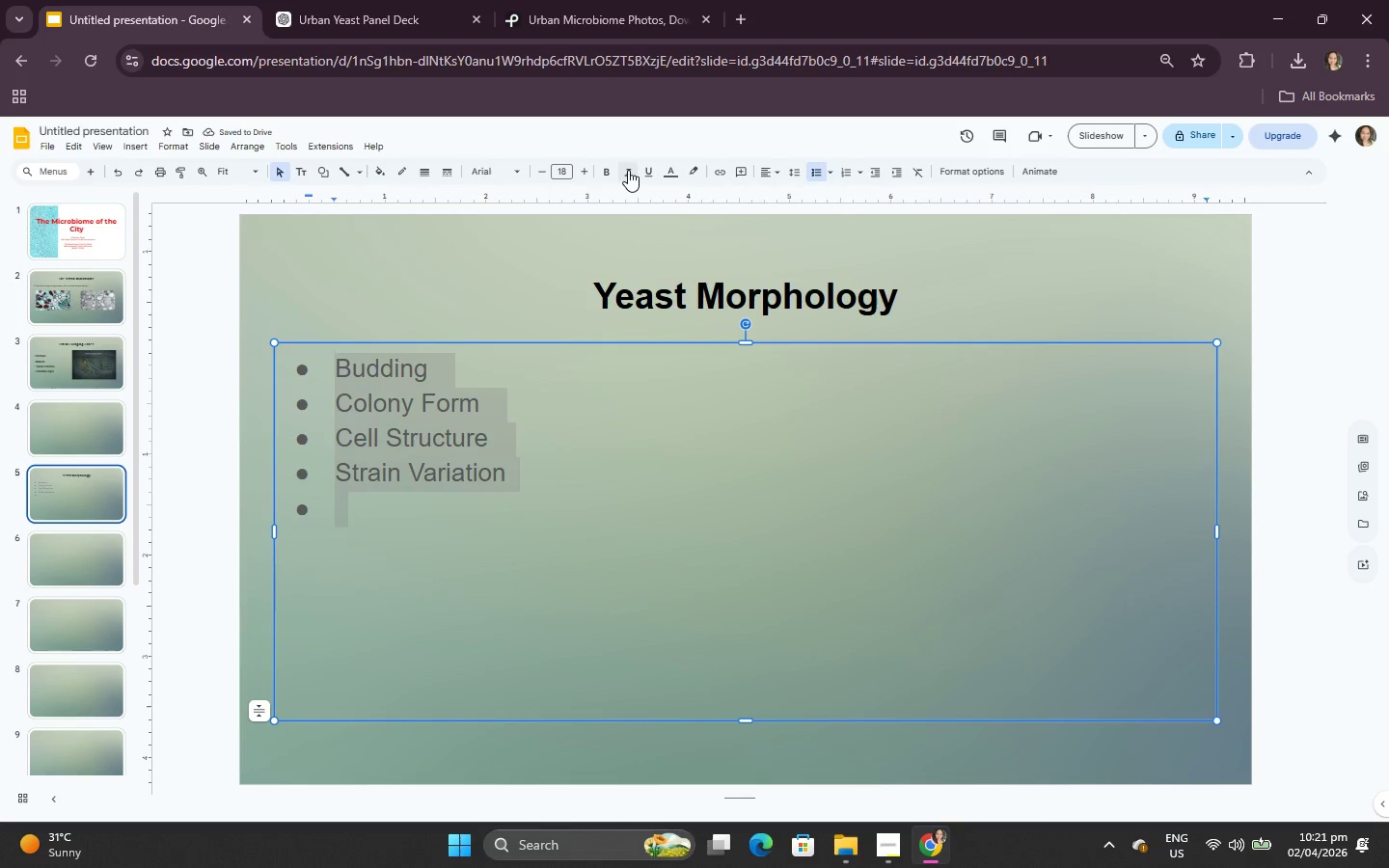 
mouse_move([678, 199])
 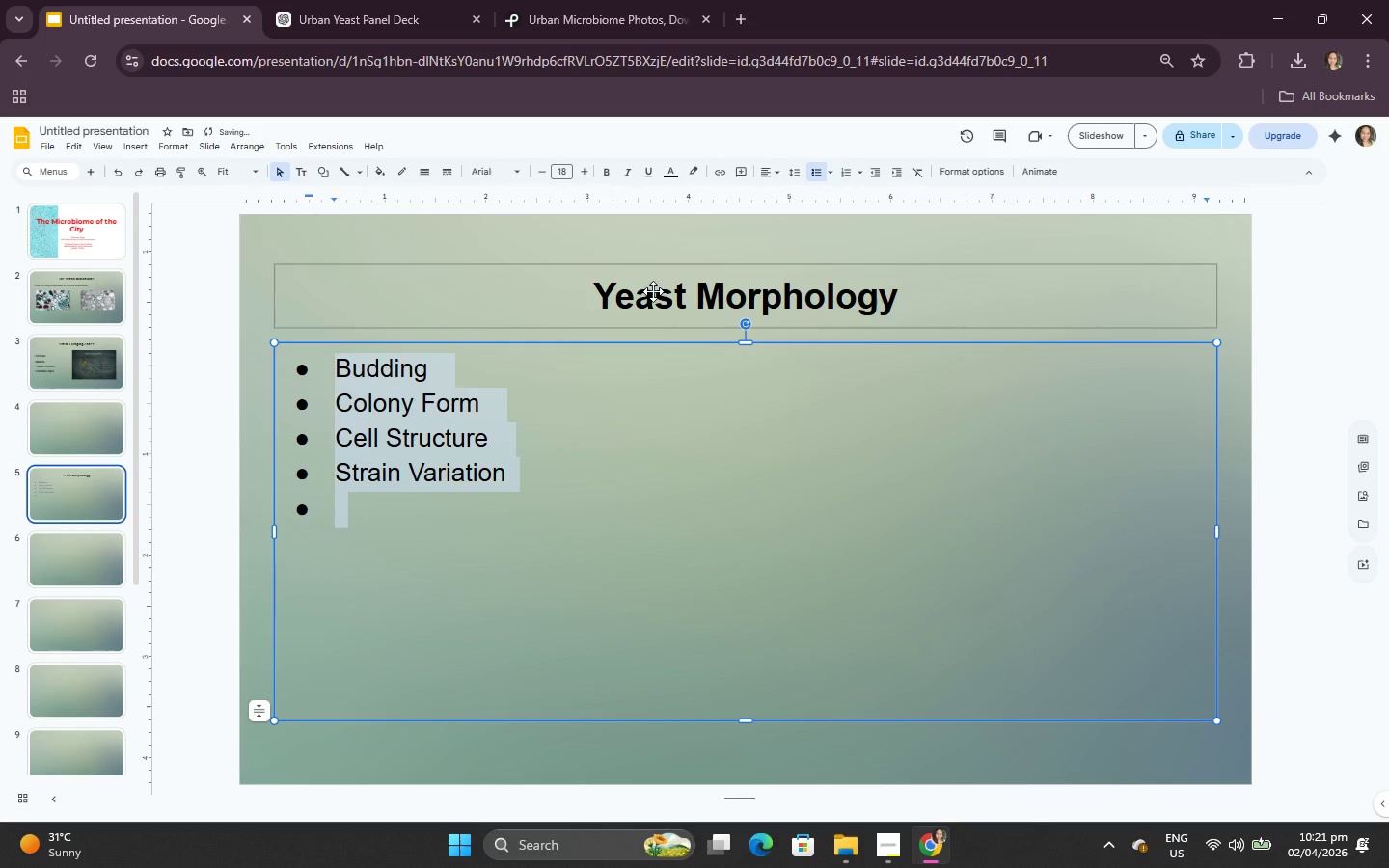 
left_click([591, 532])
 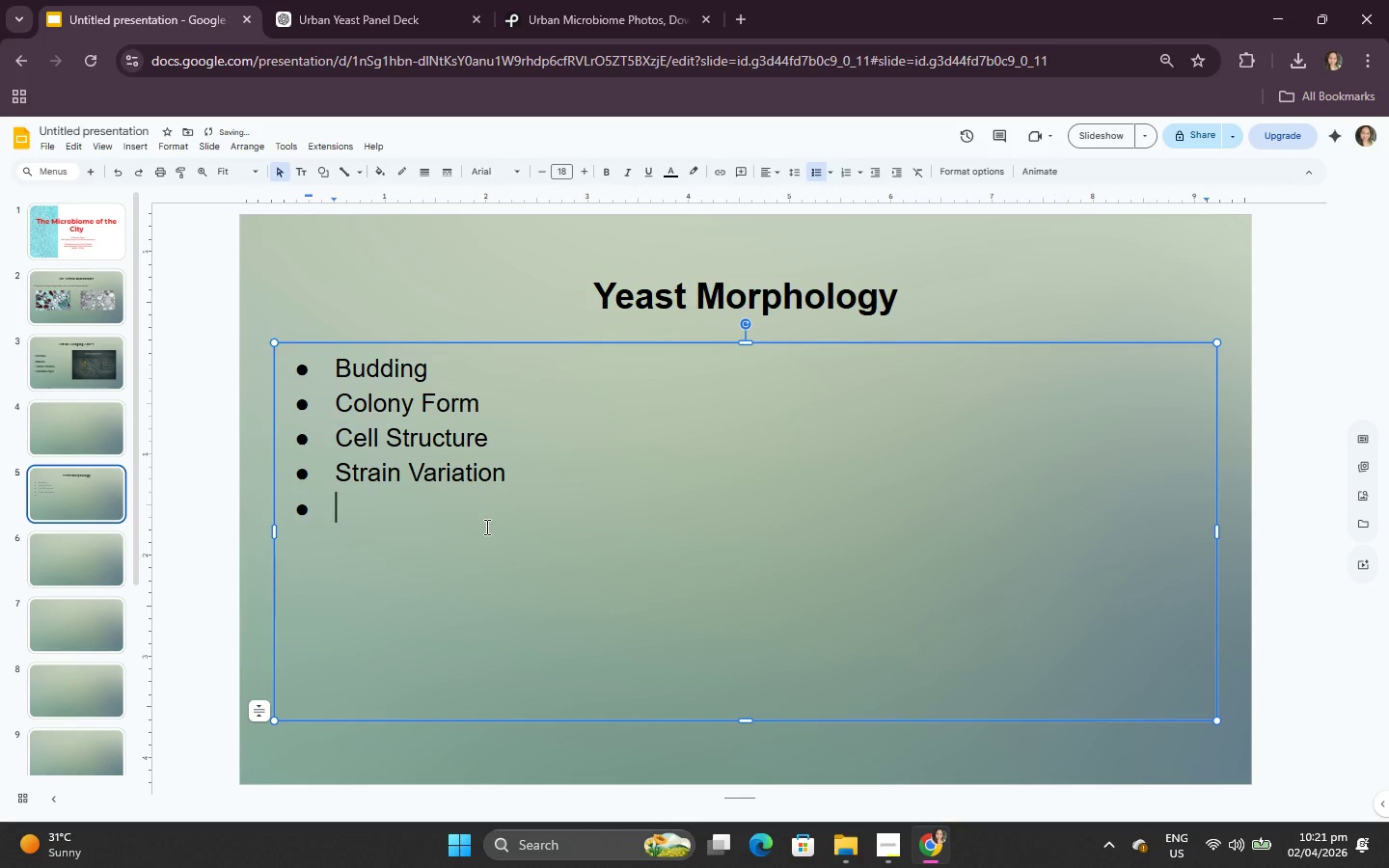 
key(Backspace)
 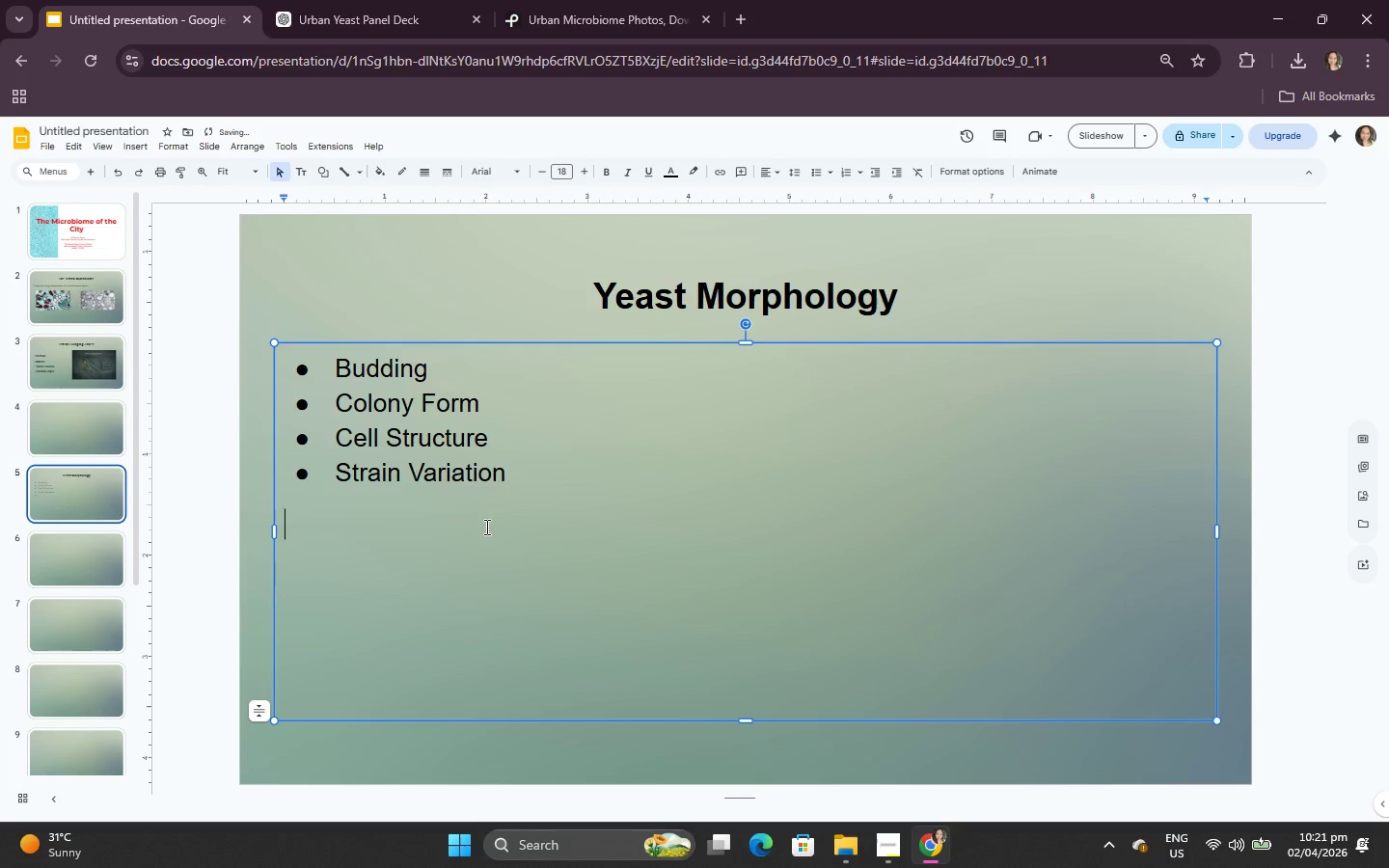 
key(Backspace)
 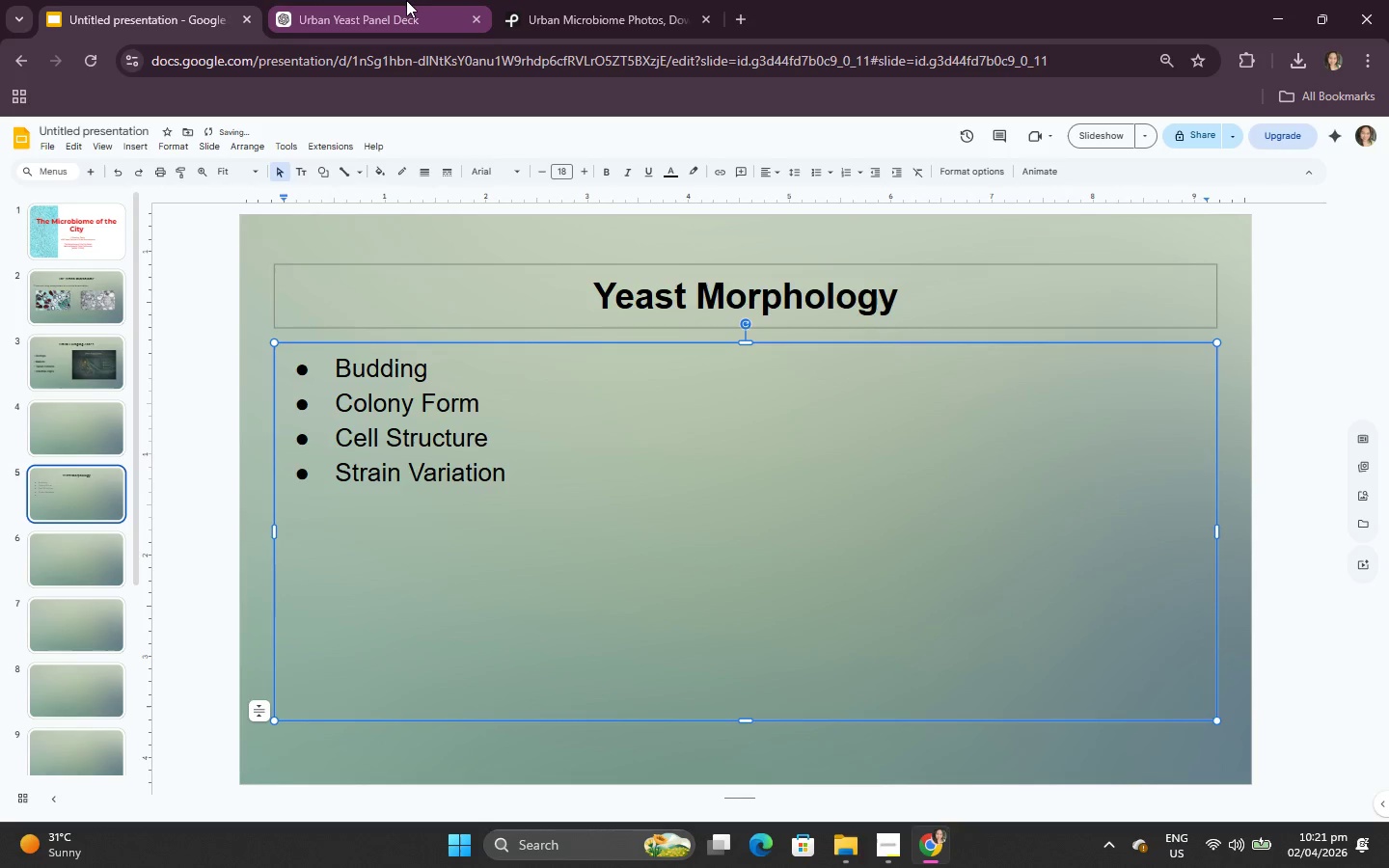 
key(Backspace)
 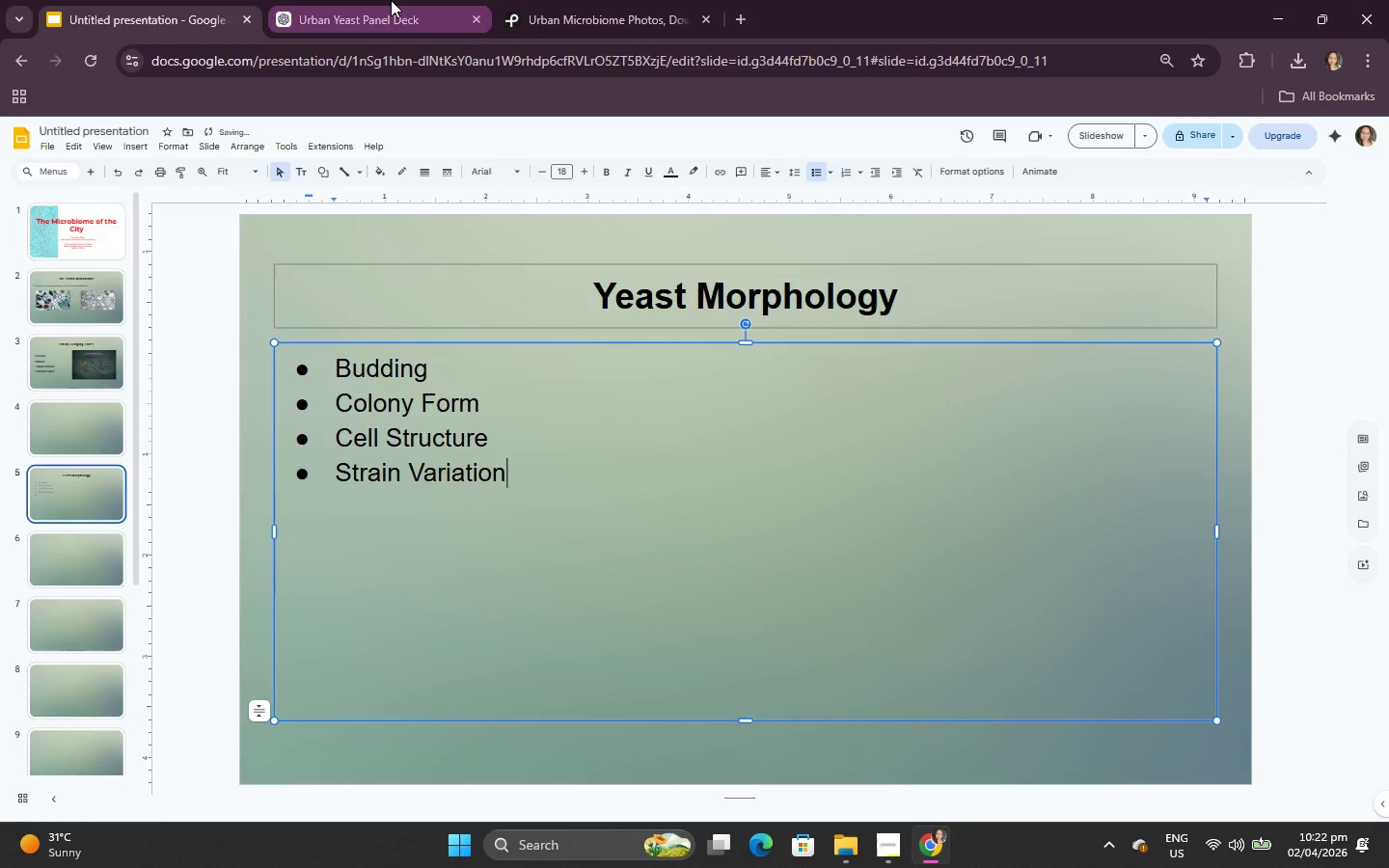 
left_click([390, 0])
 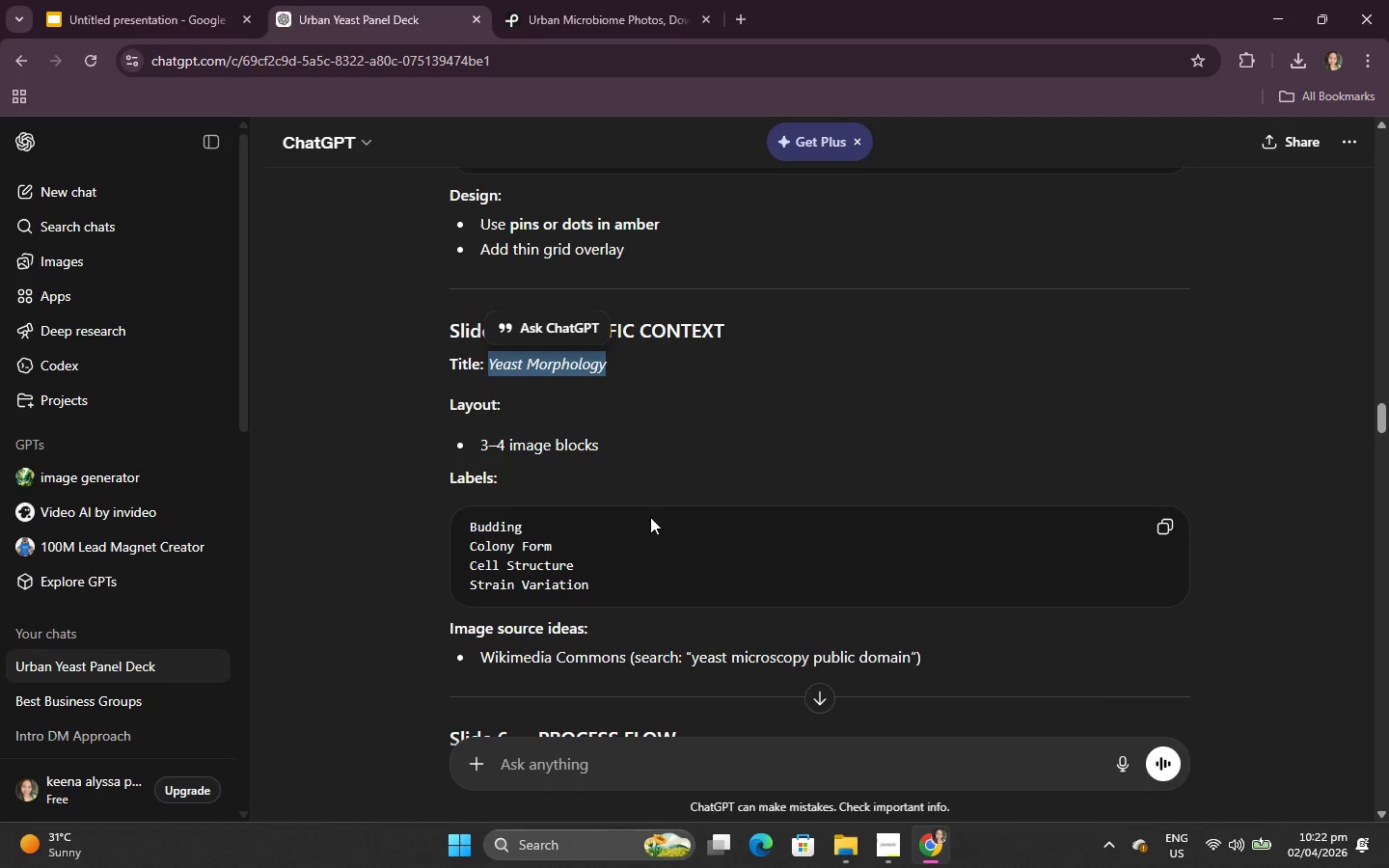 
scroll: coordinate [657, 553], scroll_direction: down, amount: 1.0
 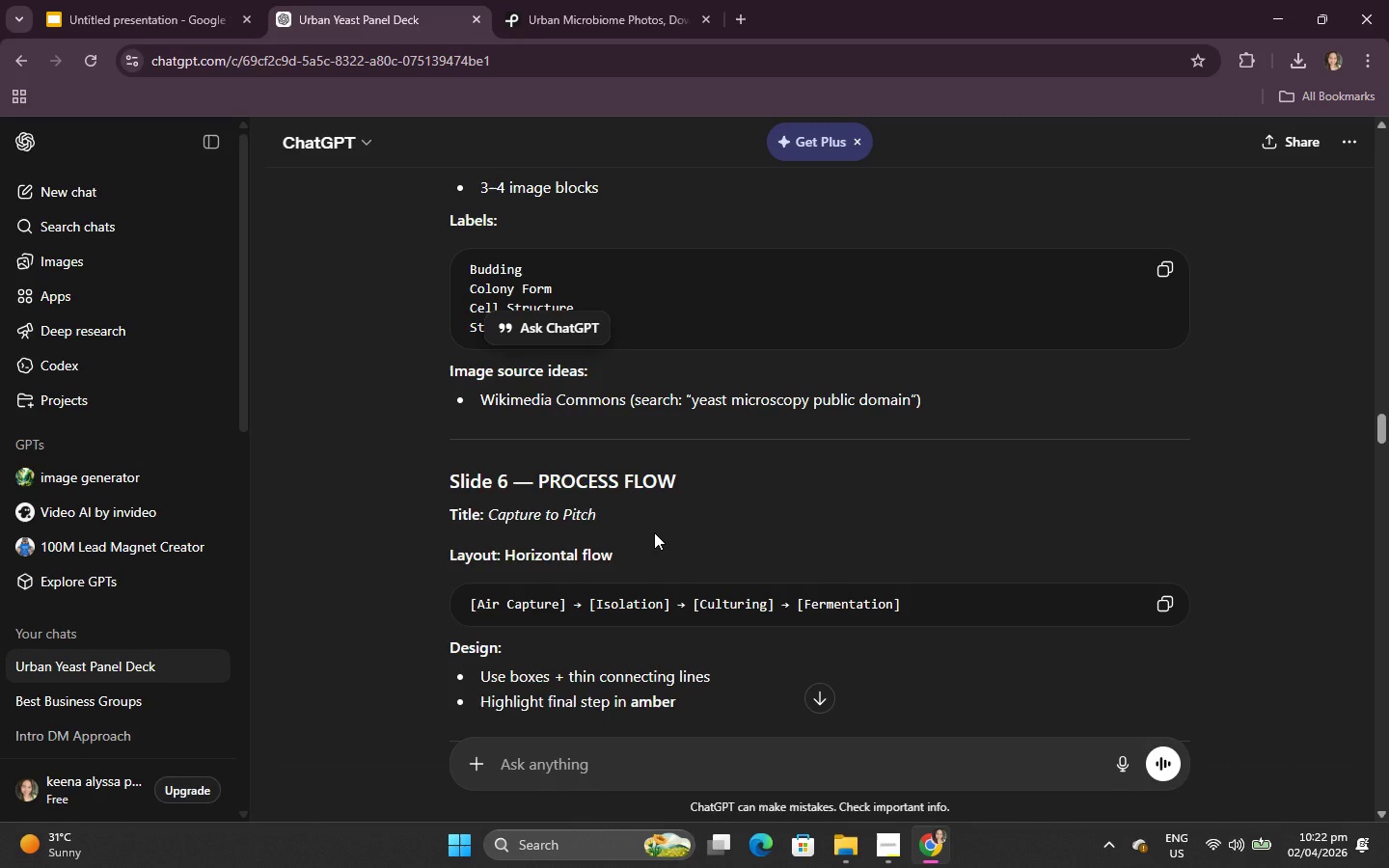 
wait(20.54)
 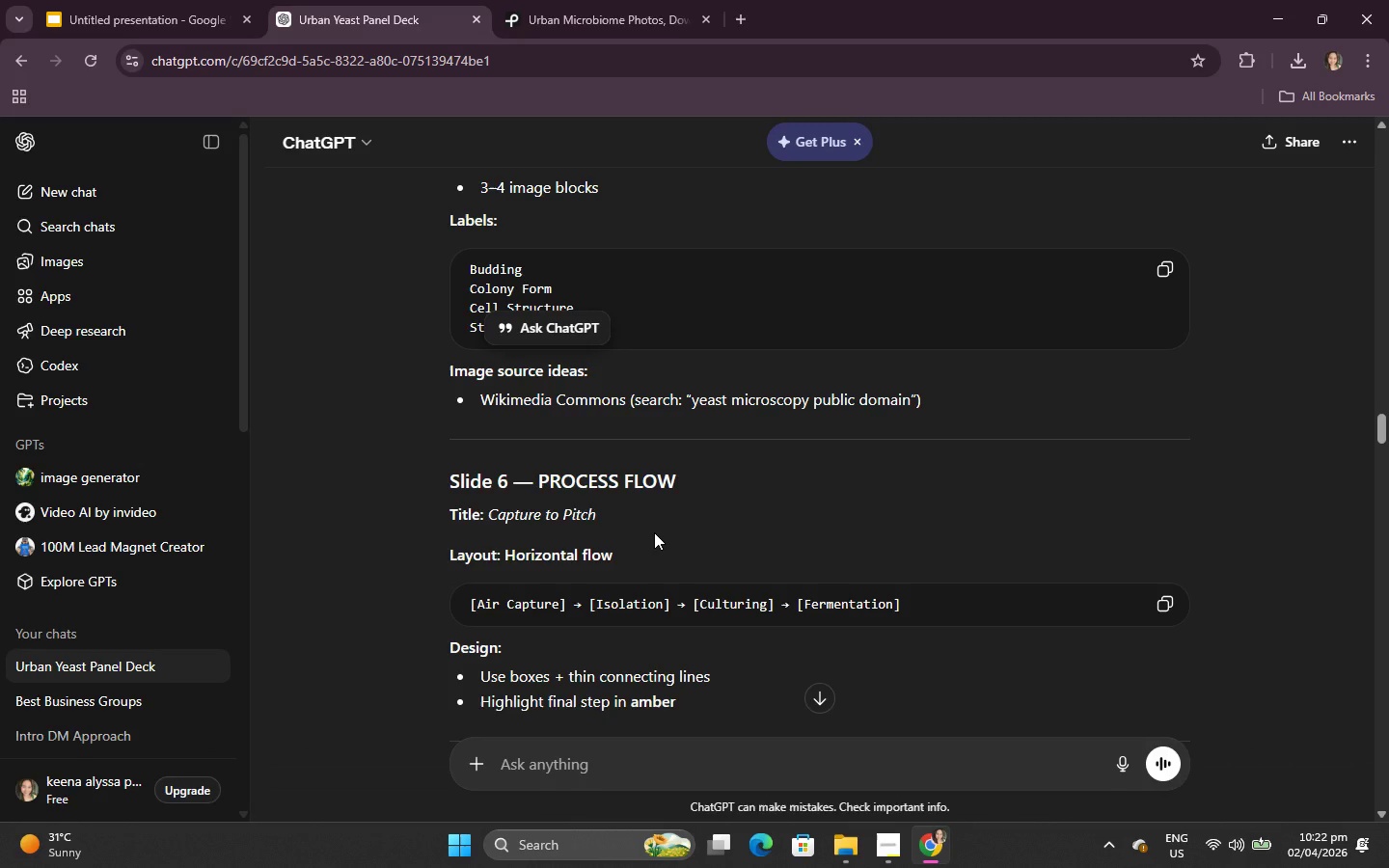 
left_click_drag(start_coordinate=[691, 394], to_coordinate=[907, 401])
 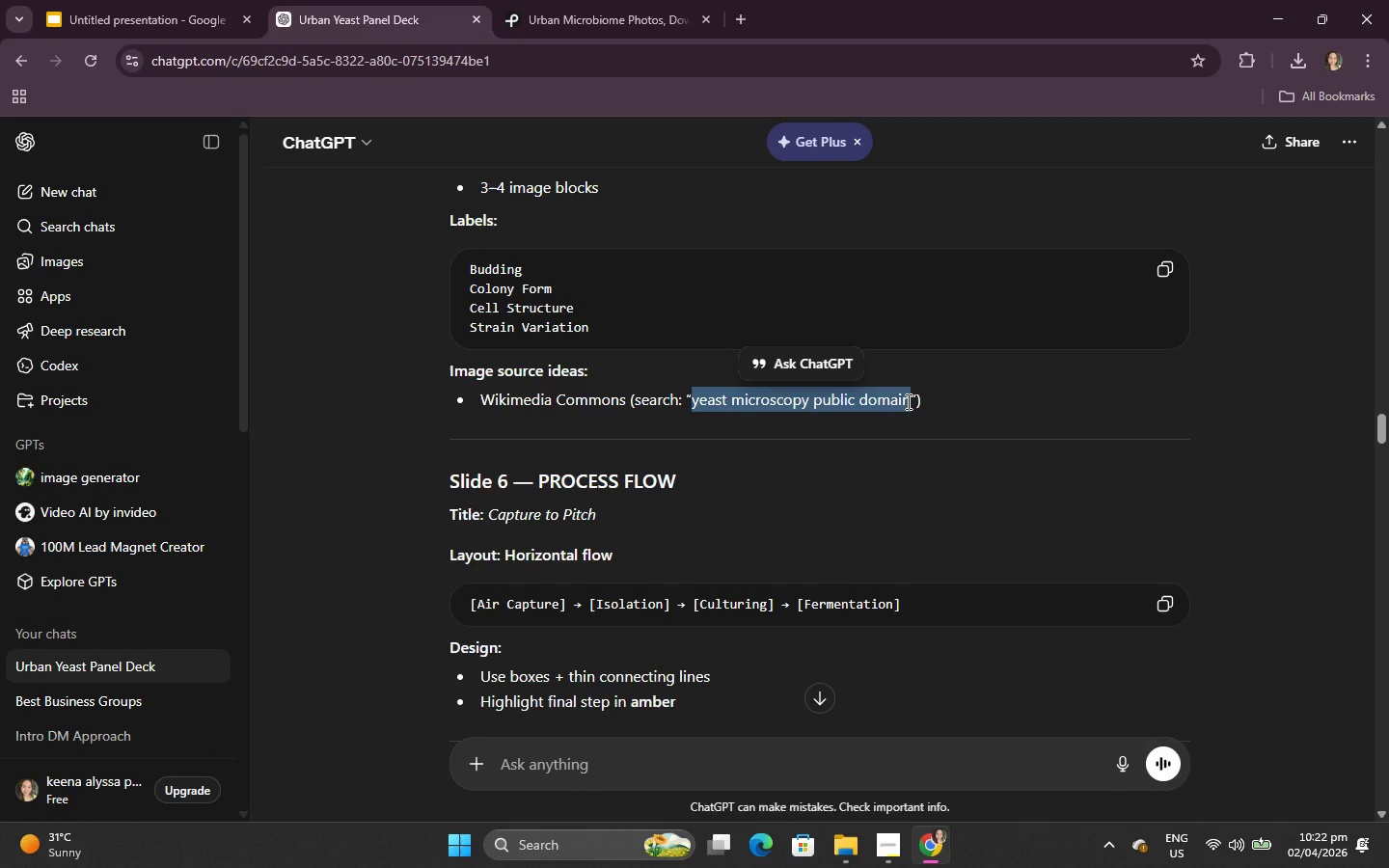 
key(Control+C)
 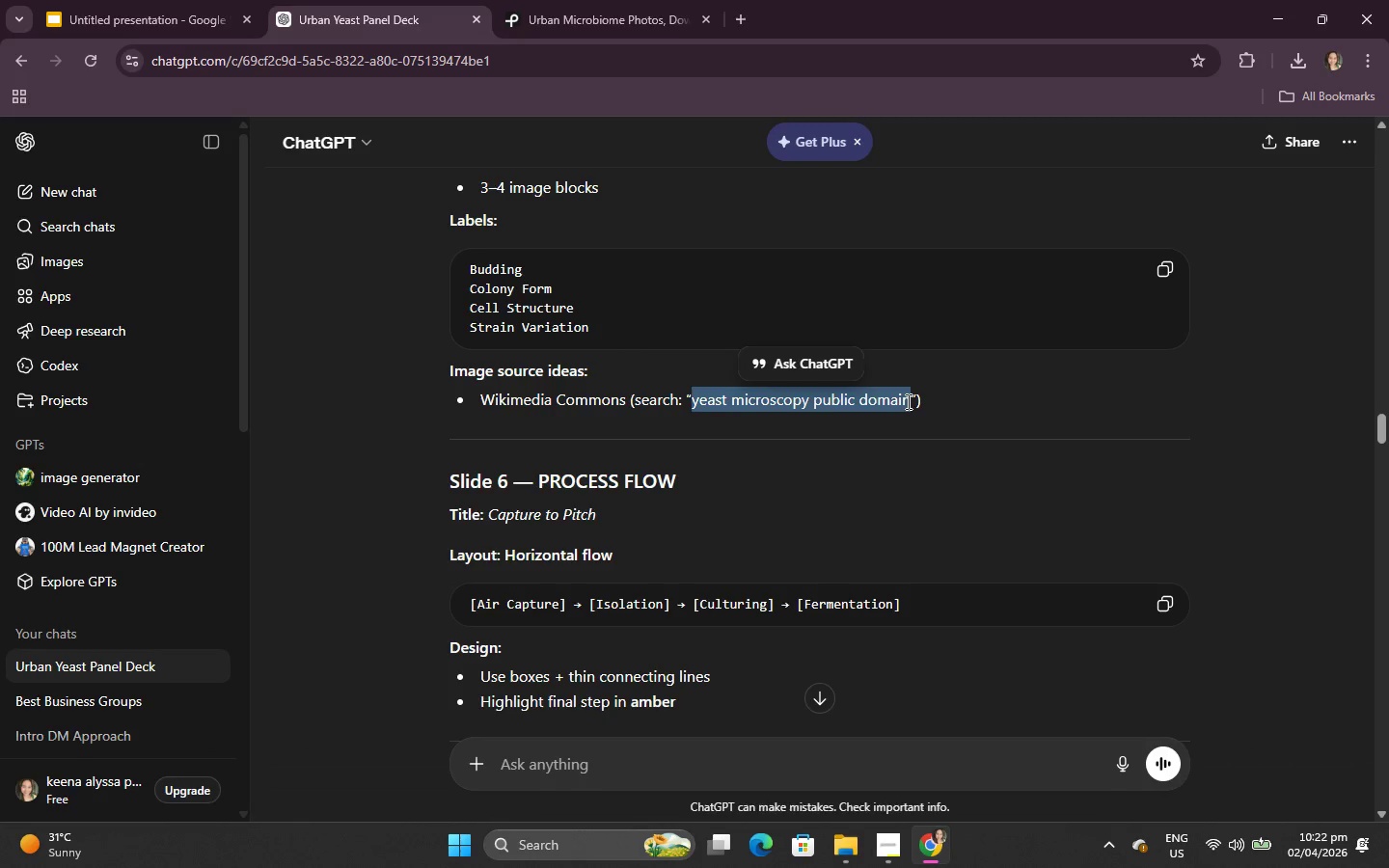 
left_click([907, 401])
 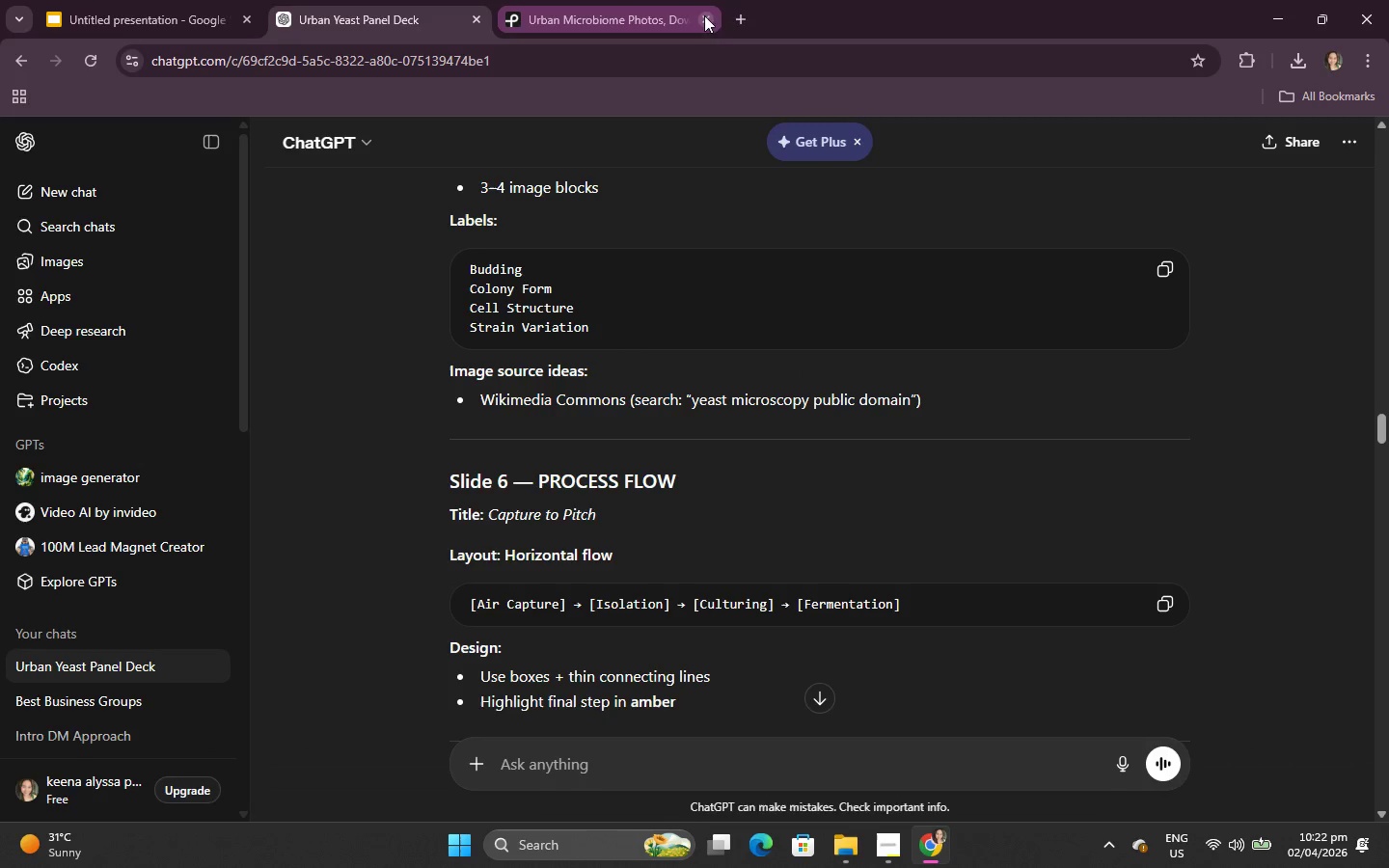 
left_click([733, 11])
 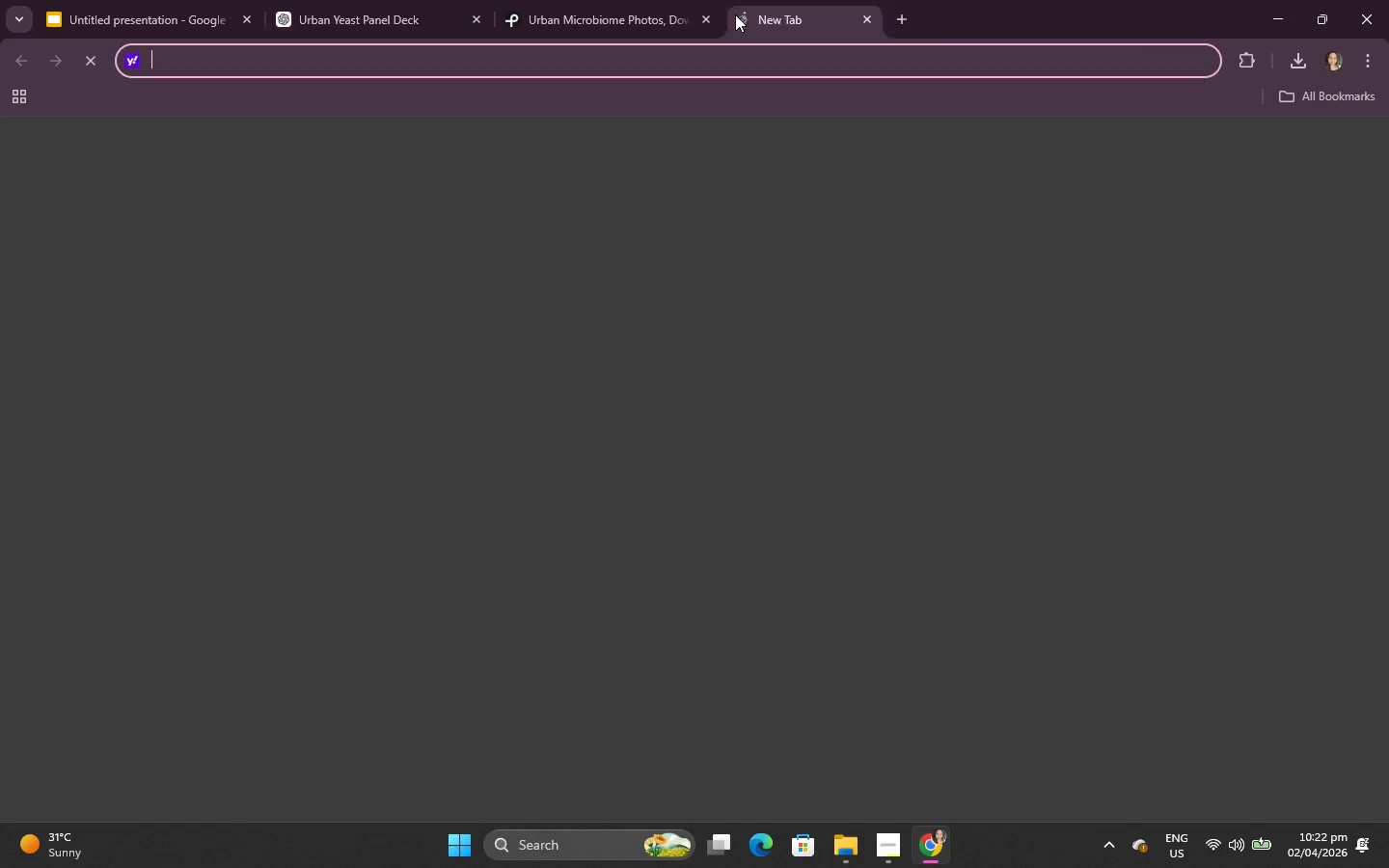 
type(a)
key(Backspace)
key(Backspace)
type(wikim)
 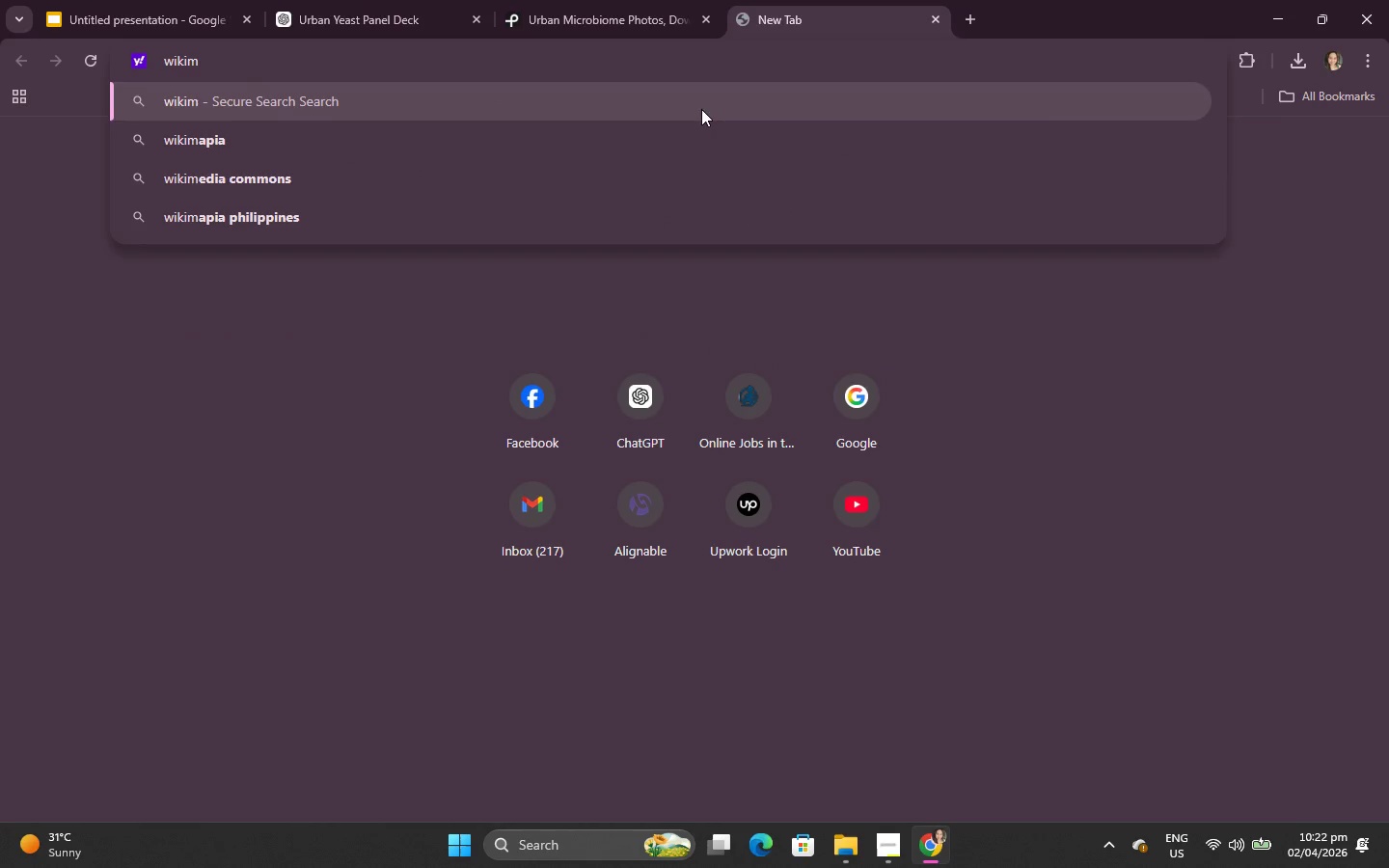 
left_click([521, 172])
 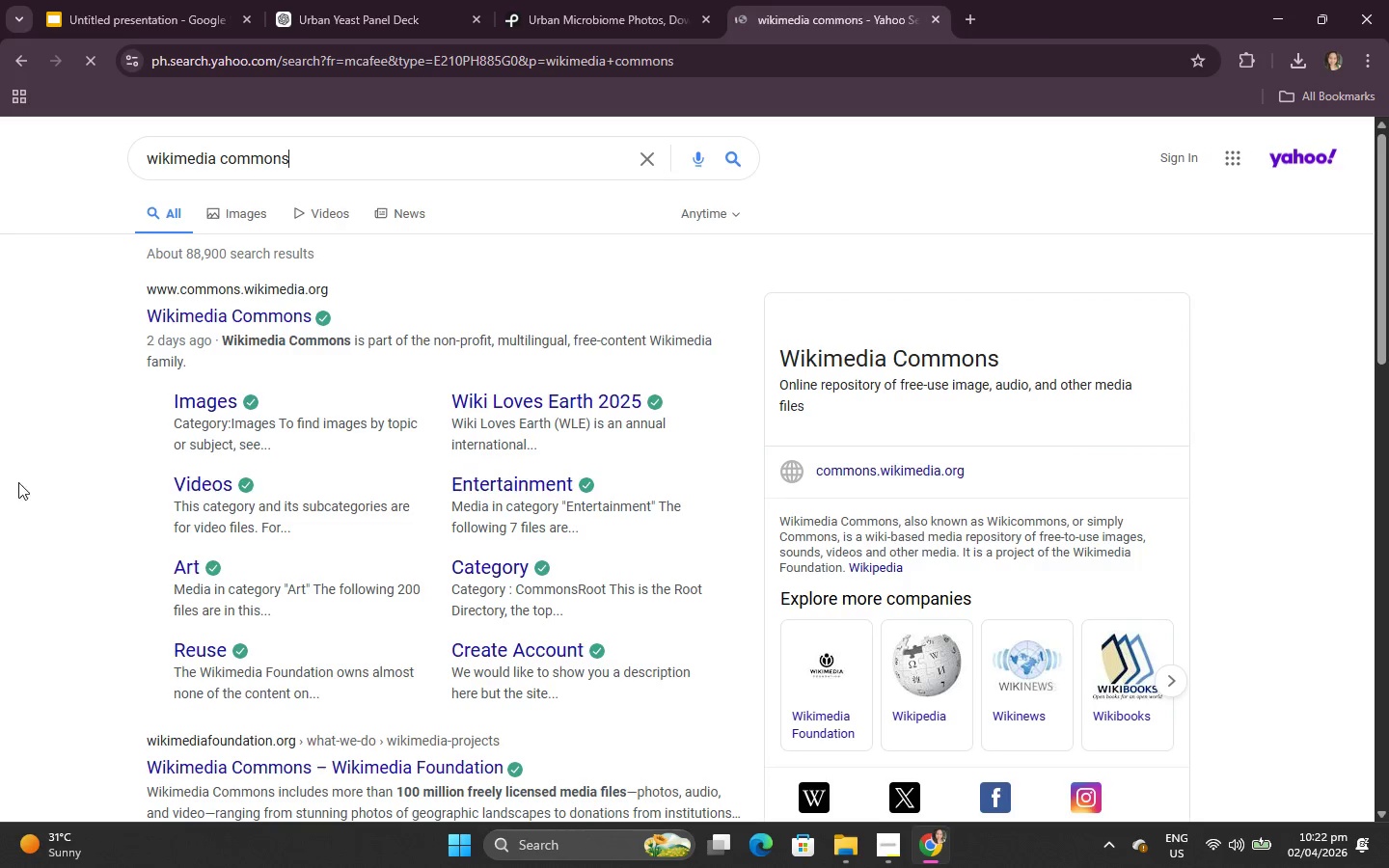 
left_click([154, 302])
 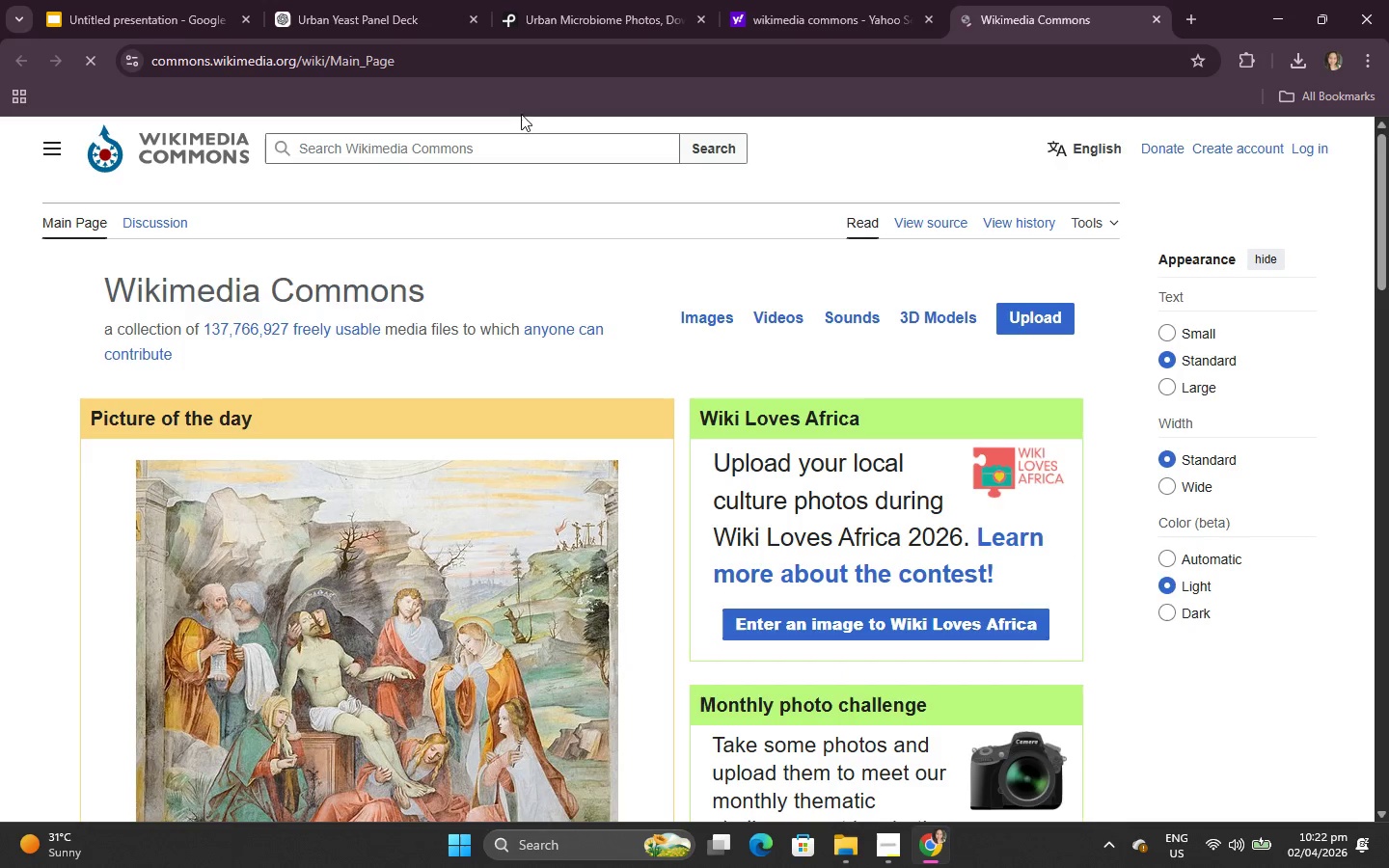 
left_click([520, 135])
 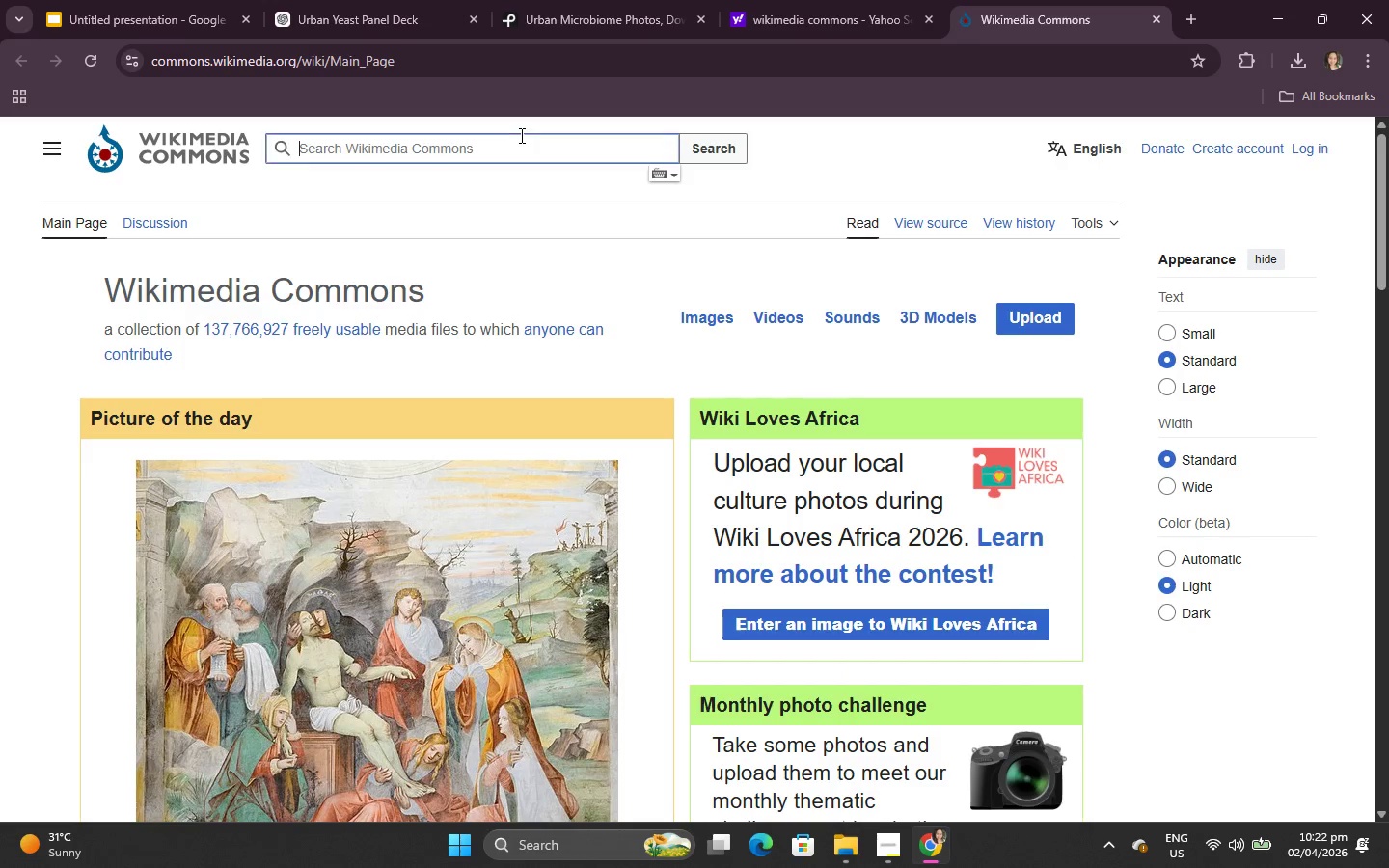 
key(Control+V)
 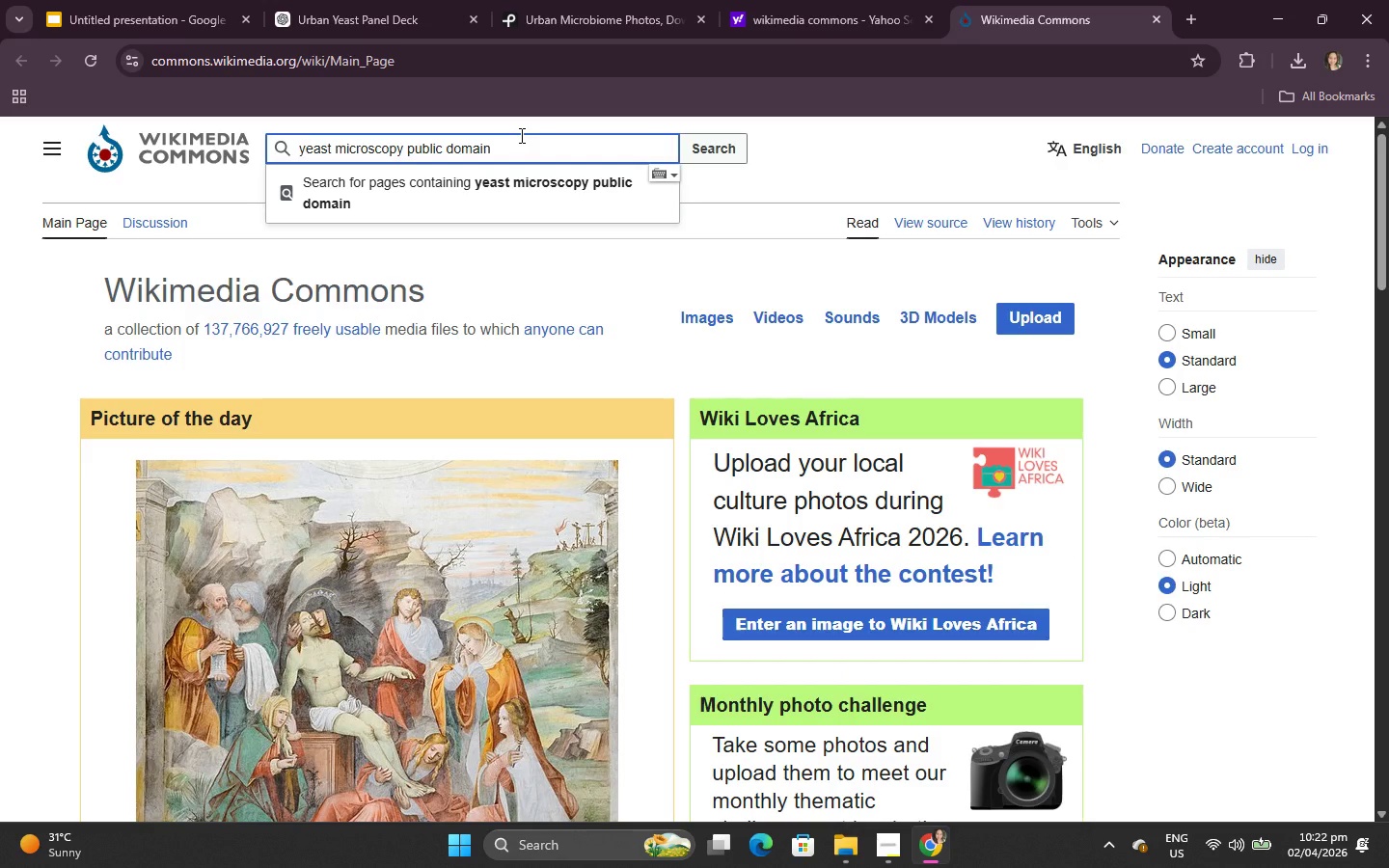 
key(Enter)
 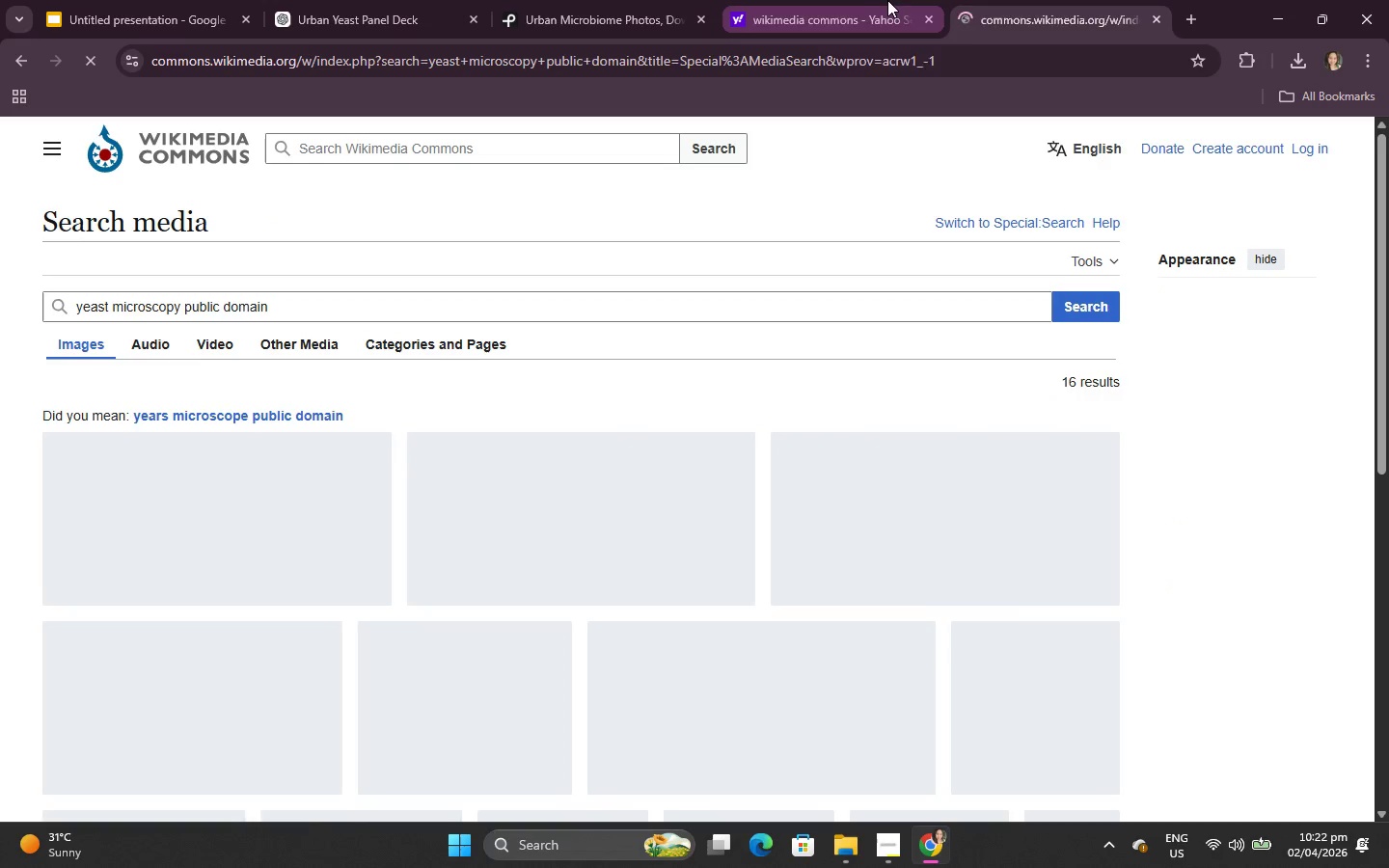 
left_click([922, 20])
 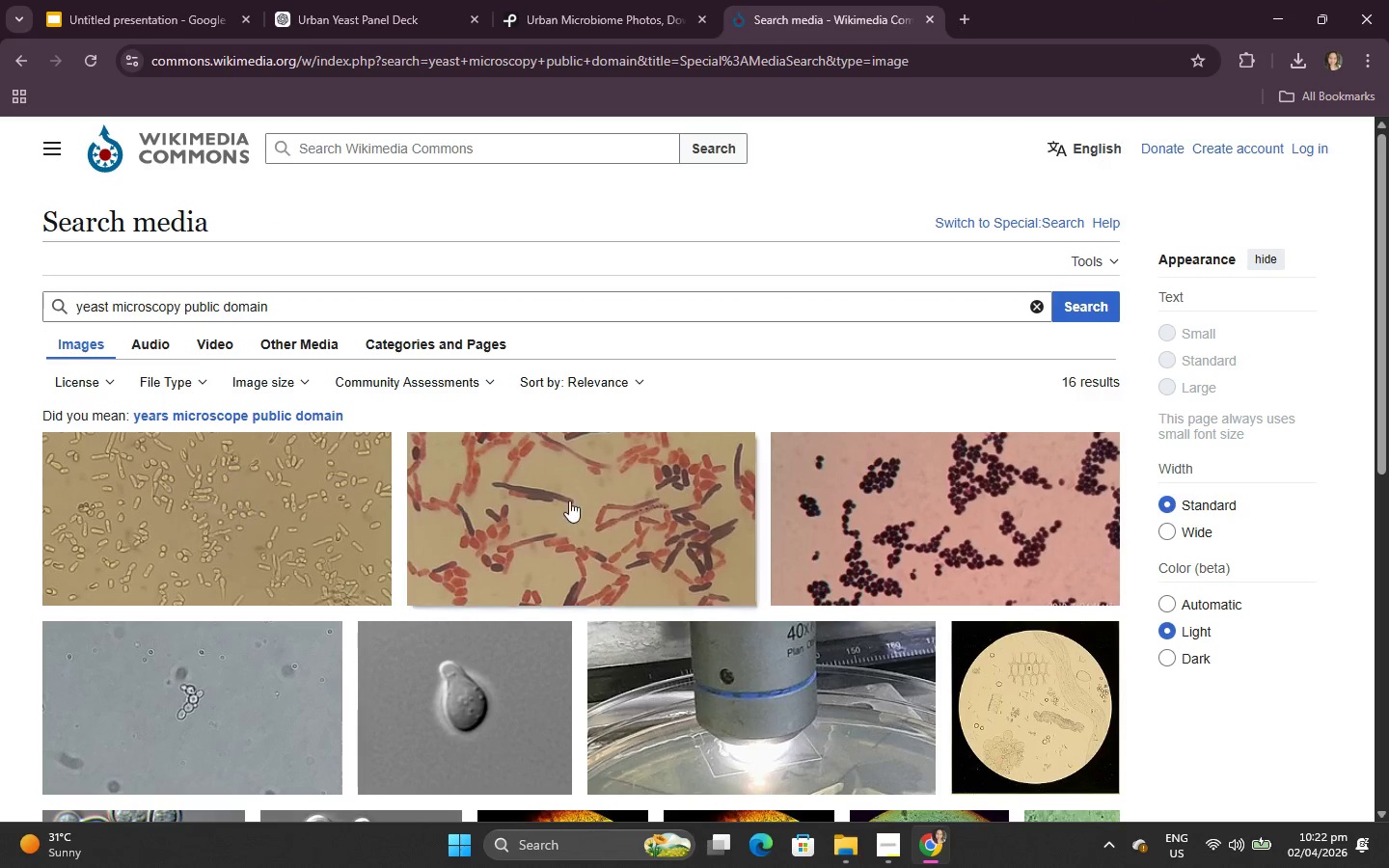 
scroll: coordinate [613, 496], scroll_direction: down, amount: 1.0
 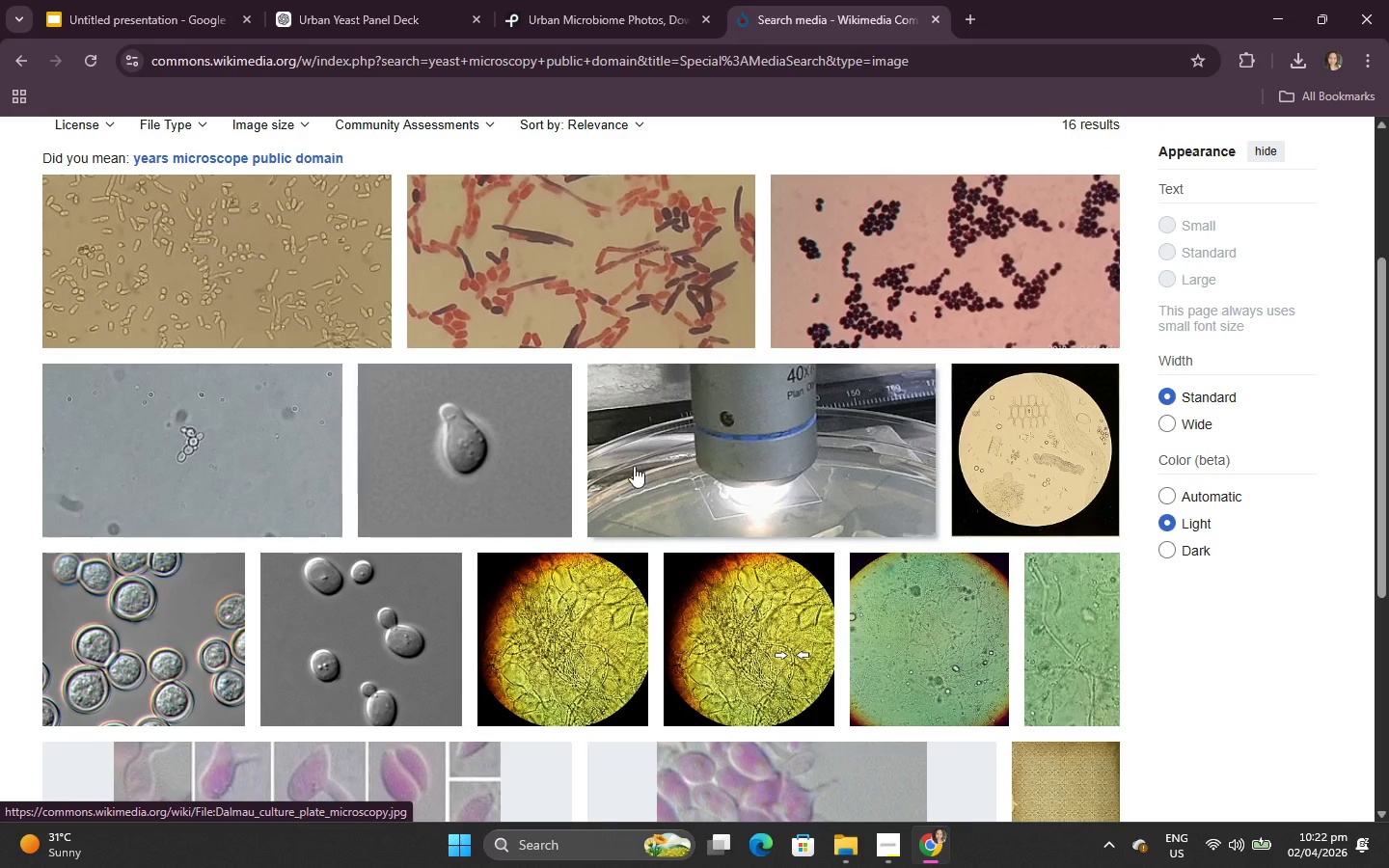 
mouse_move([554, 258])
 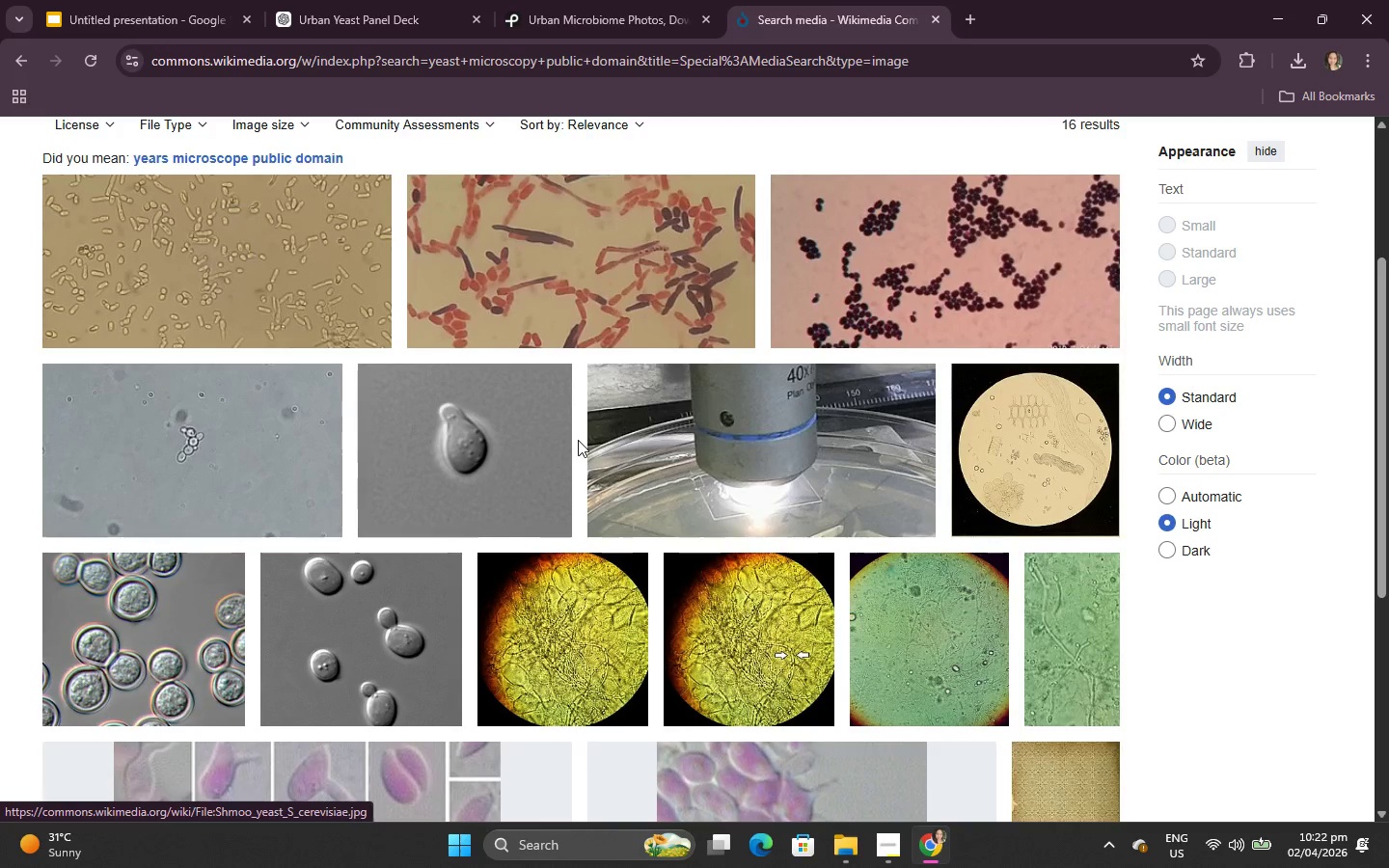 
scroll: coordinate [578, 440], scroll_direction: down, amount: 2.0
 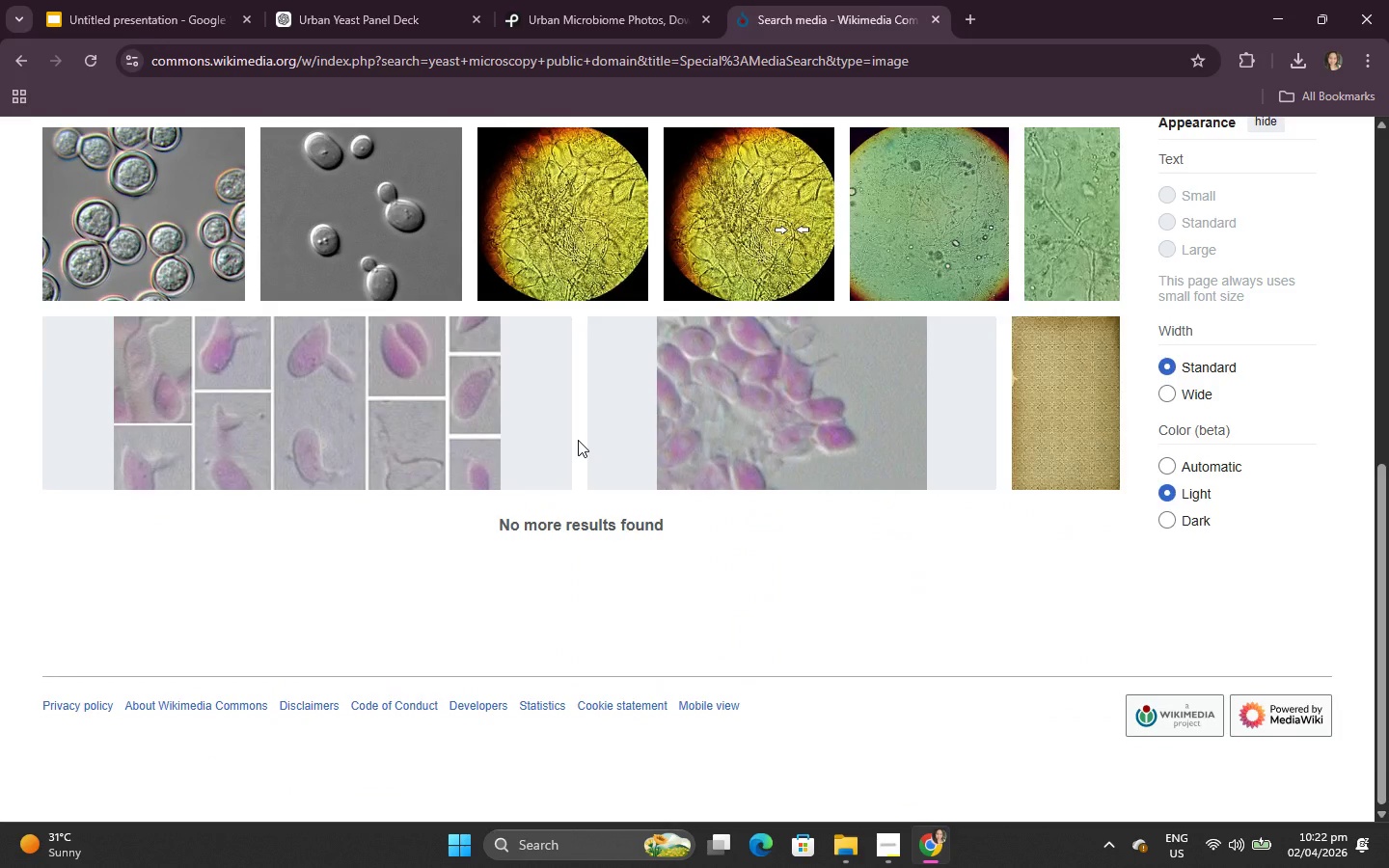 
left_click([774, 237])
 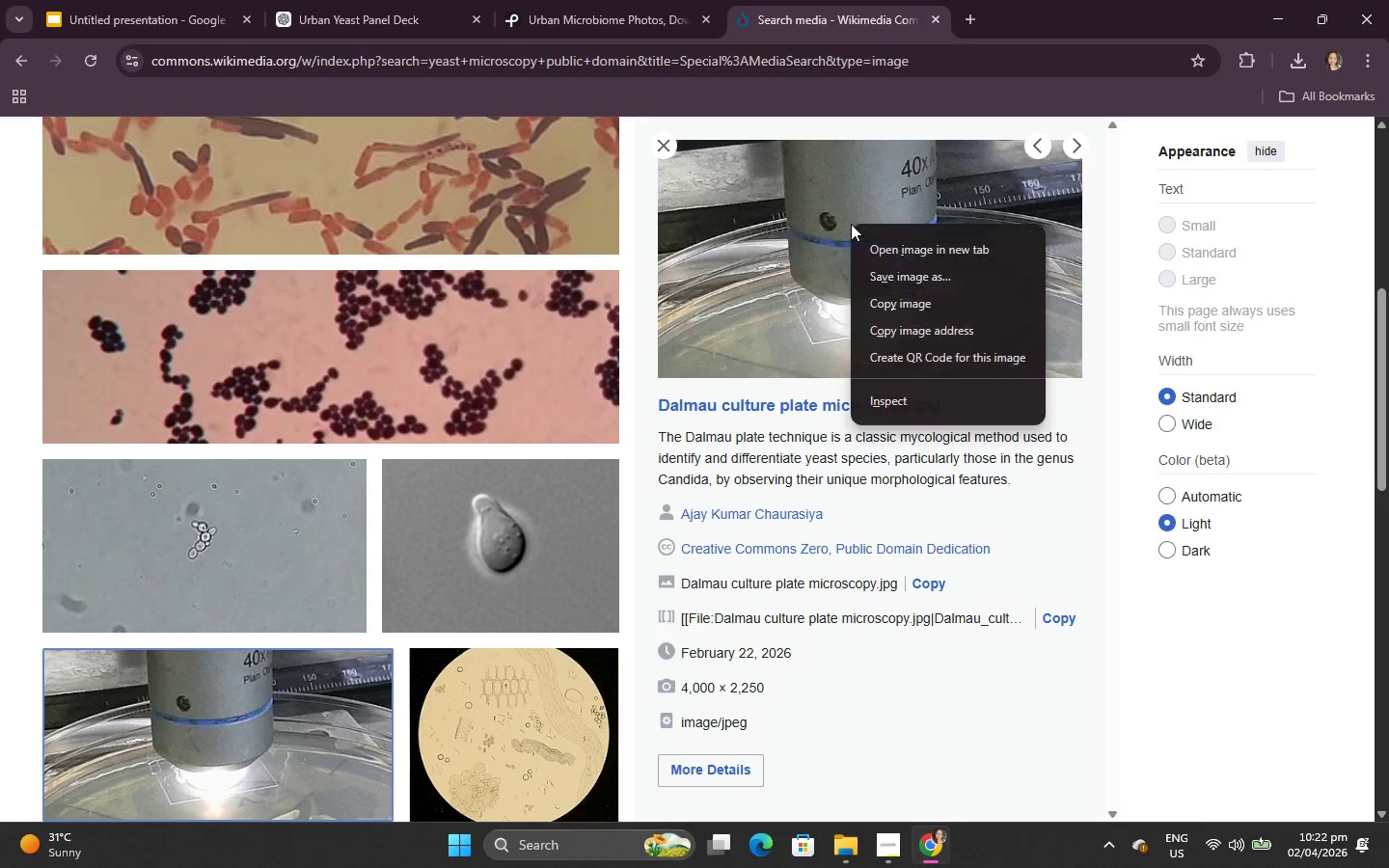 
scroll: coordinate [578, 440], scroll_direction: up, amount: 1.0
 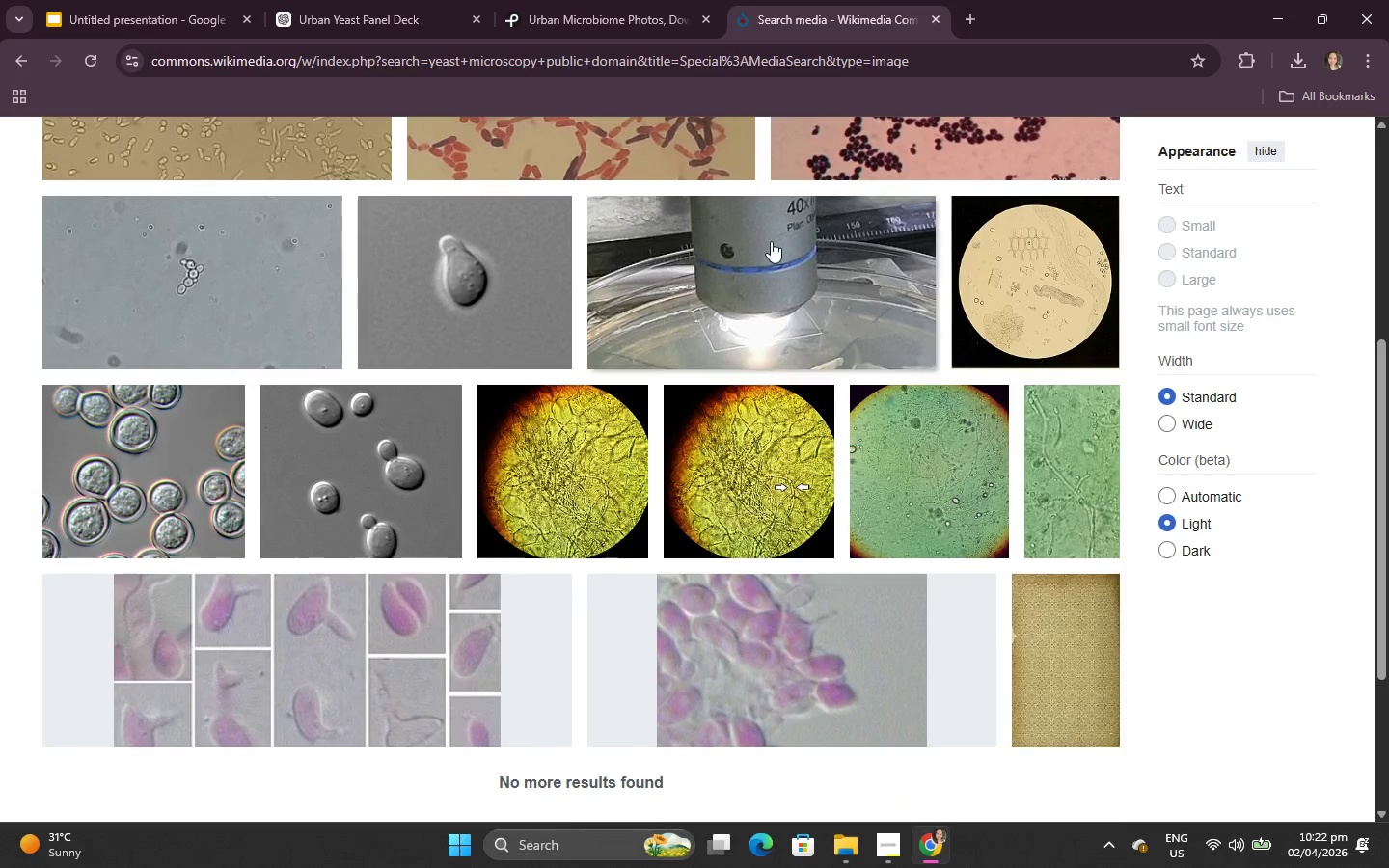 
left_click([898, 299])
 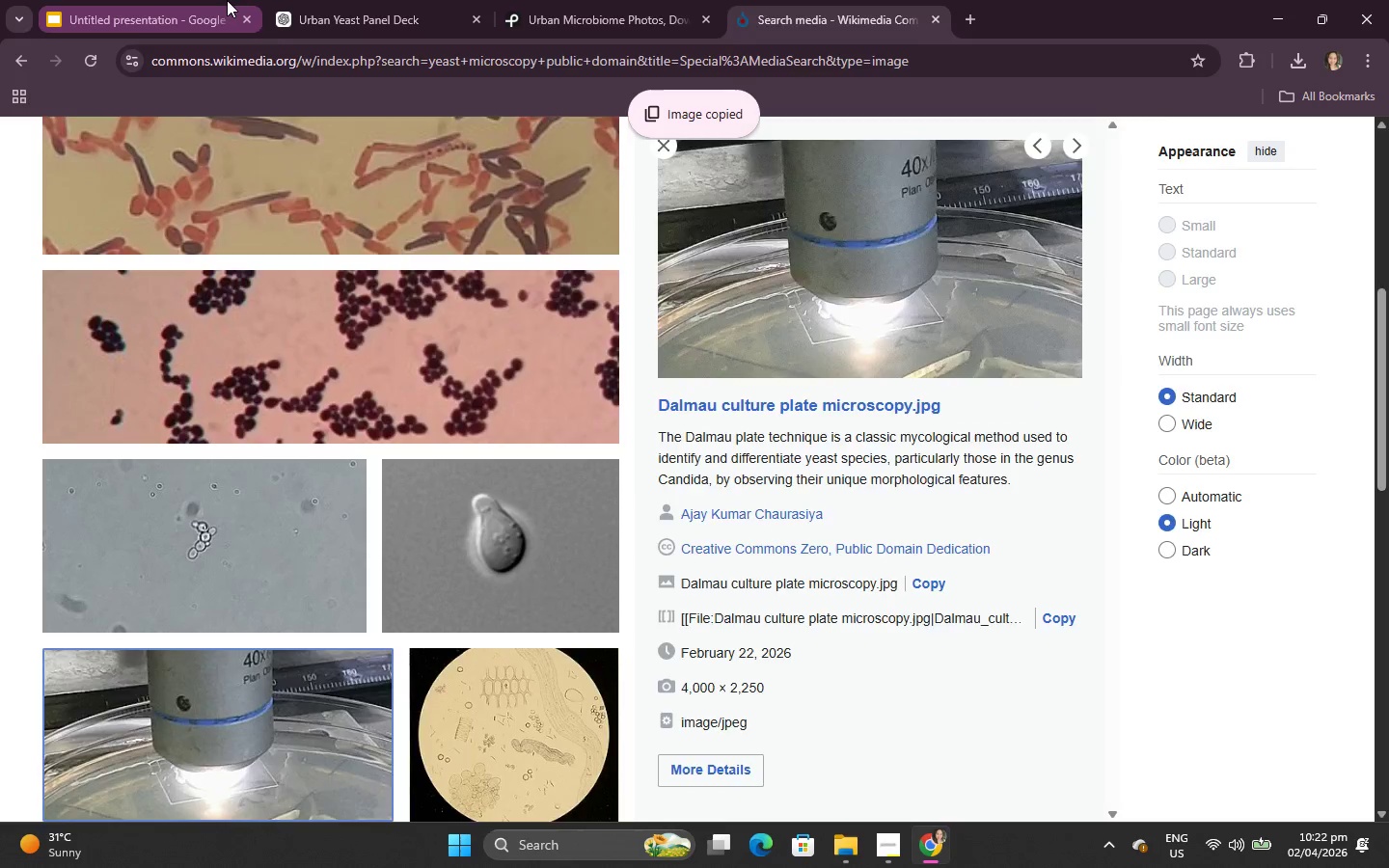 
left_click([225, 0])
 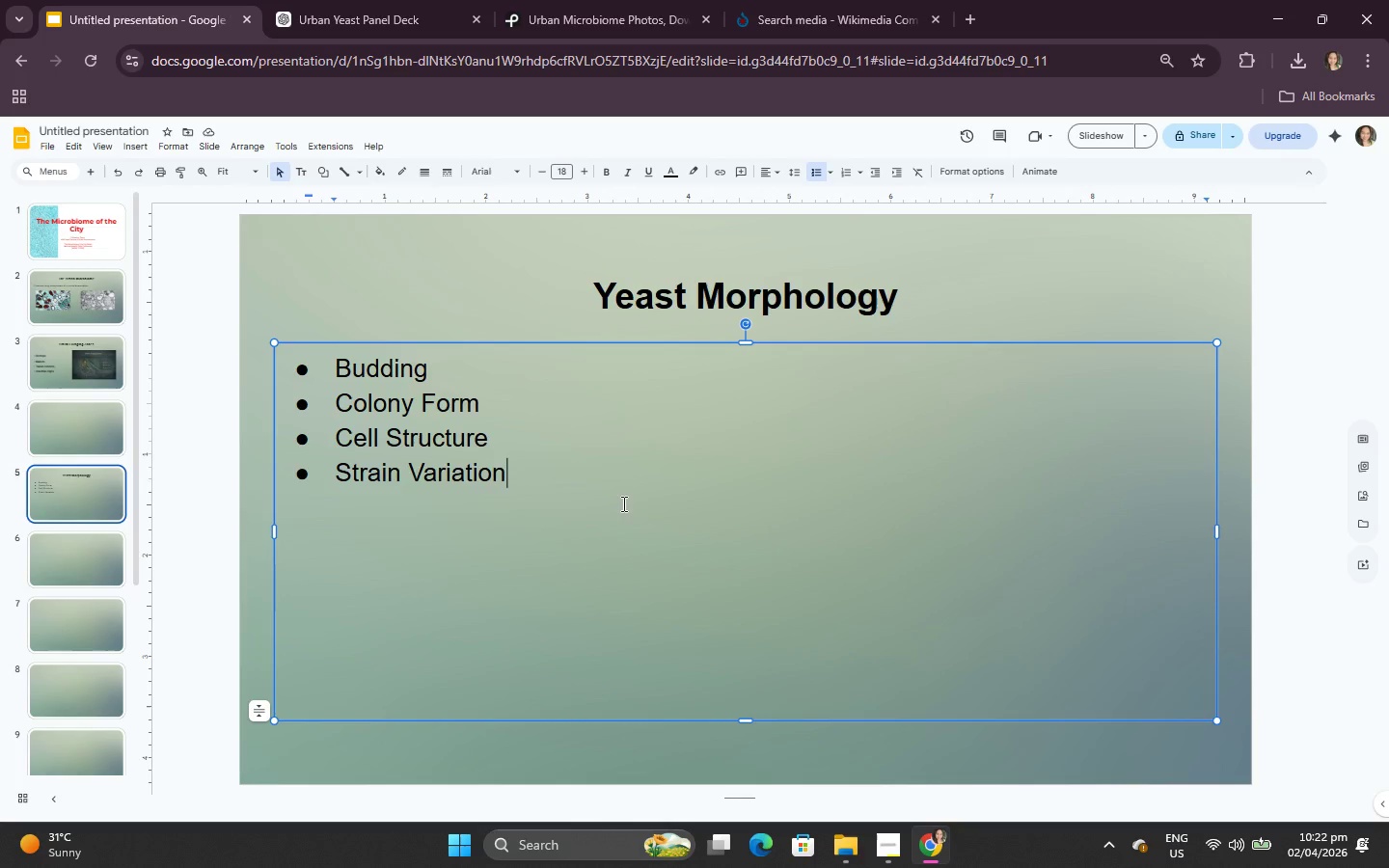 
key(Control+V)
 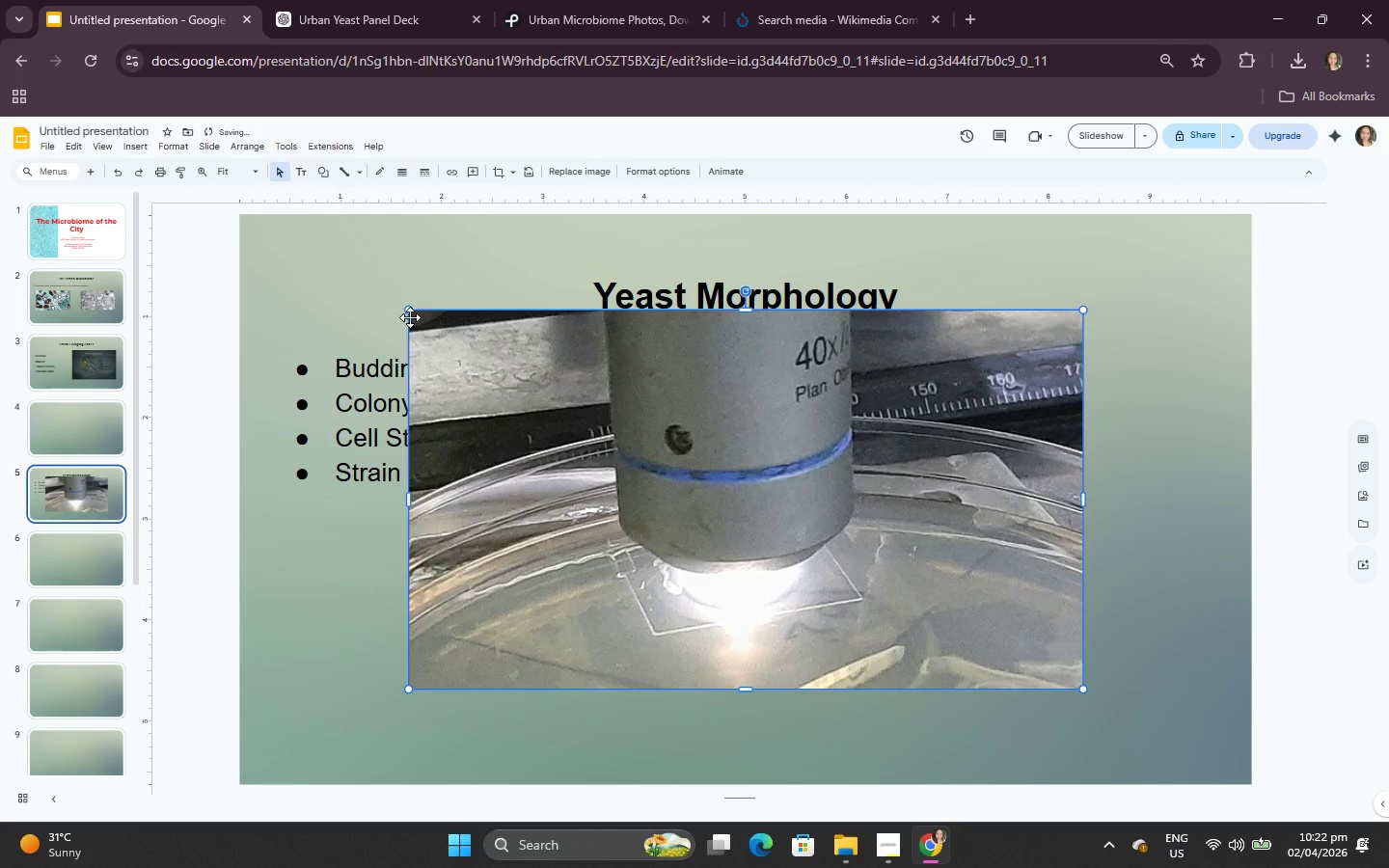 
left_click_drag(start_coordinate=[410, 311], to_coordinate=[822, 439])
 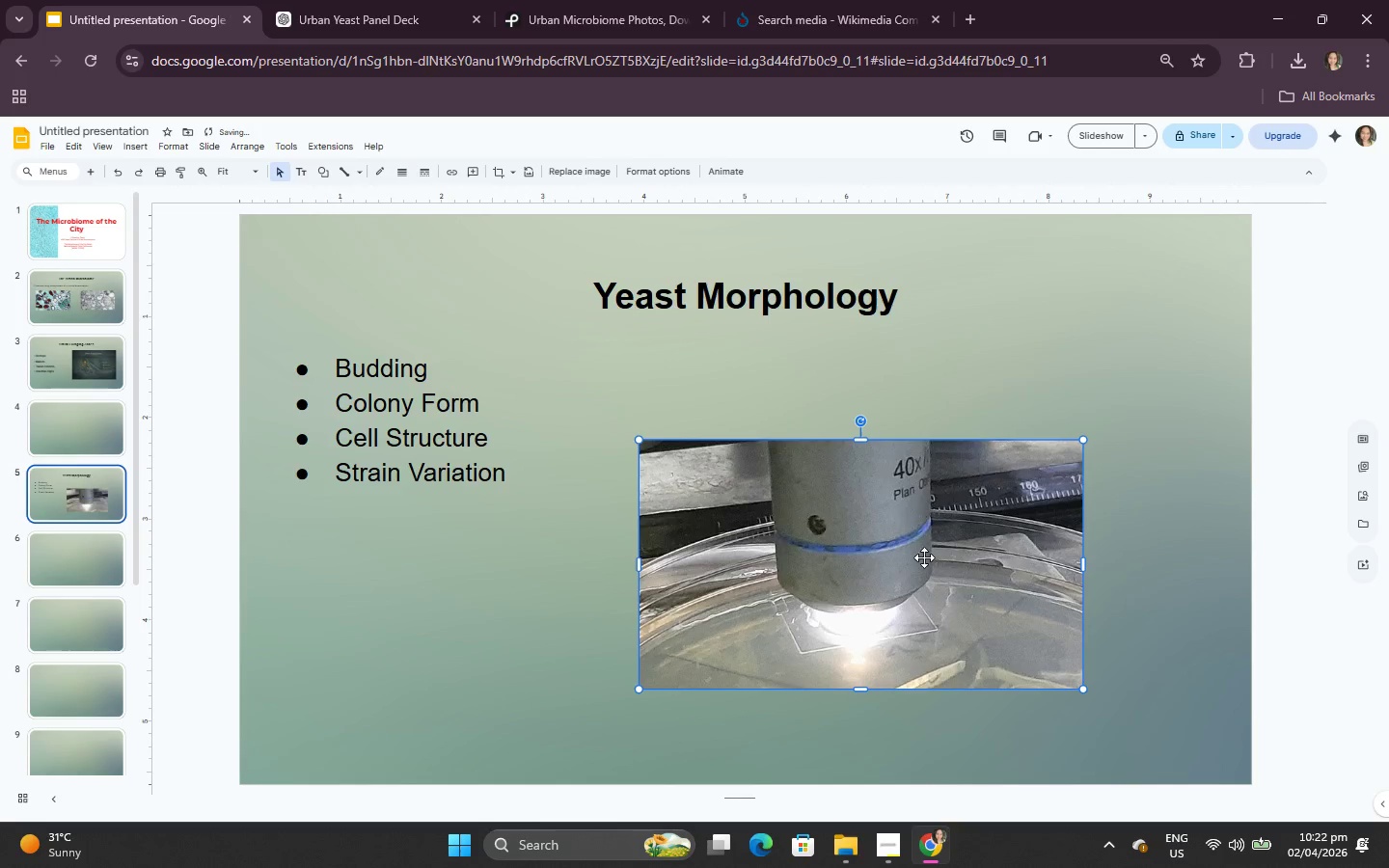 
left_click_drag(start_coordinate=[926, 564], to_coordinate=[875, 453])
 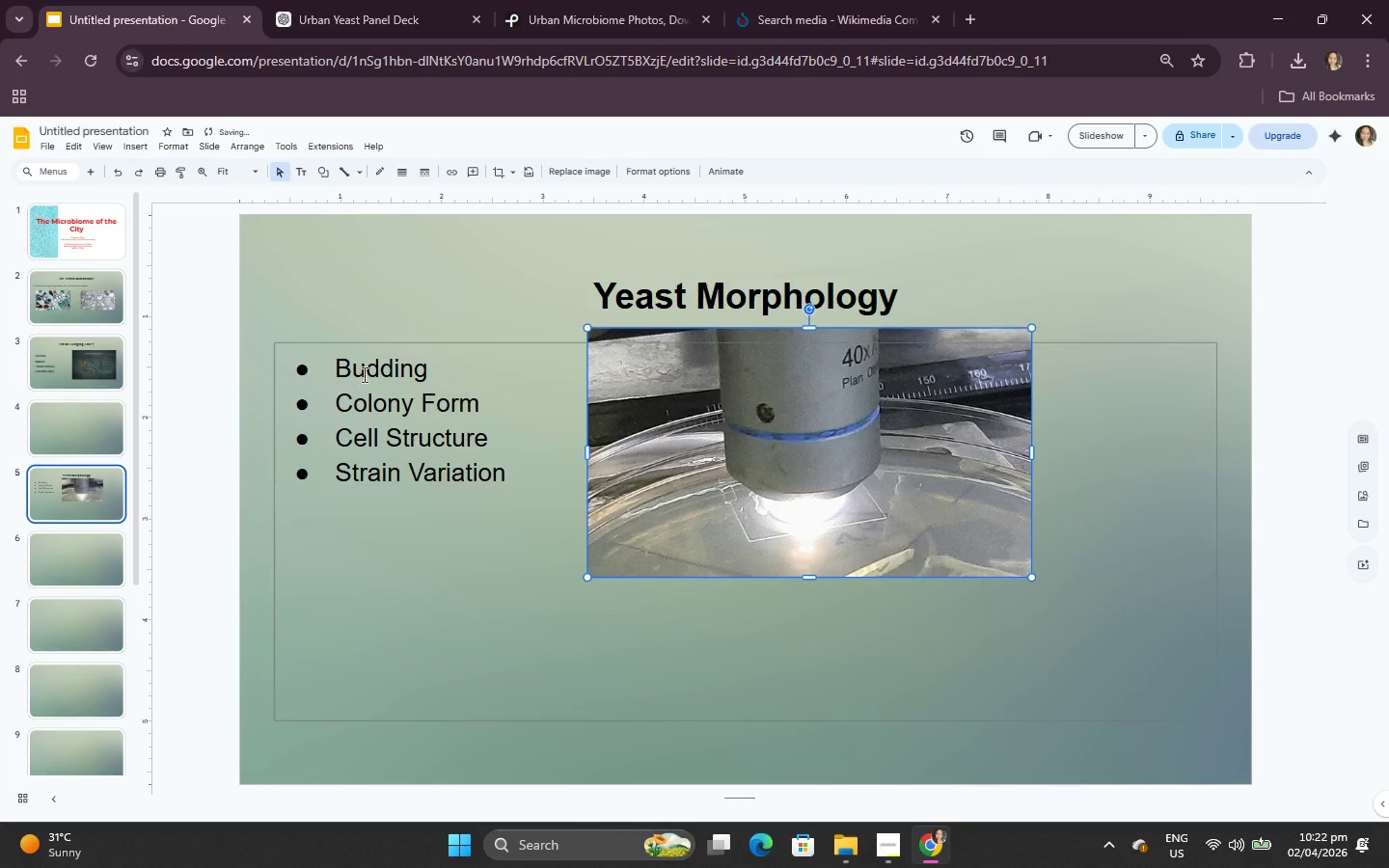 
left_click([361, 376])
 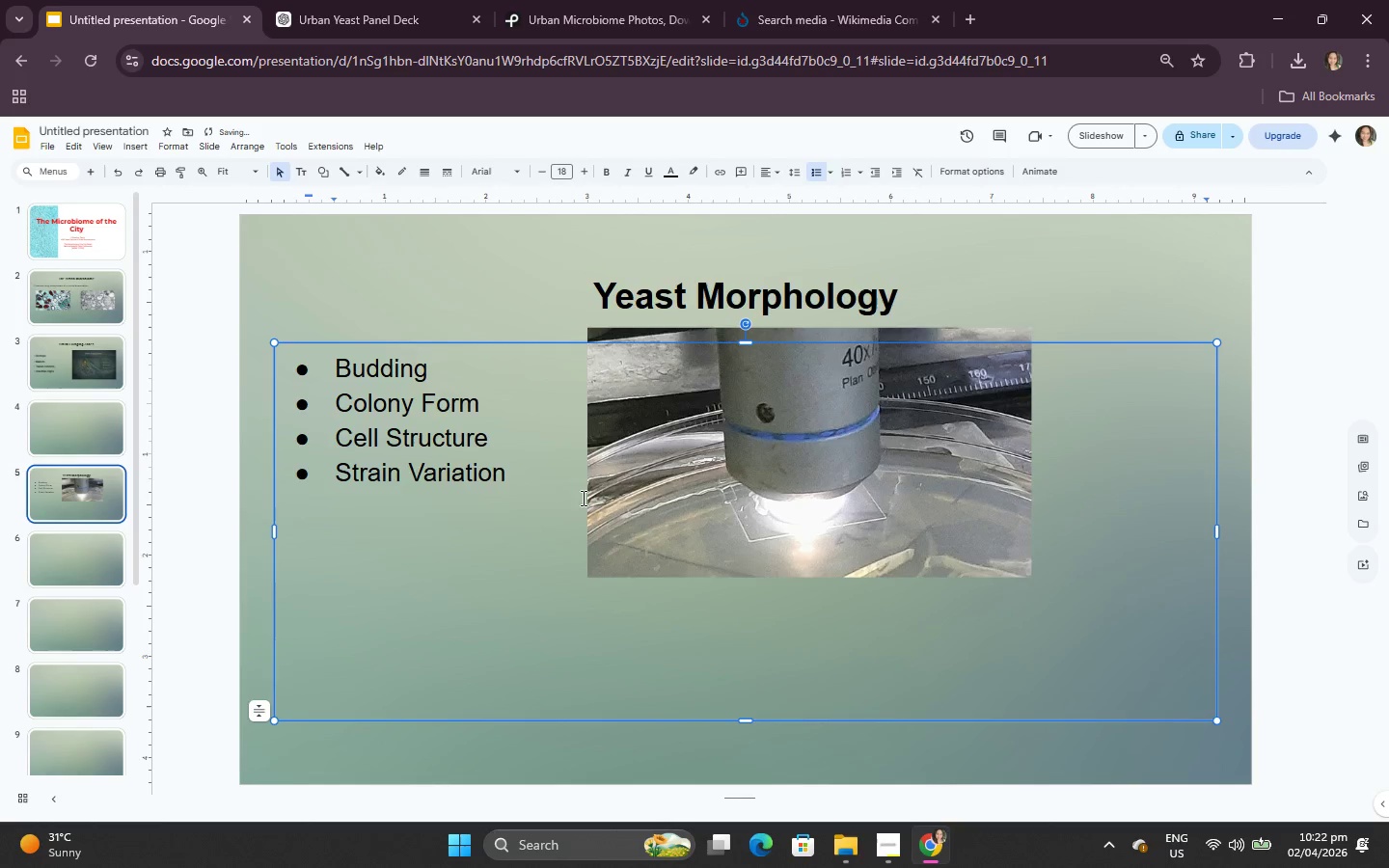 
left_click_drag(start_coordinate=[781, 496], to_coordinate=[774, 519])
 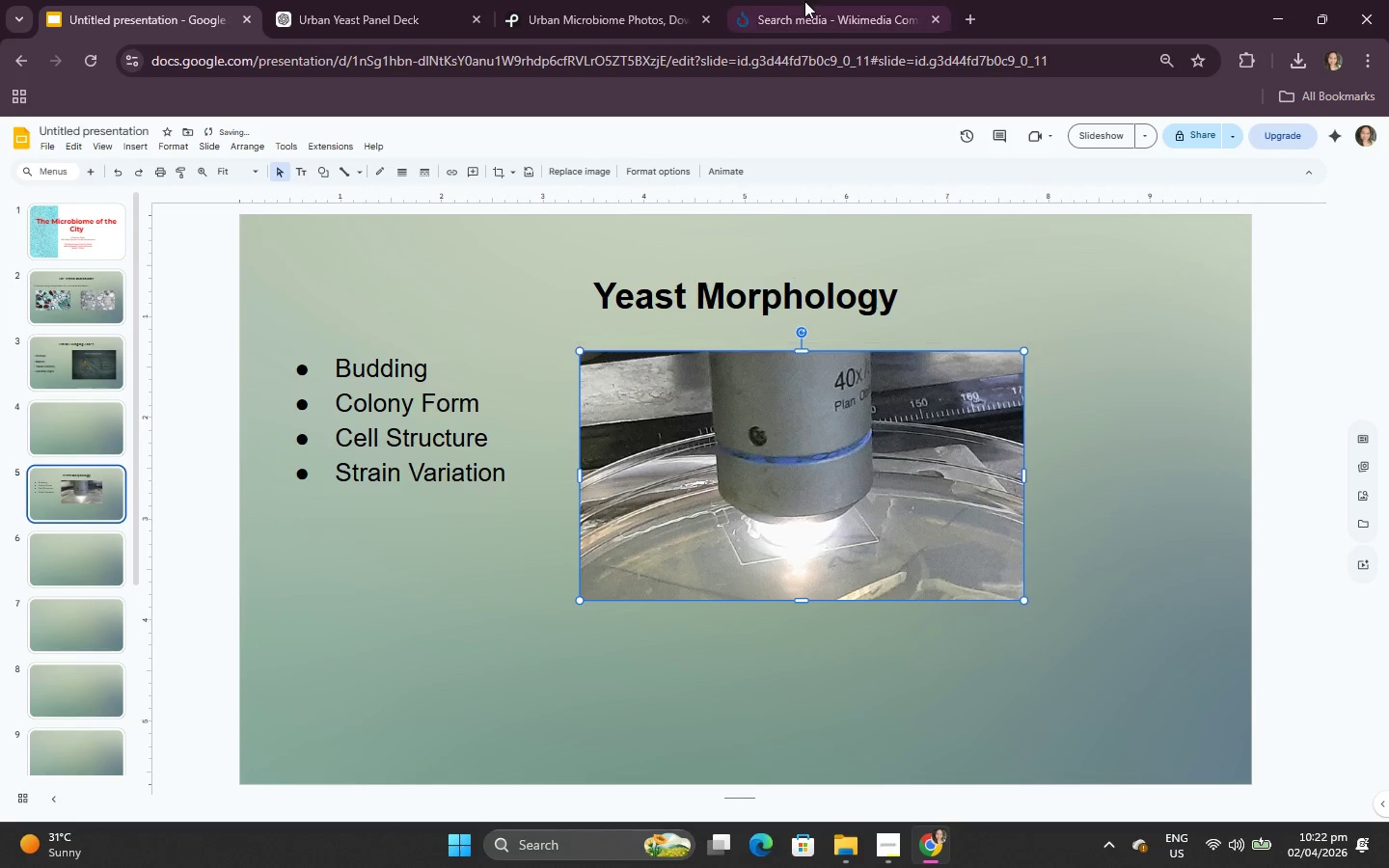 
left_click([795, 0])
 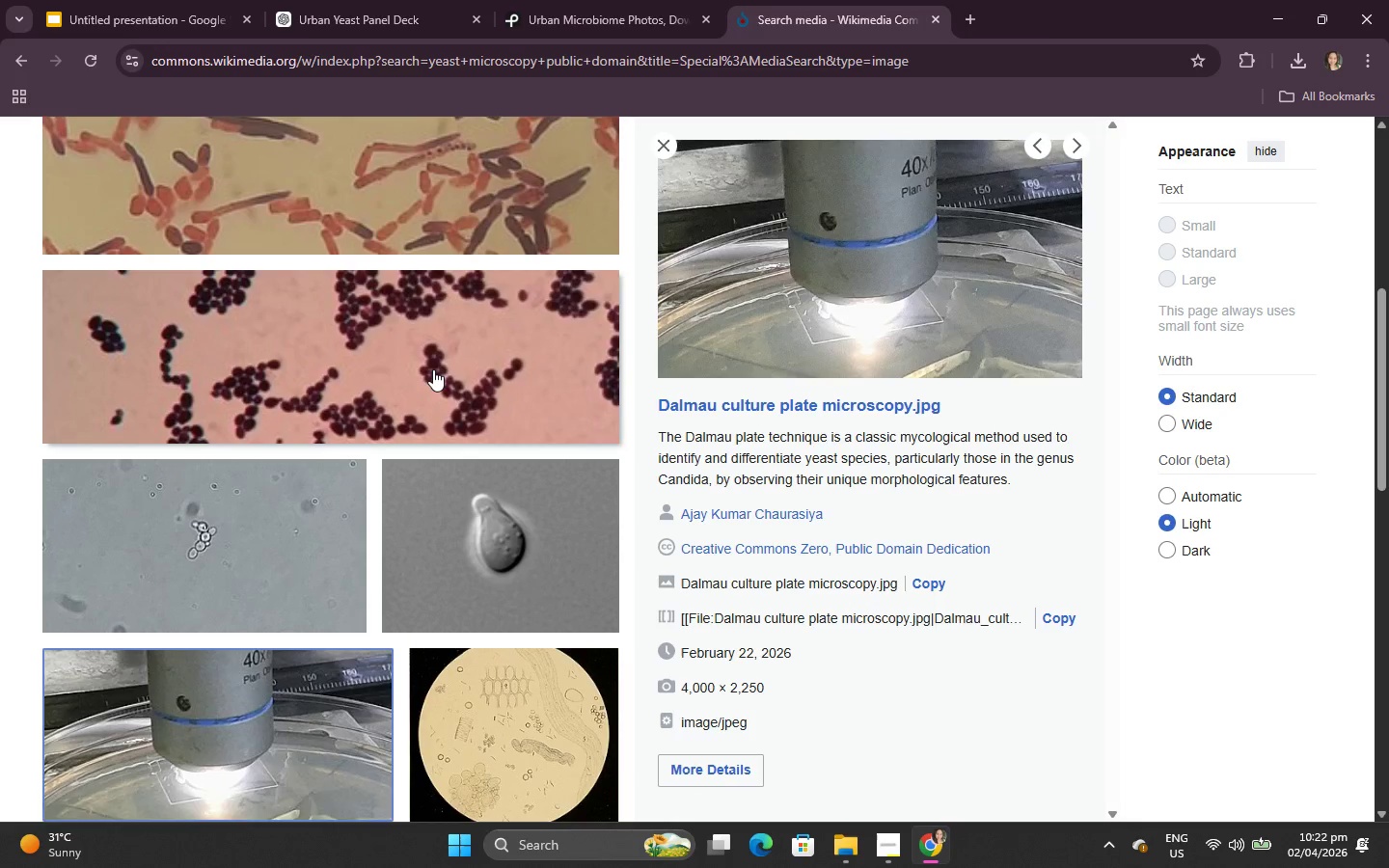 
scroll: coordinate [433, 369], scroll_direction: down, amount: 3.0
 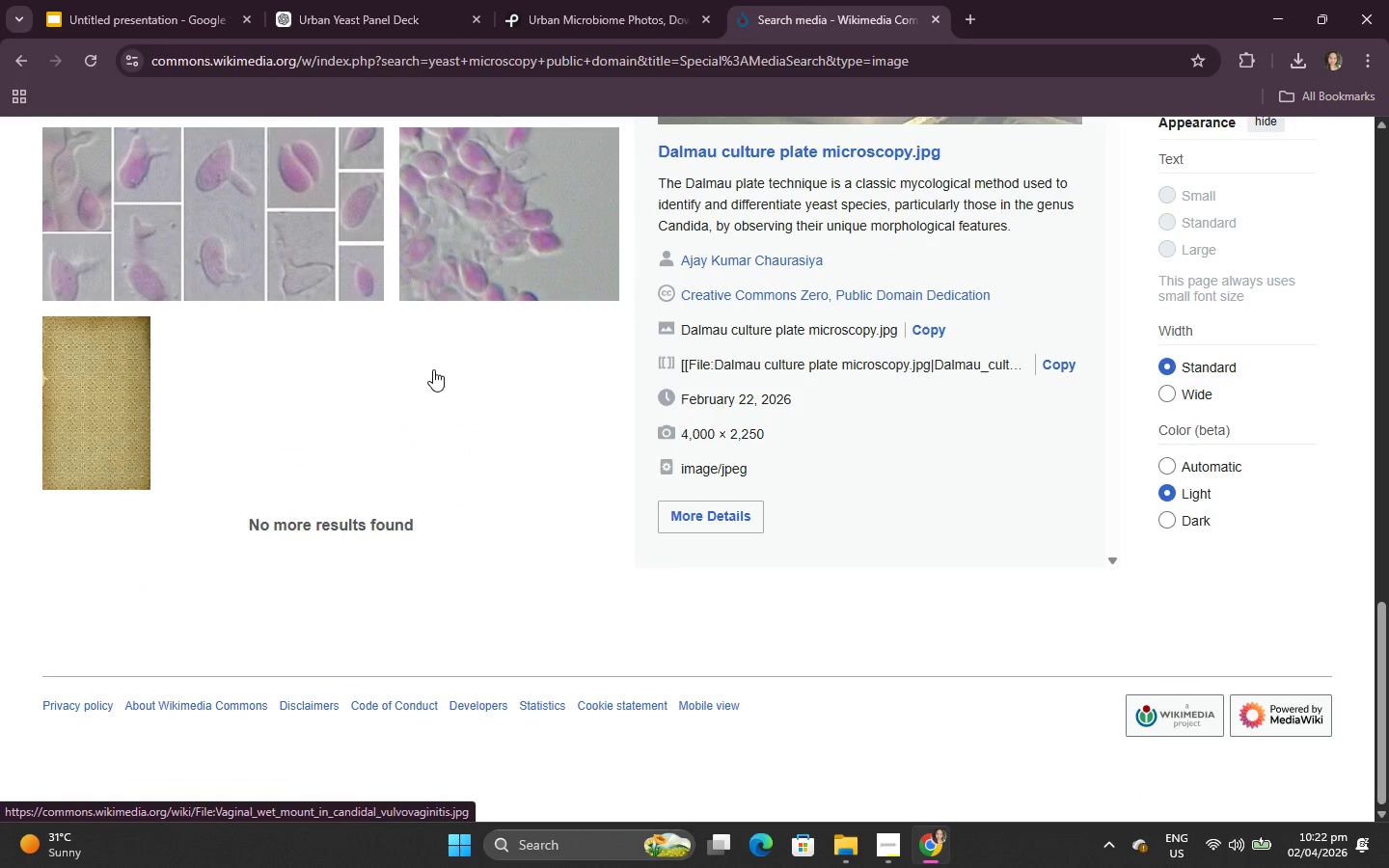 
scroll: coordinate [387, 418], scroll_direction: up, amount: 5.0
 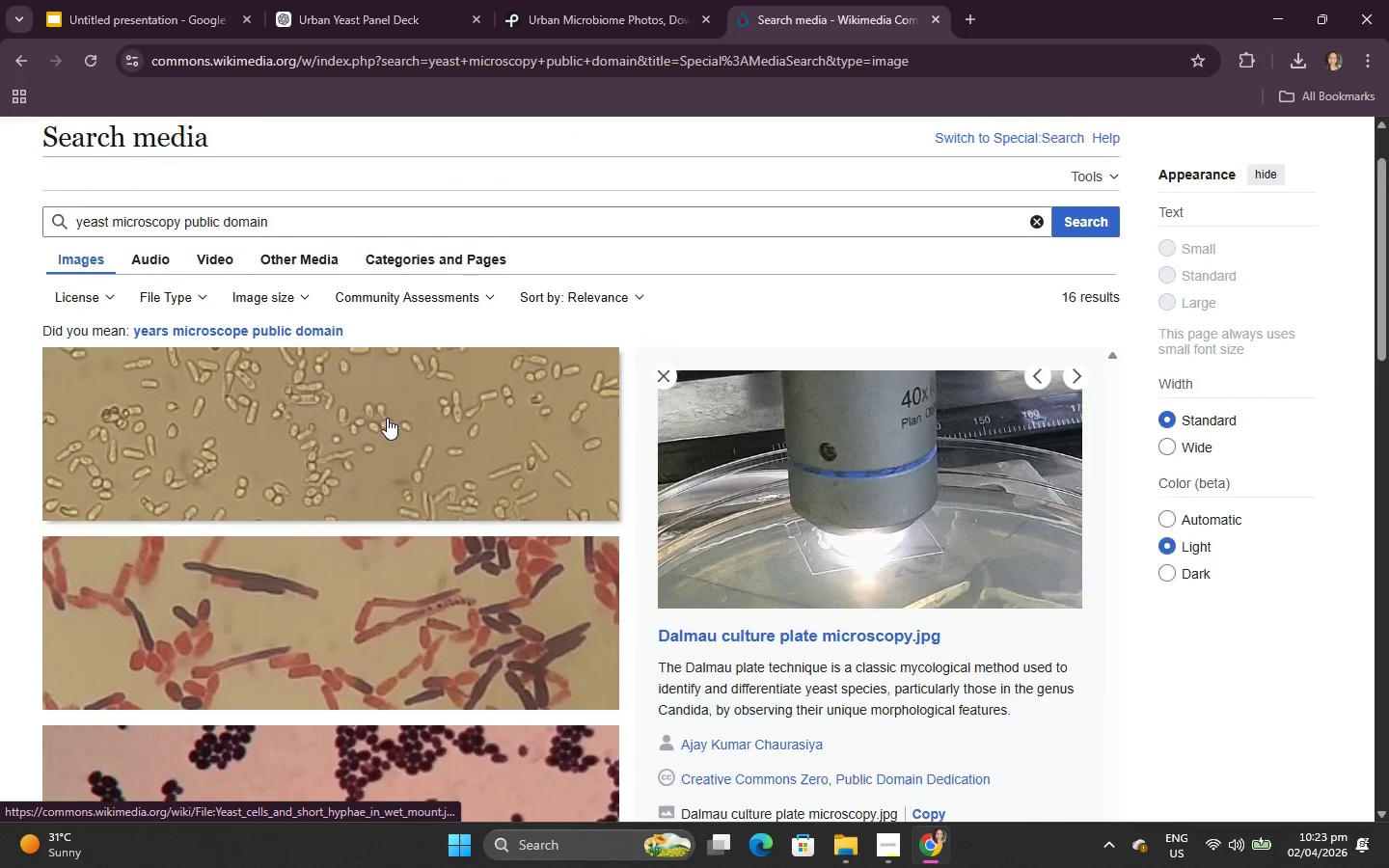 
left_click([380, 415])
 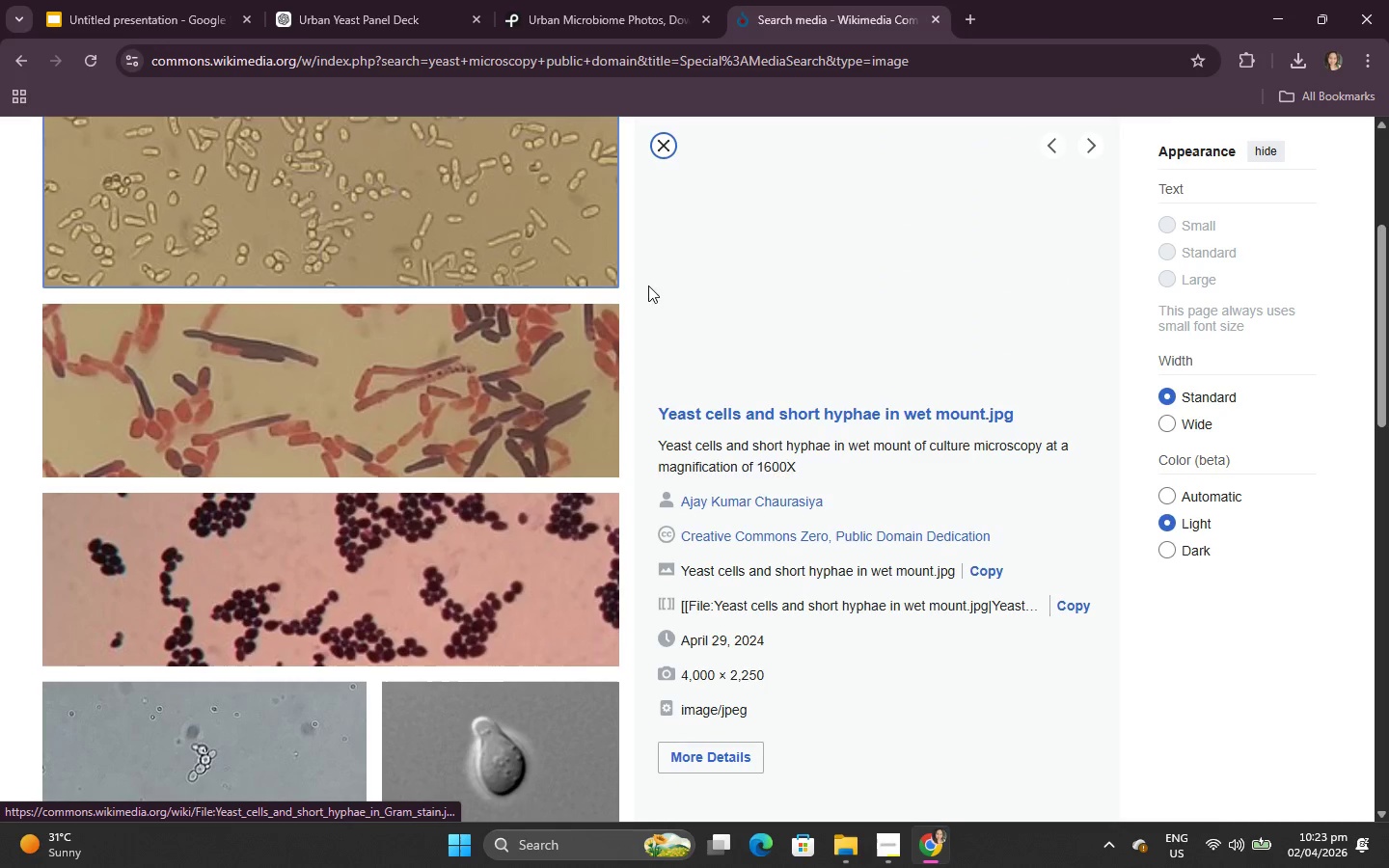 
right_click([805, 296])
 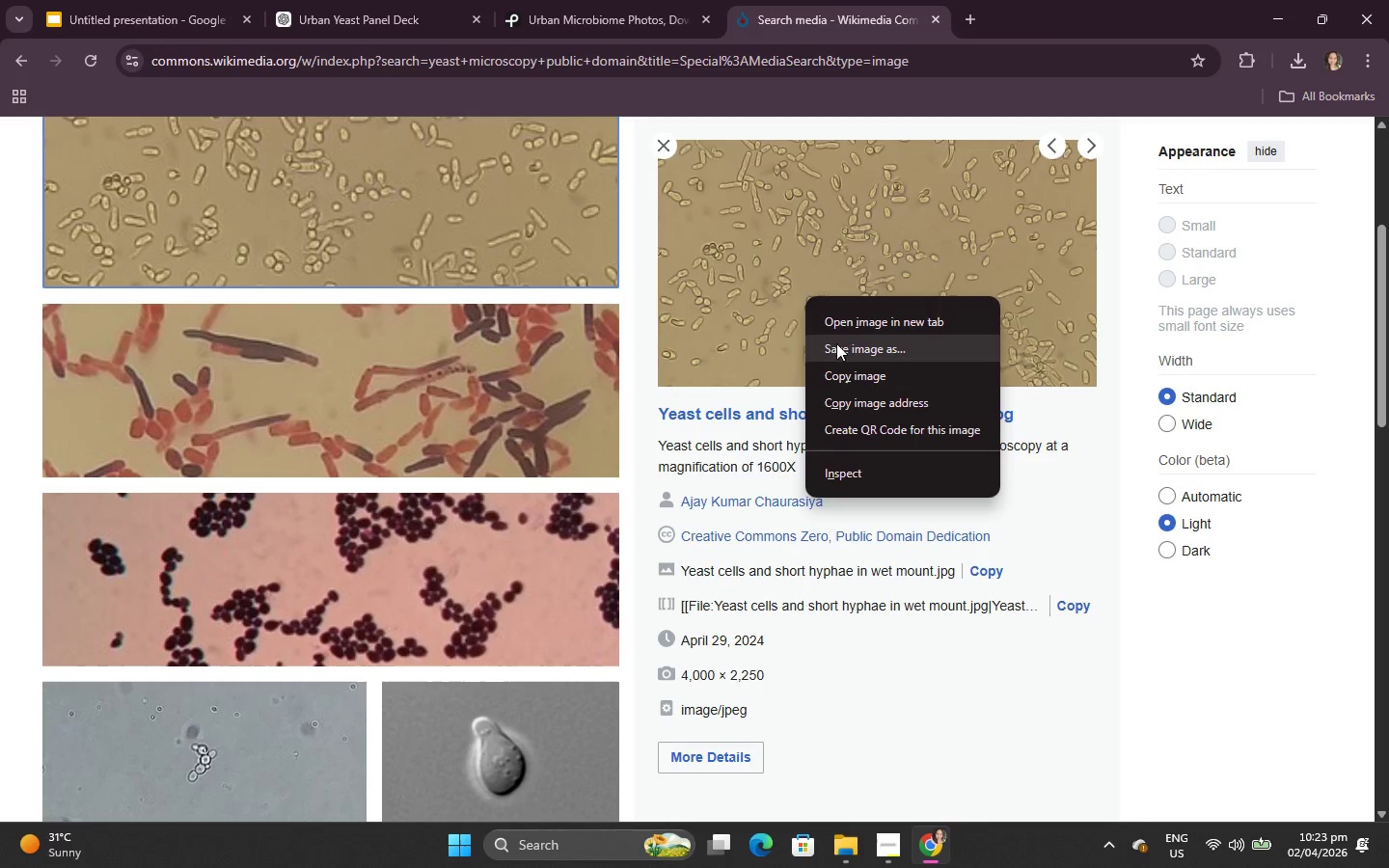 
left_click([848, 369])
 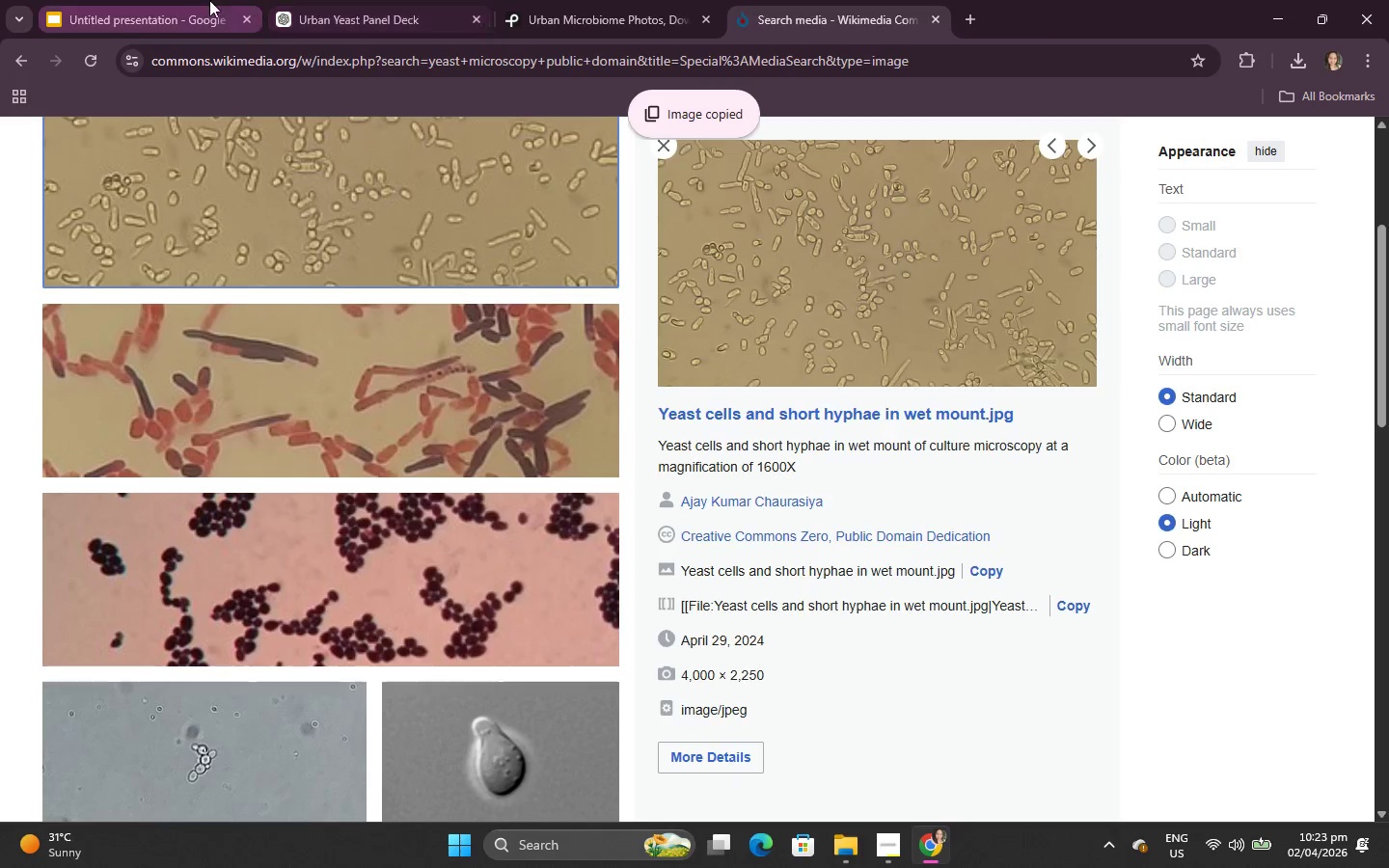 
left_click([207, 0])
 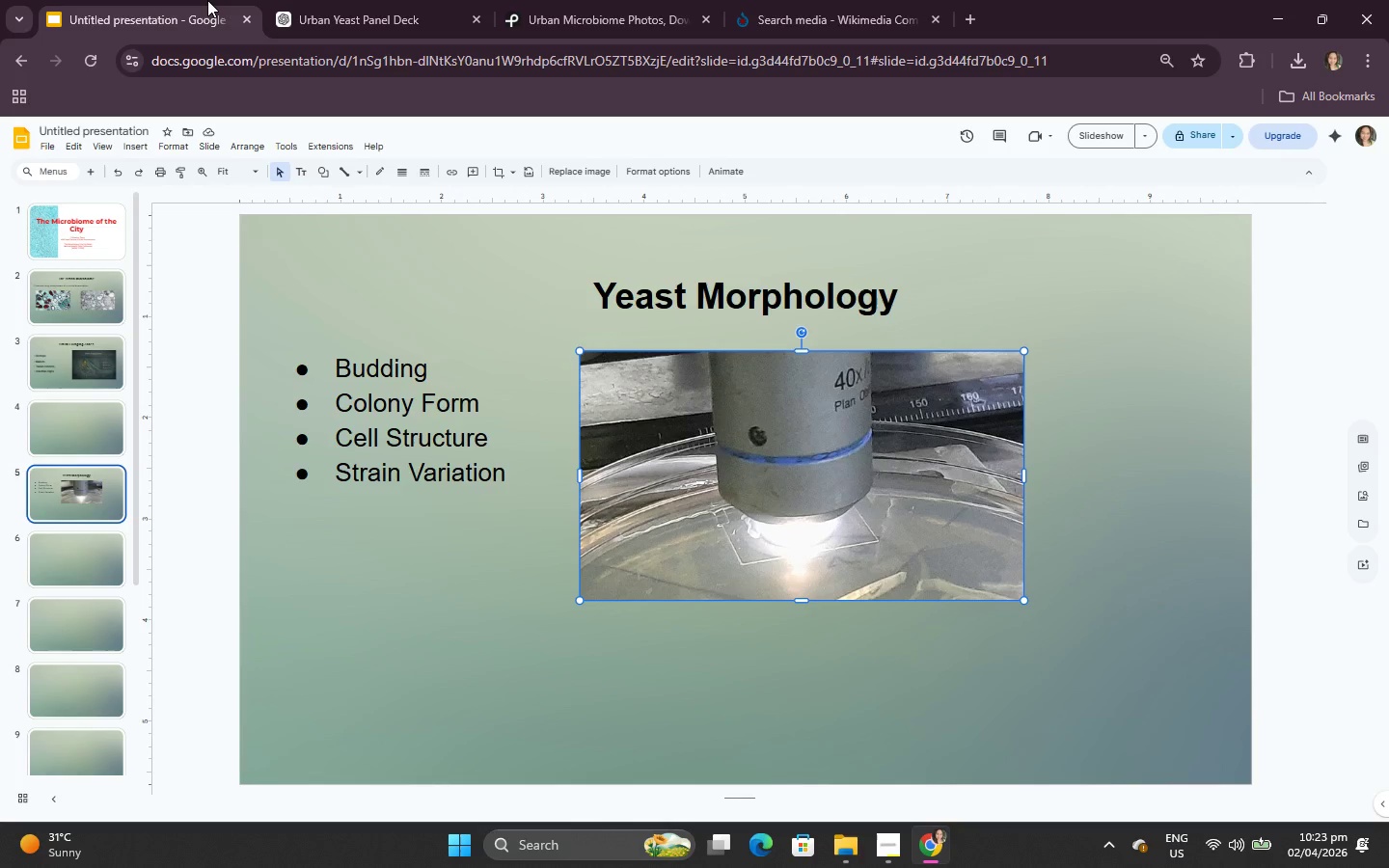 
key(Control+V)
 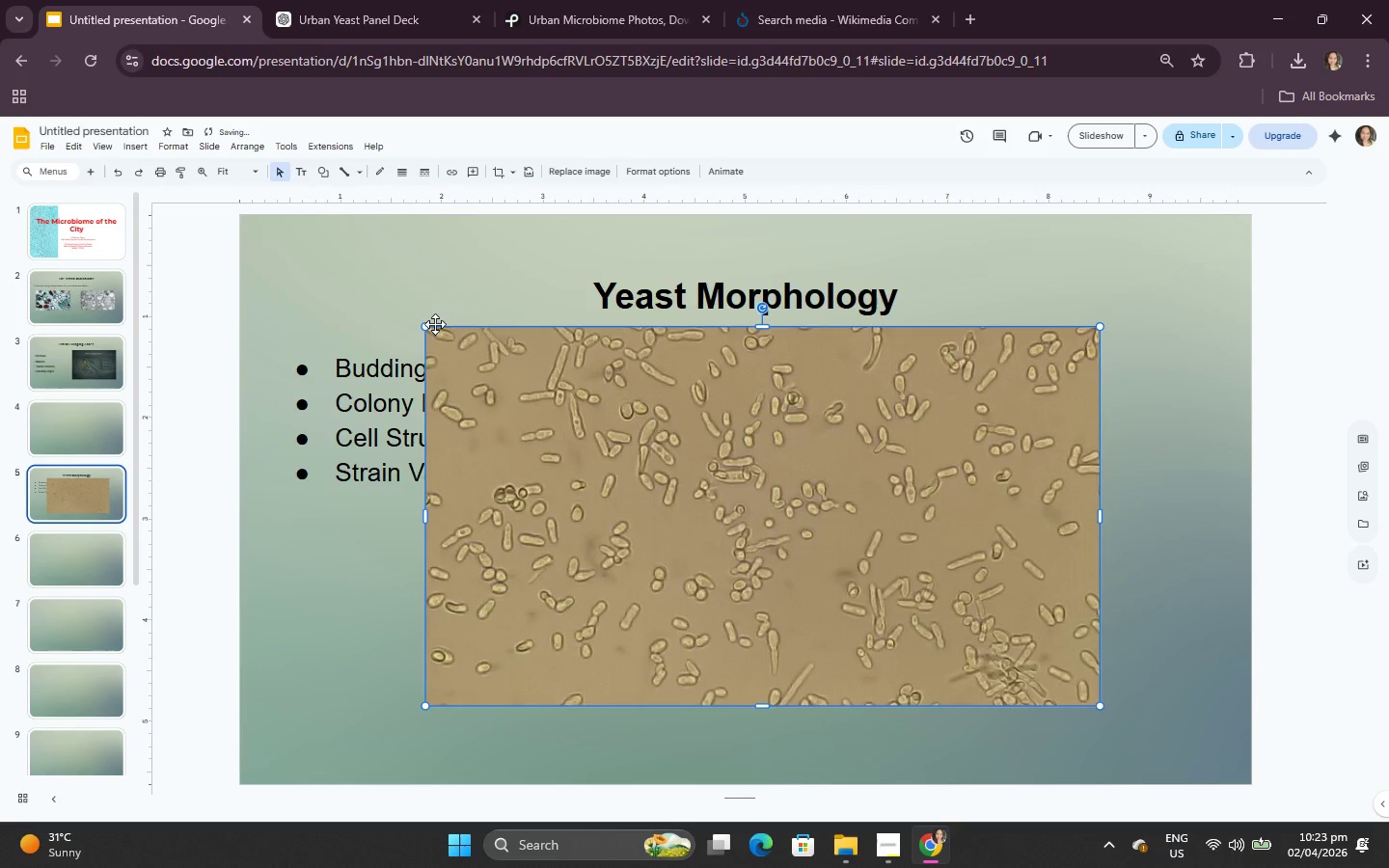 
left_click_drag(start_coordinate=[423, 328], to_coordinate=[767, 538])
 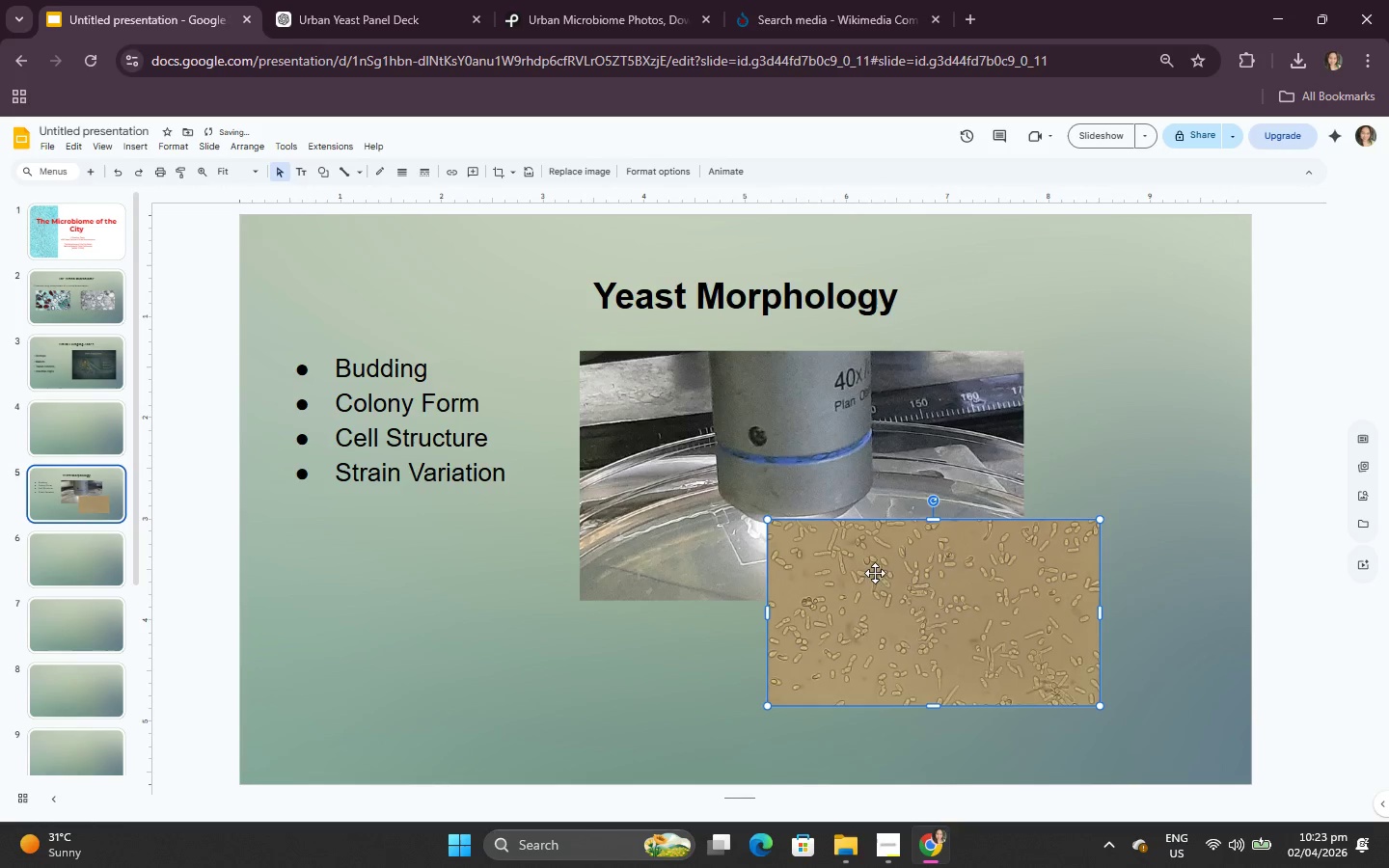 
left_click_drag(start_coordinate=[878, 583], to_coordinate=[487, 617])
 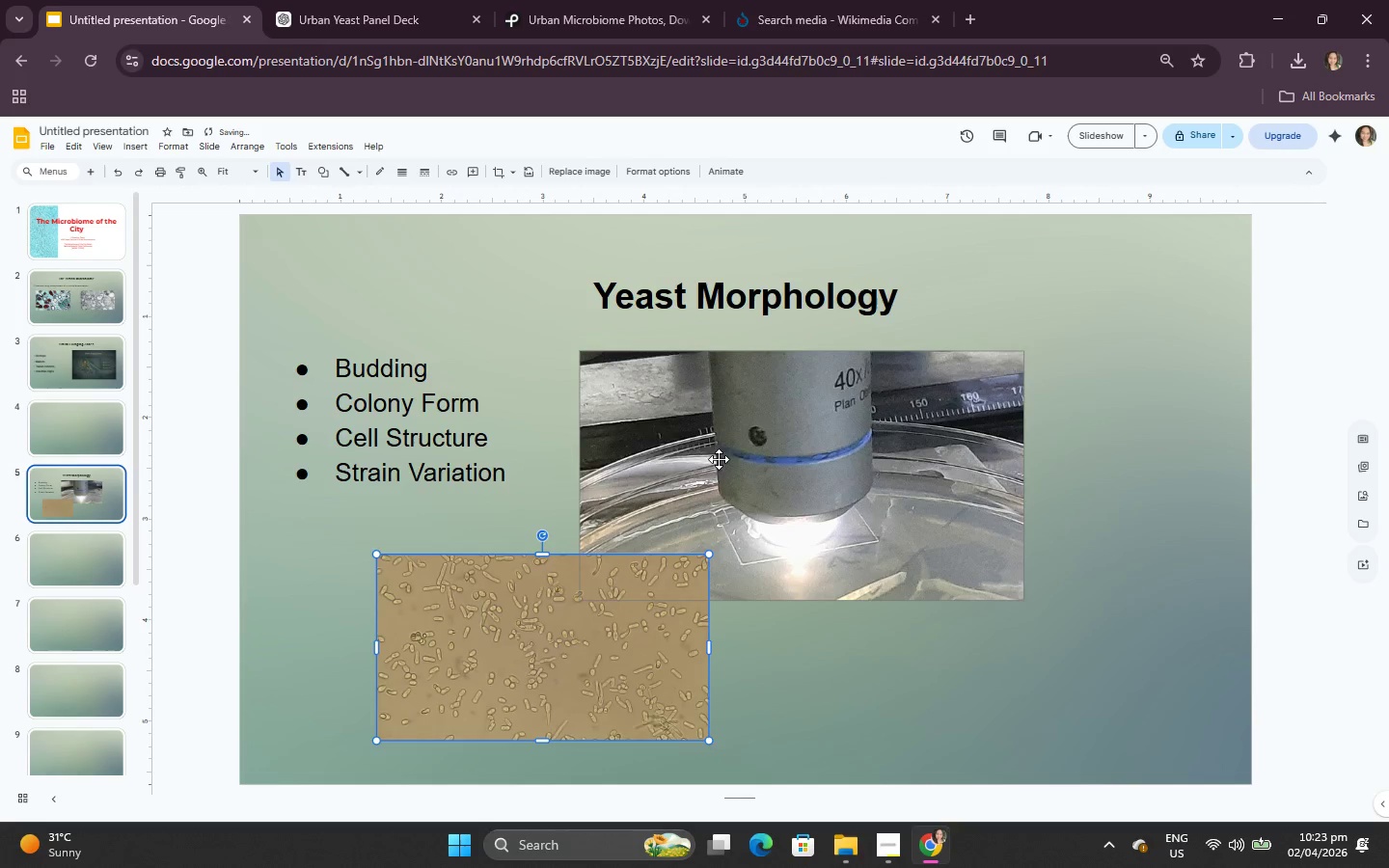 
left_click_drag(start_coordinate=[741, 446], to_coordinate=[728, 439])
 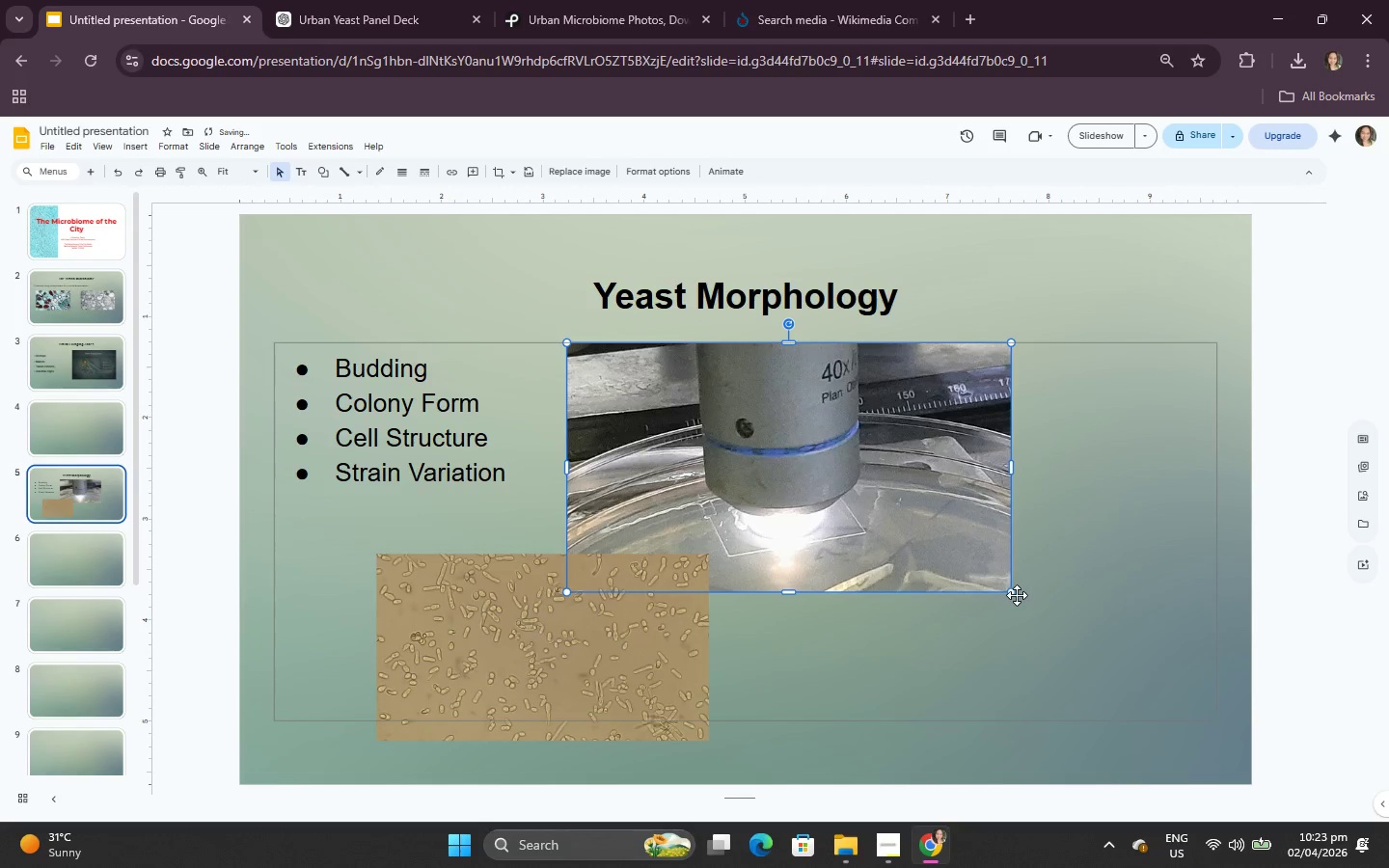 
left_click_drag(start_coordinate=[1010, 591], to_coordinate=[907, 515])
 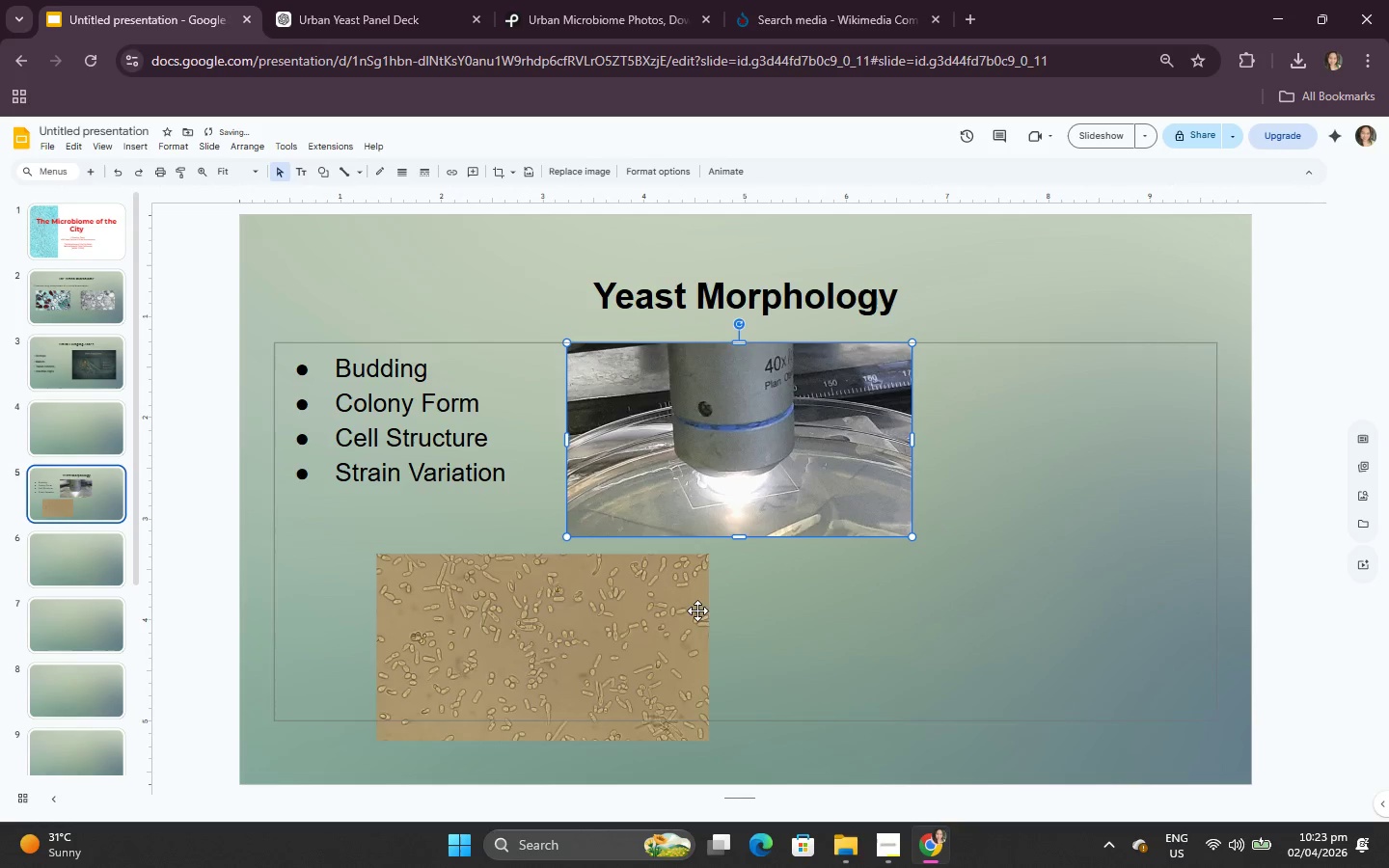 
left_click_drag(start_coordinate=[613, 653], to_coordinate=[1053, 644])
 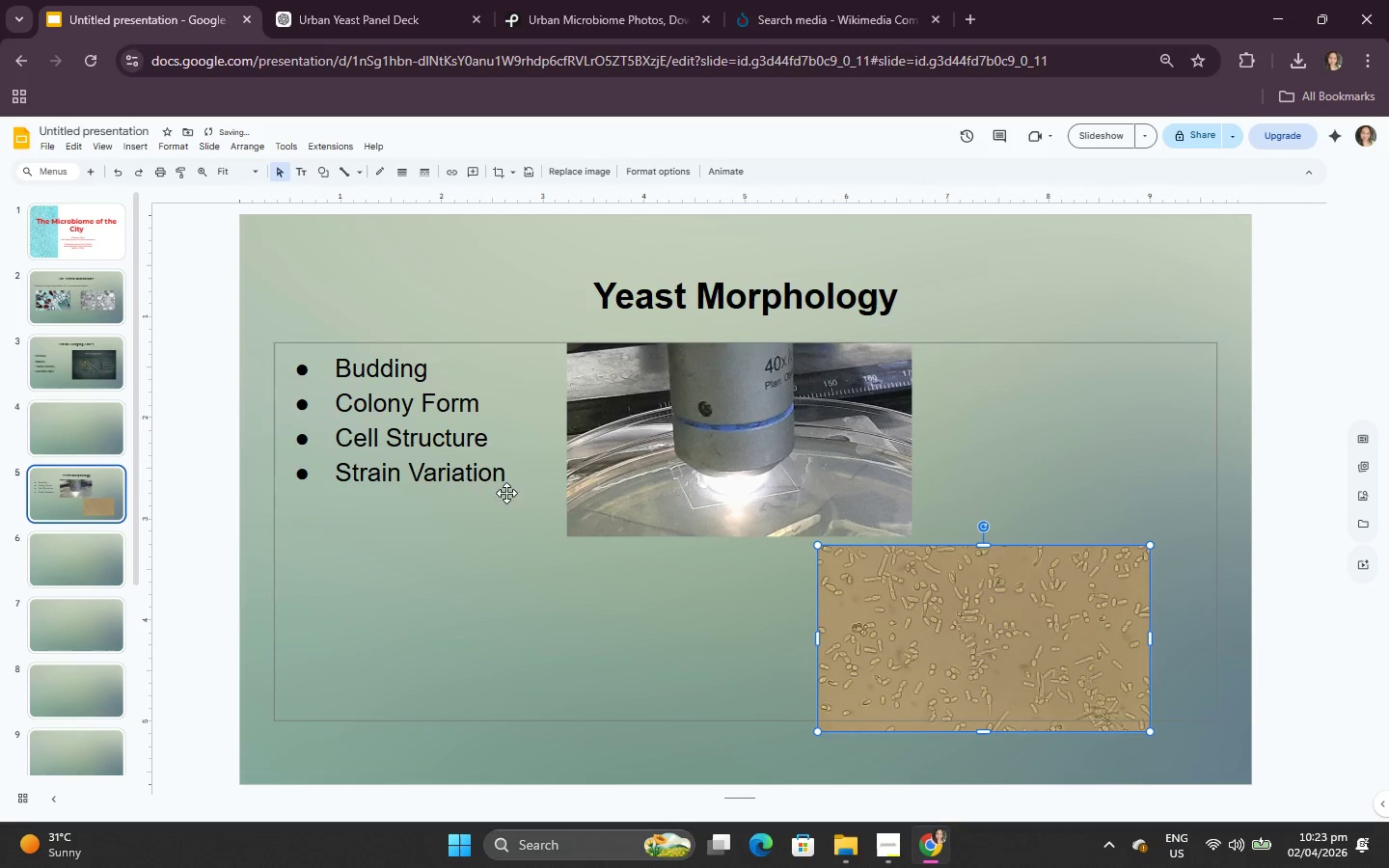 
left_click([460, 452])
 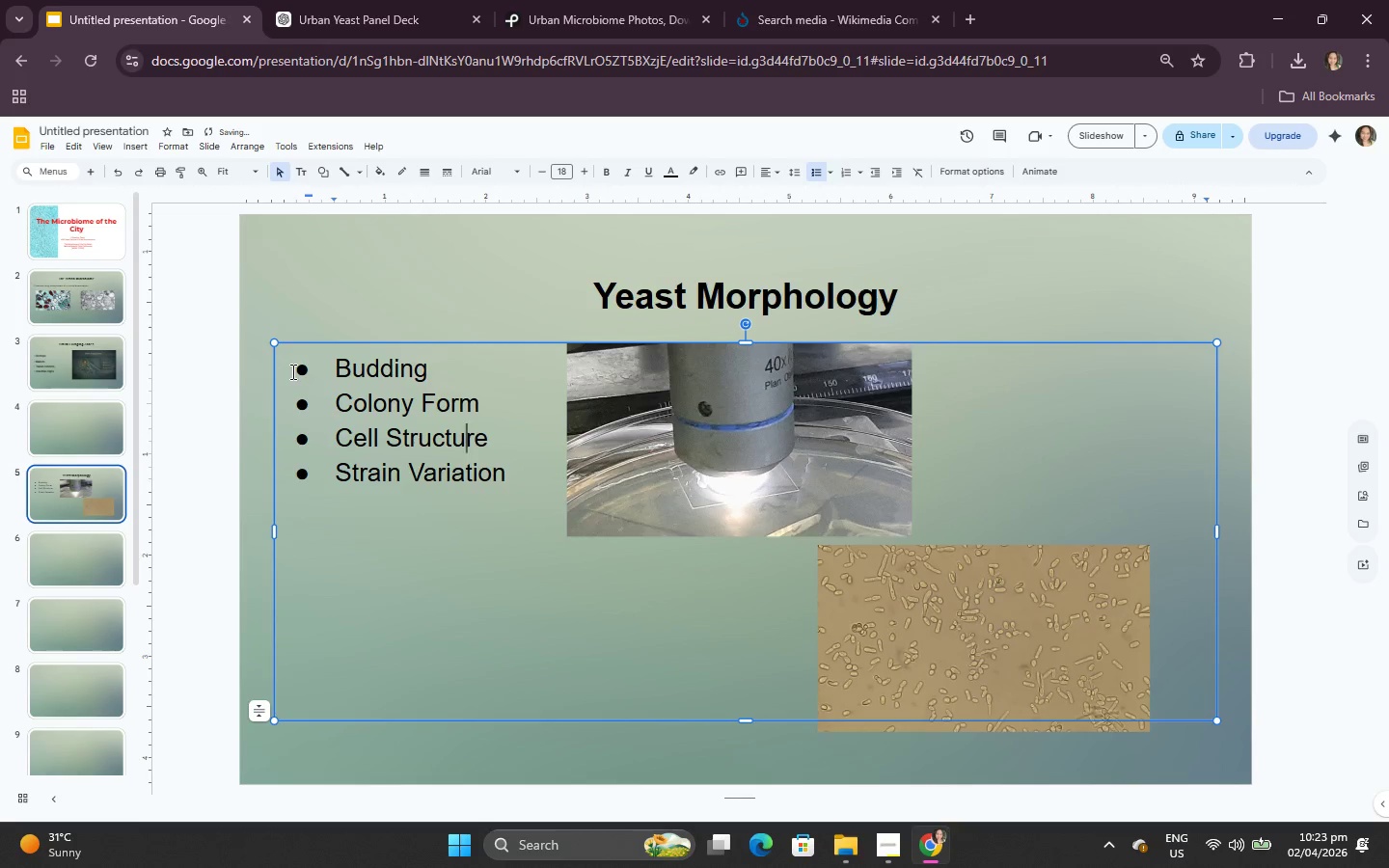 
left_click_drag(start_coordinate=[291, 371], to_coordinate=[486, 483])
 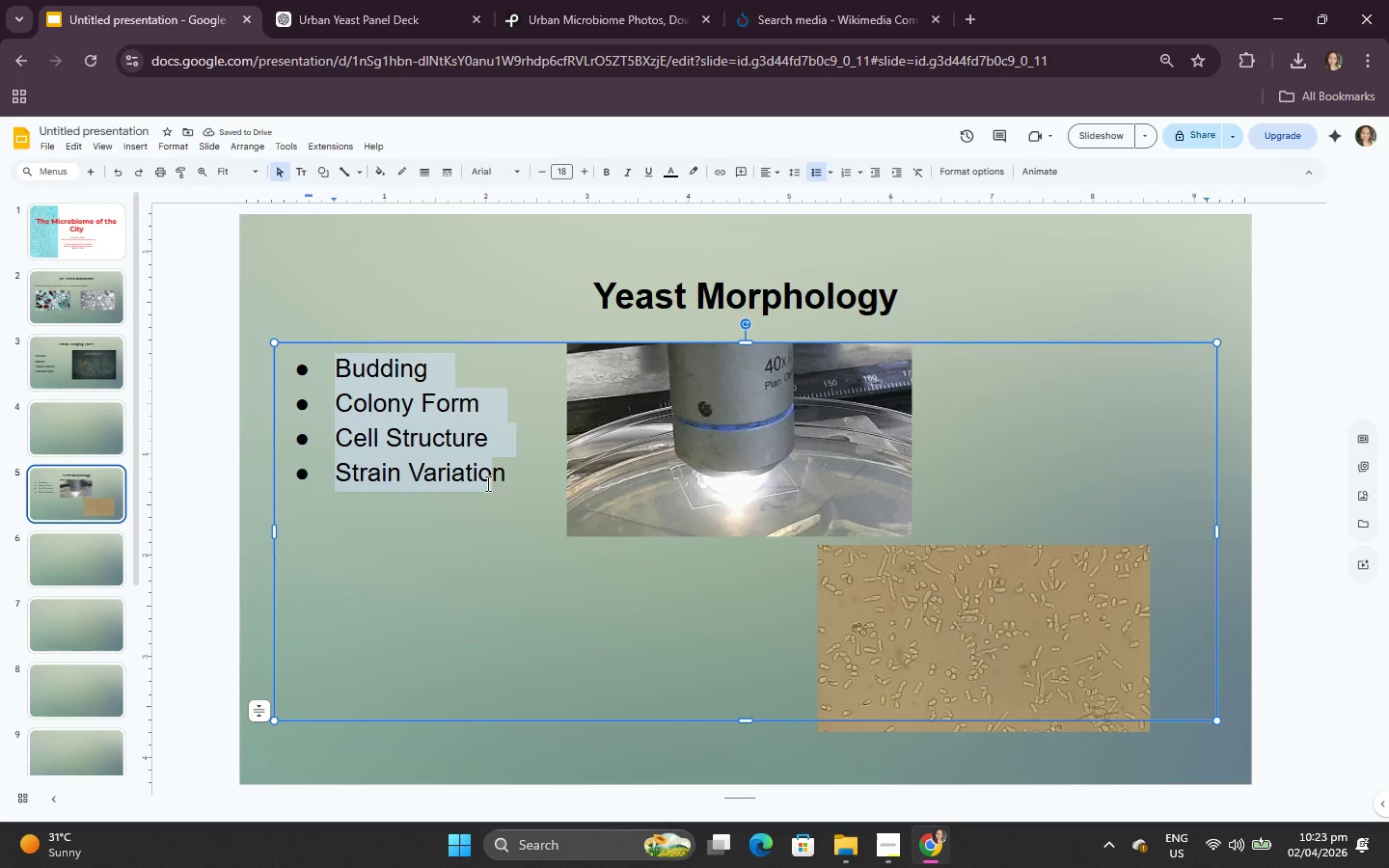 
left_click([486, 483])
 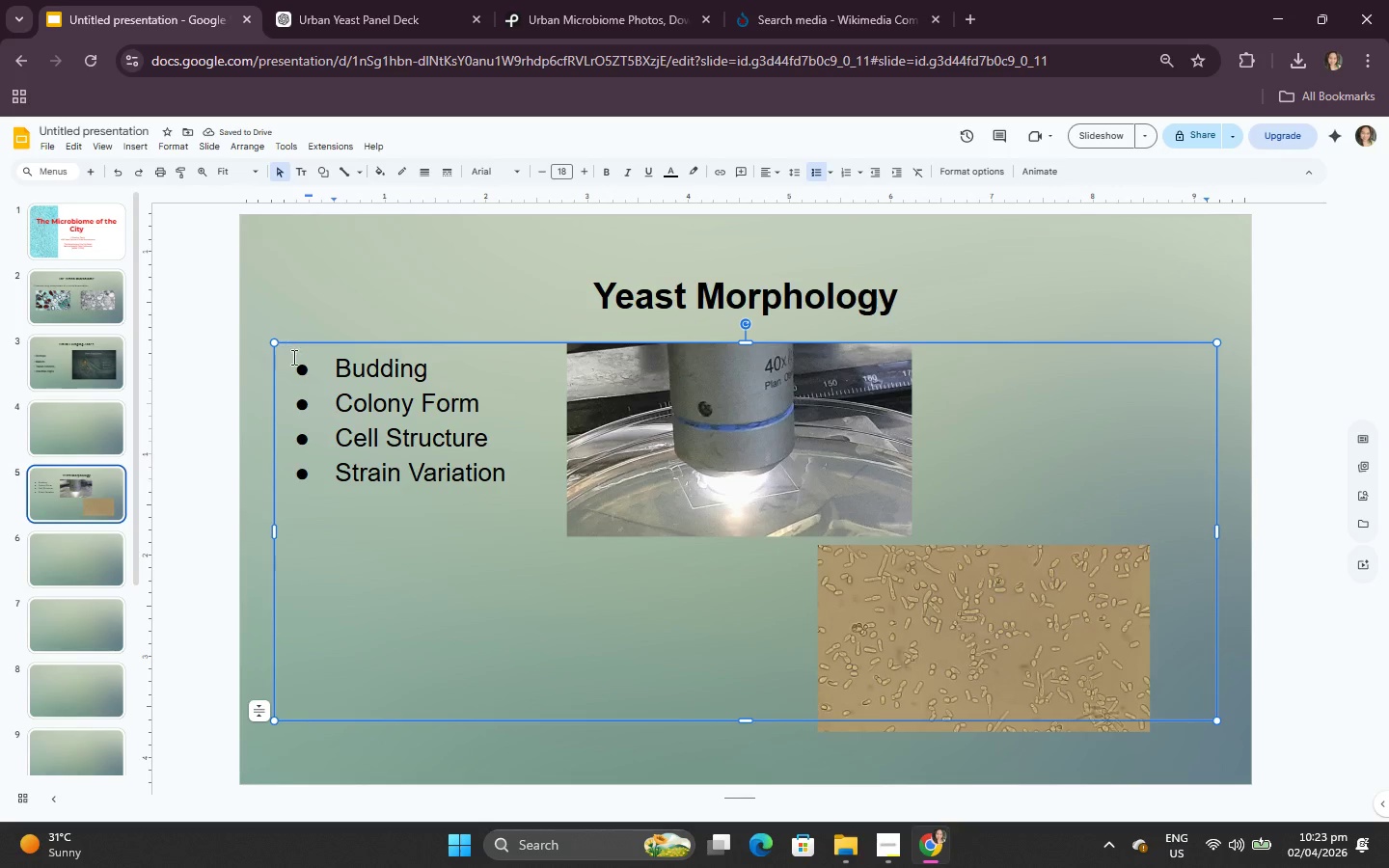 
left_click([295, 366])
 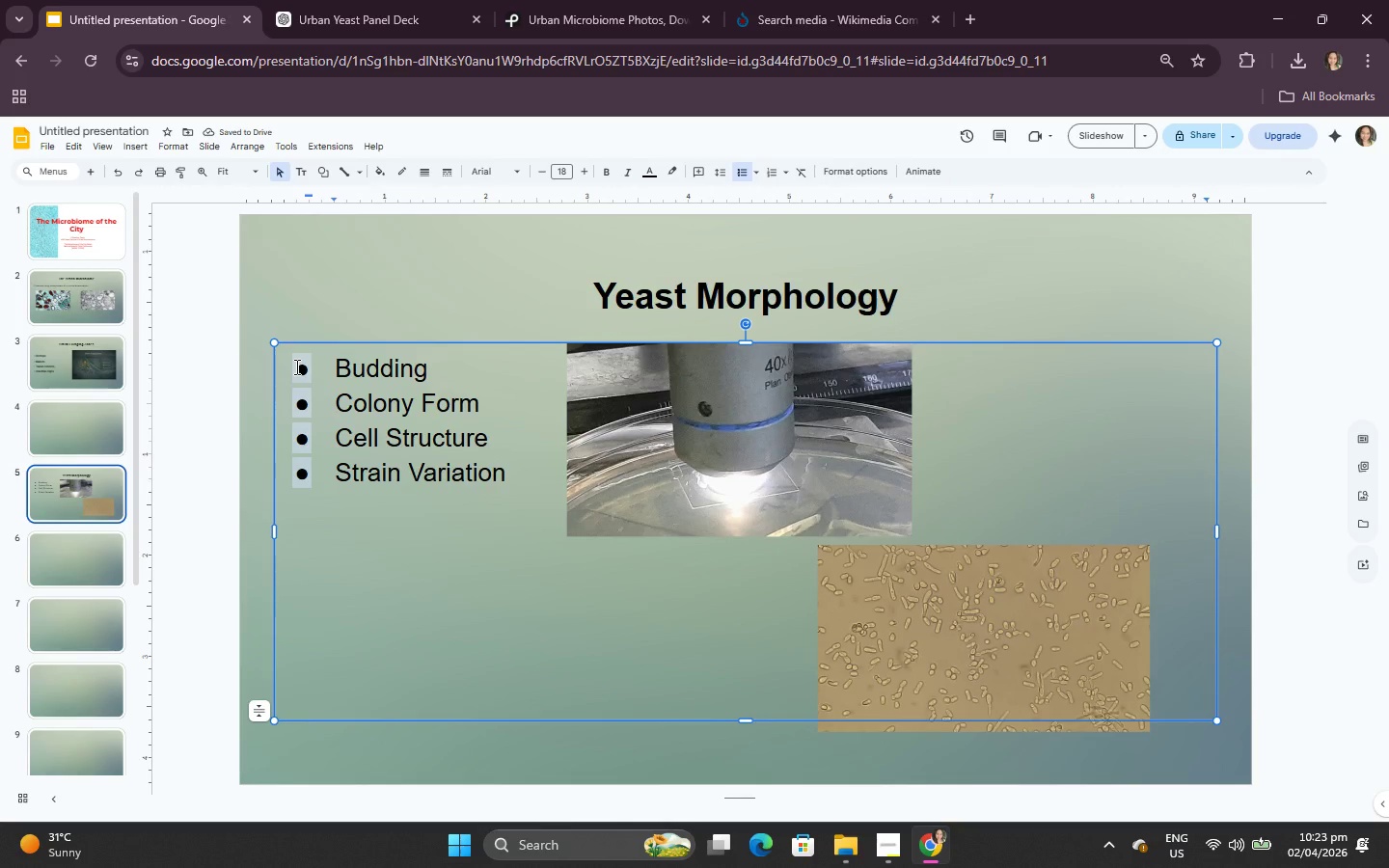 
left_click([295, 366])
 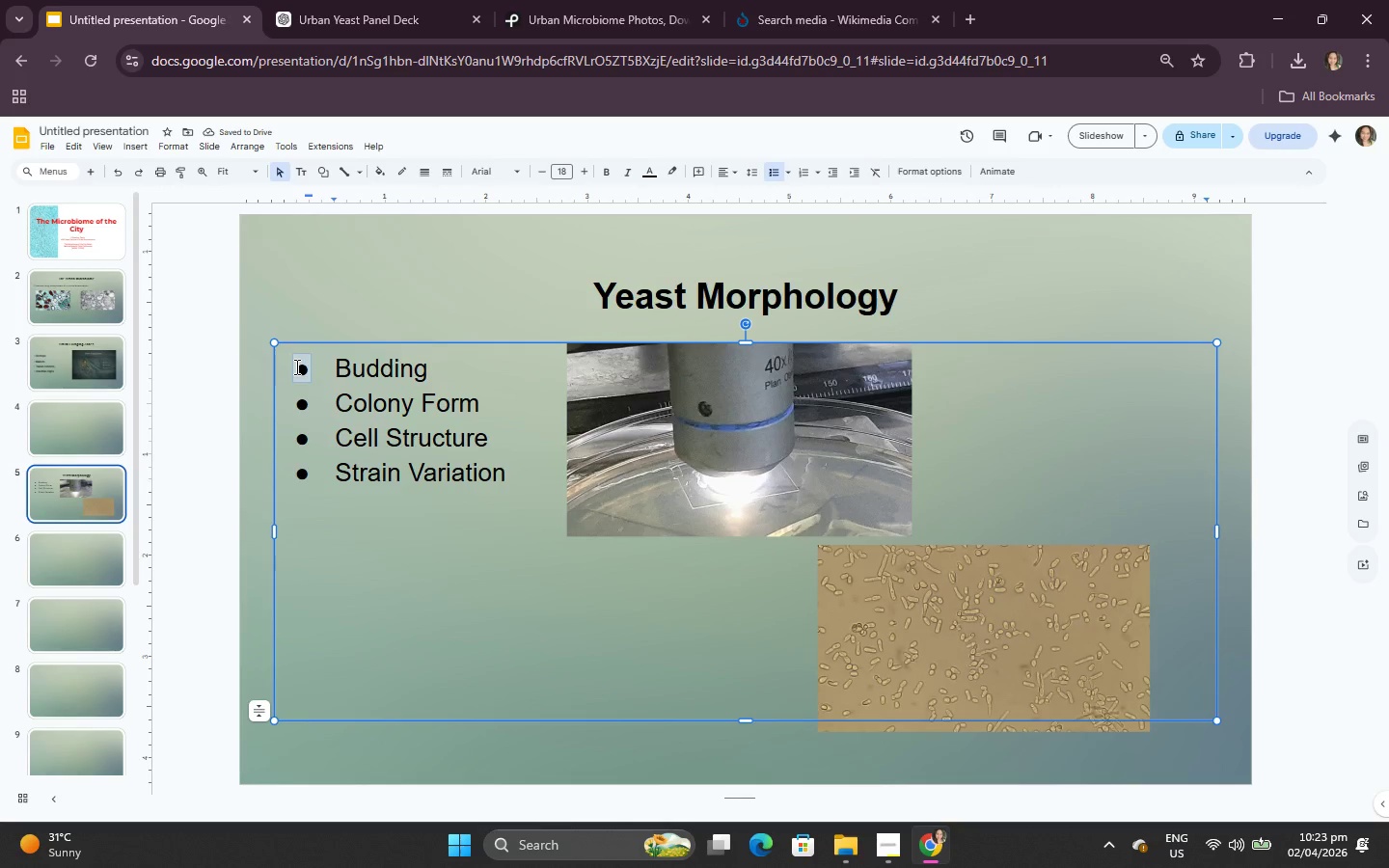 
key(Enter)
 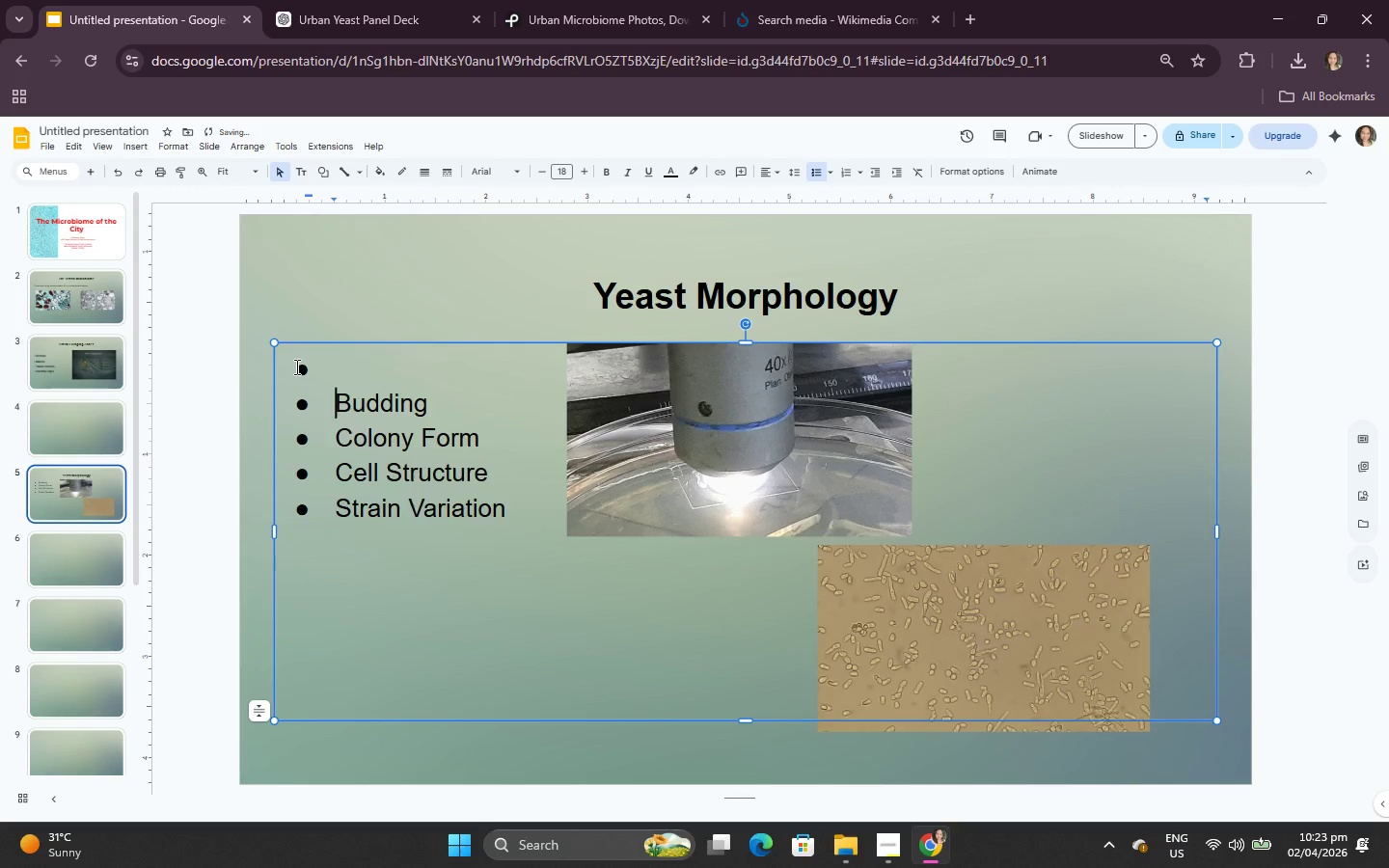 
key(Enter)
 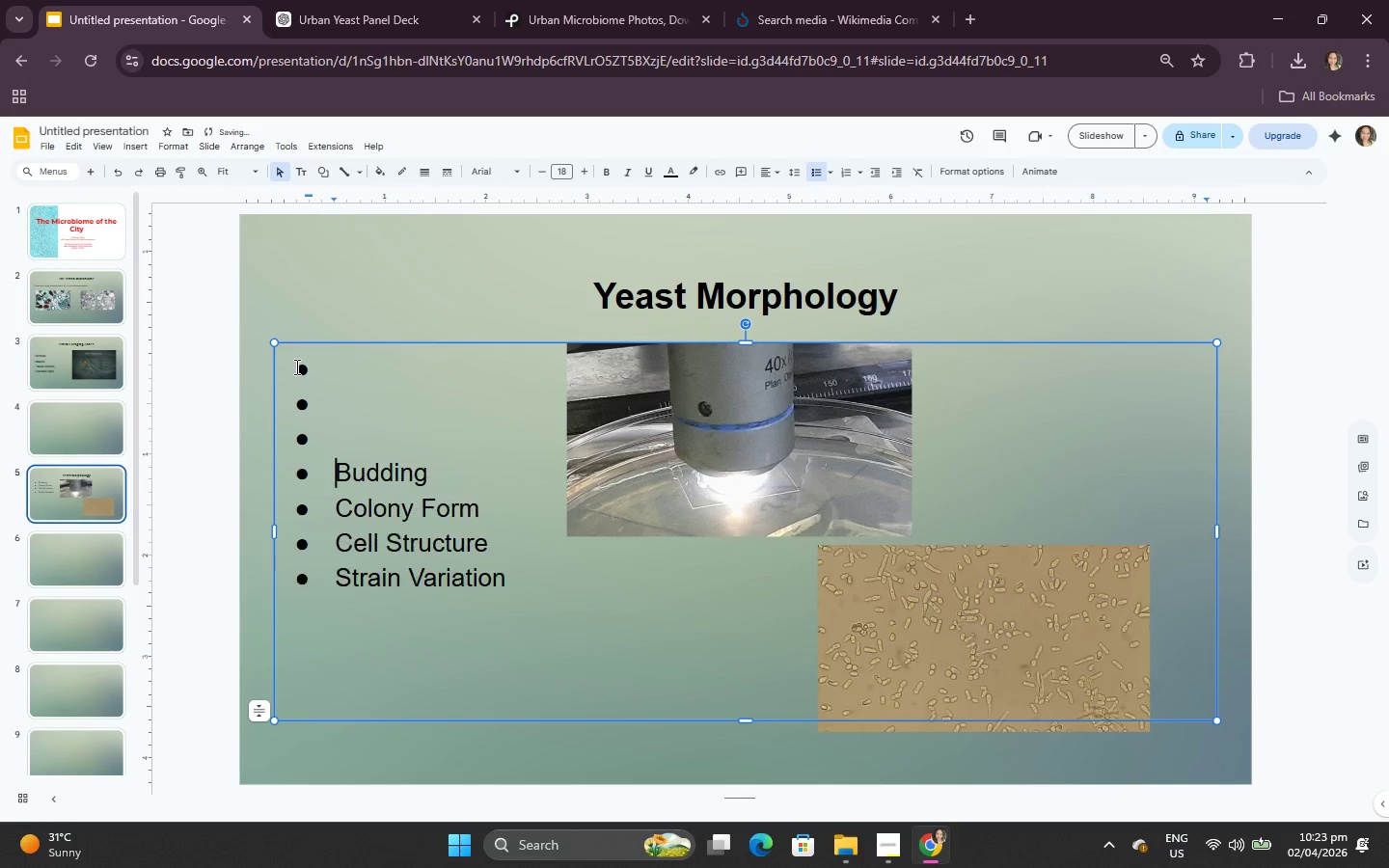 
key(Enter)
 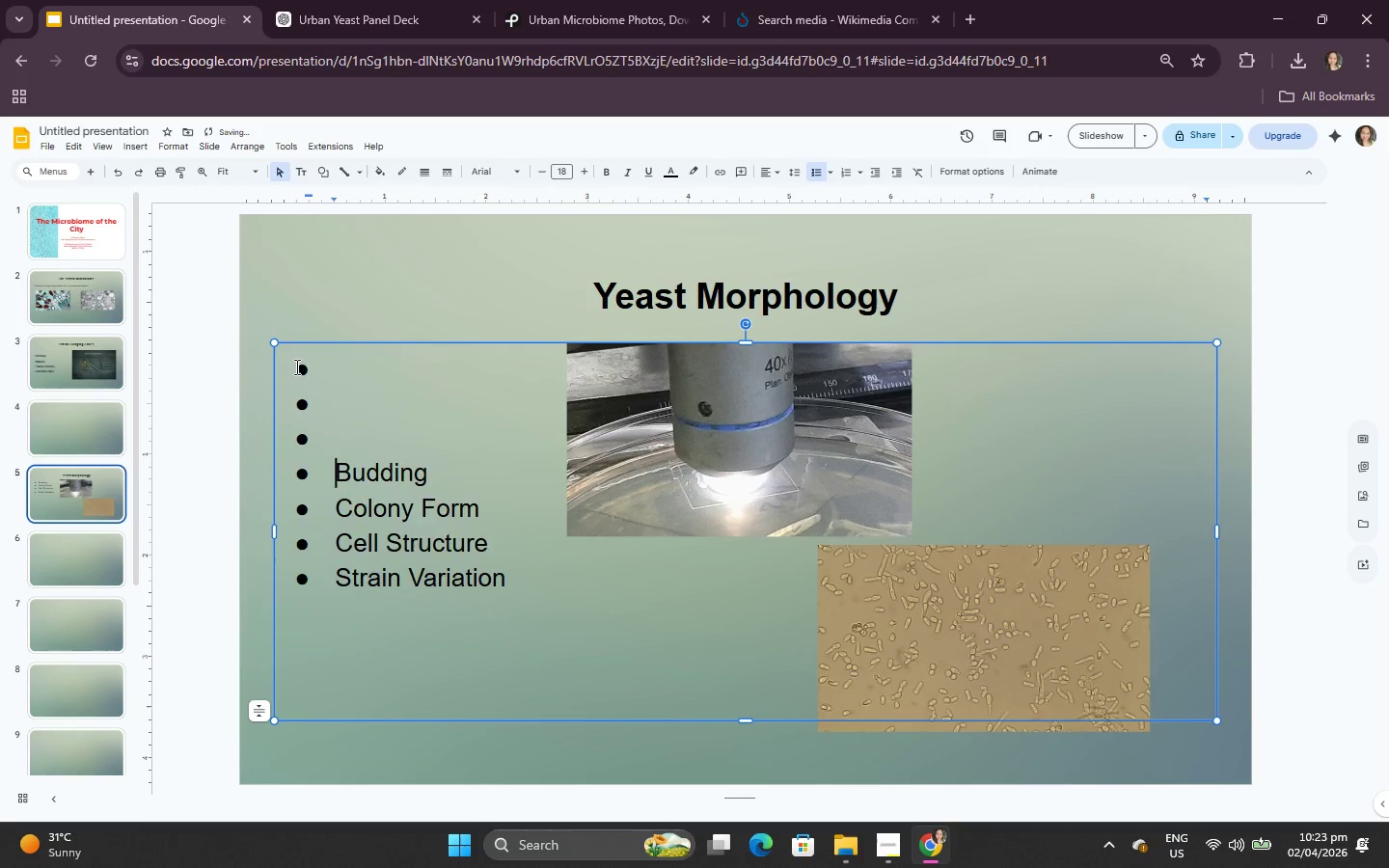 
key(Enter)
 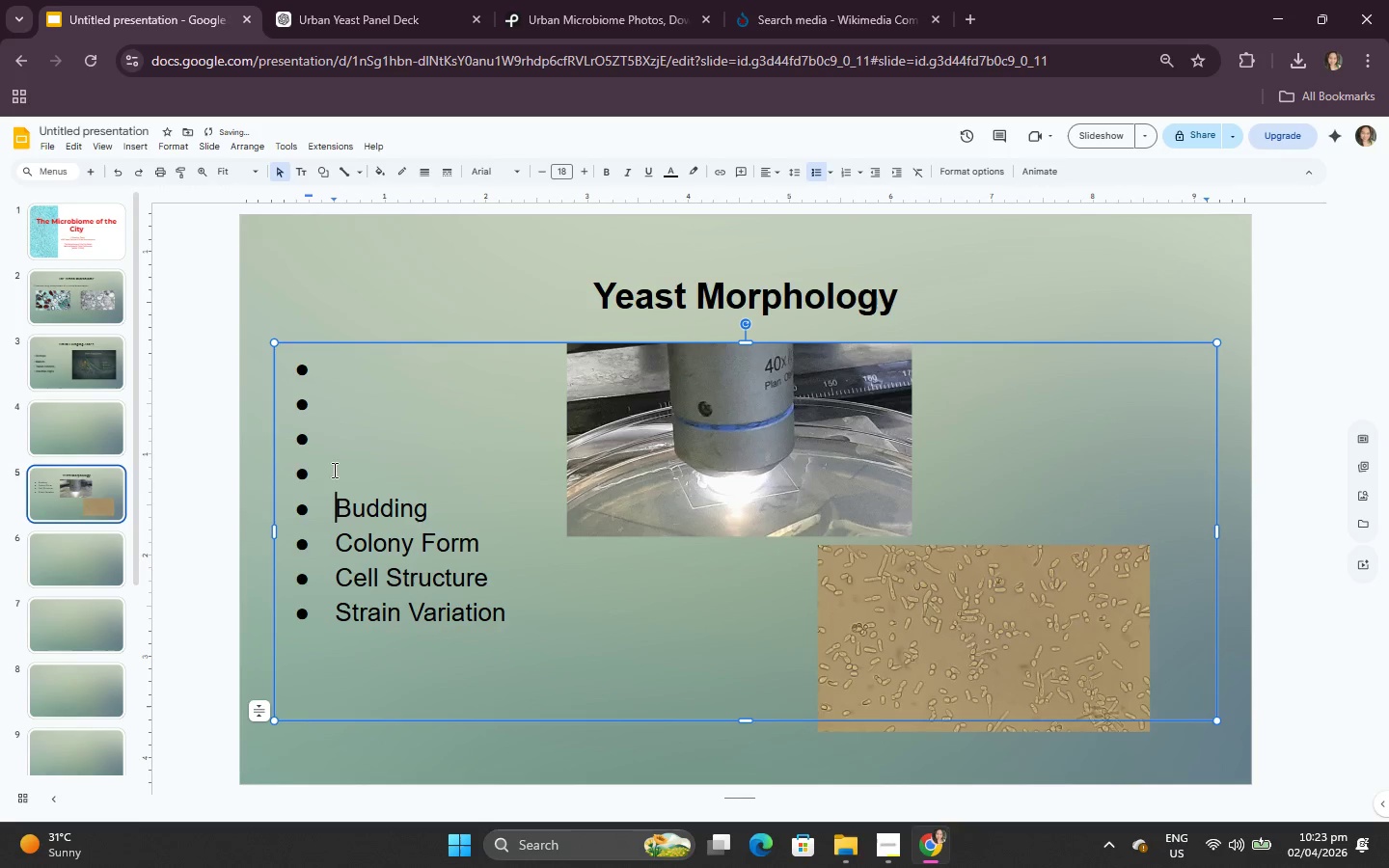 
left_click([338, 502])
 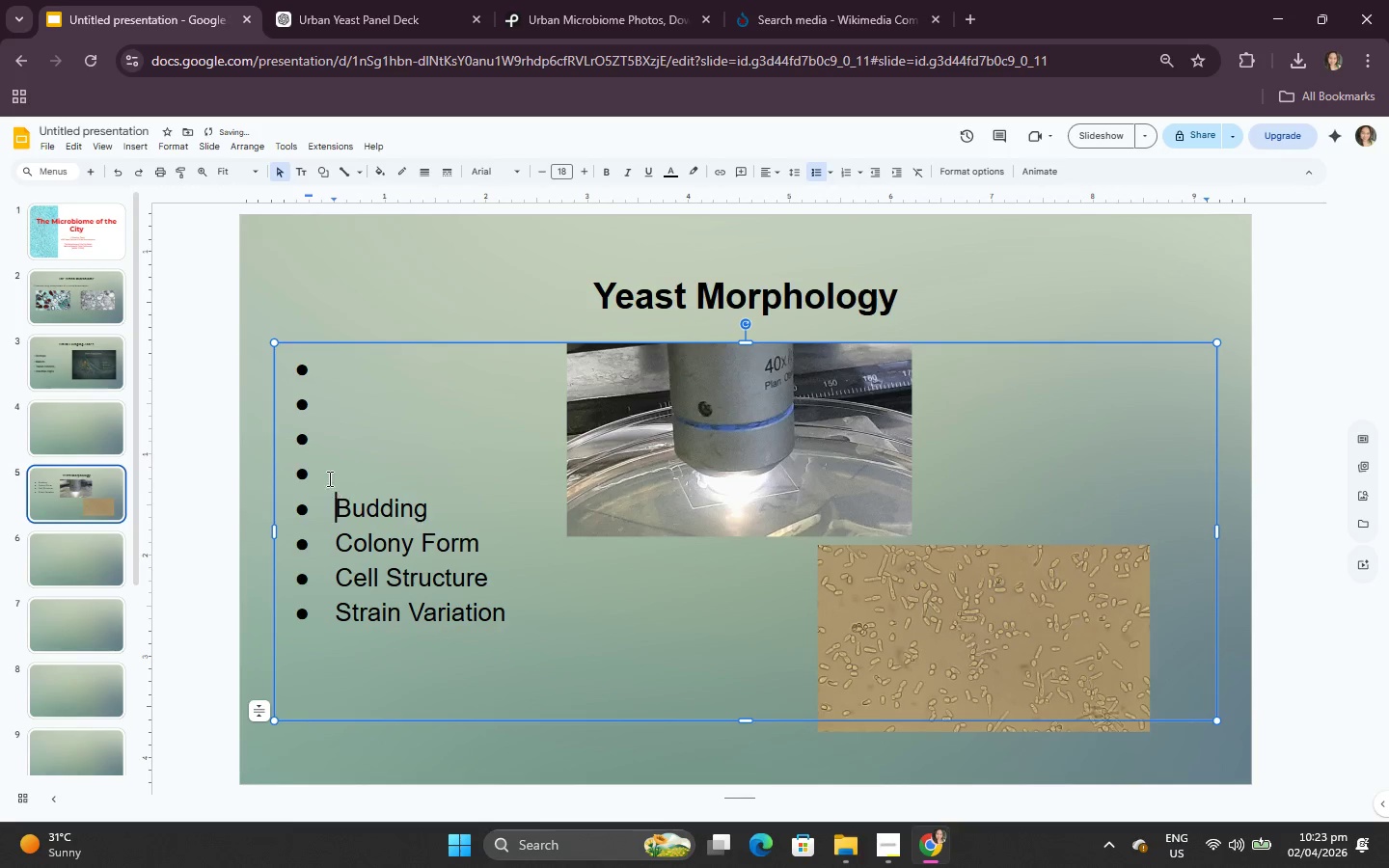 
left_click_drag(start_coordinate=[326, 474], to_coordinate=[292, 371])
 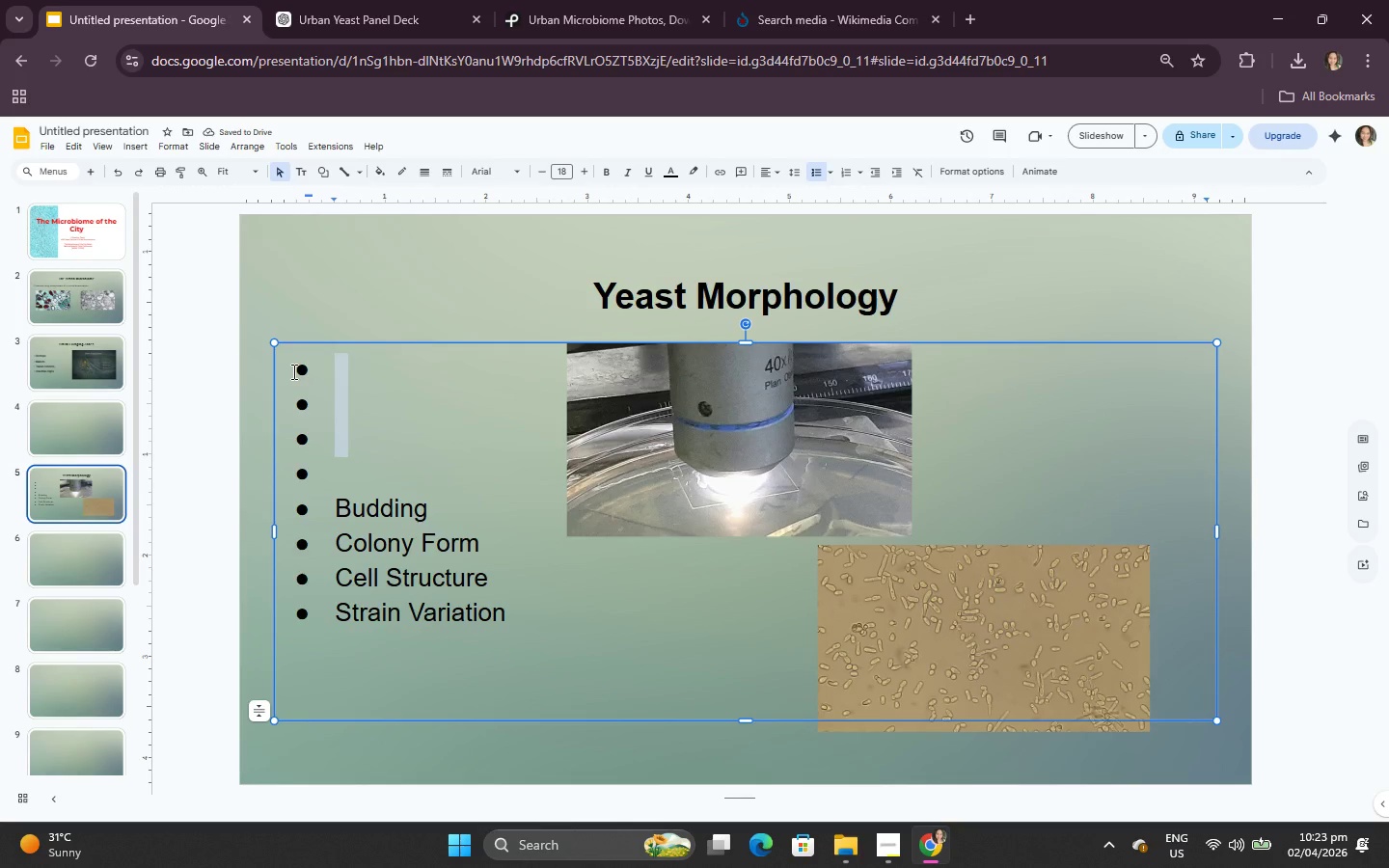 
key(Backspace)
 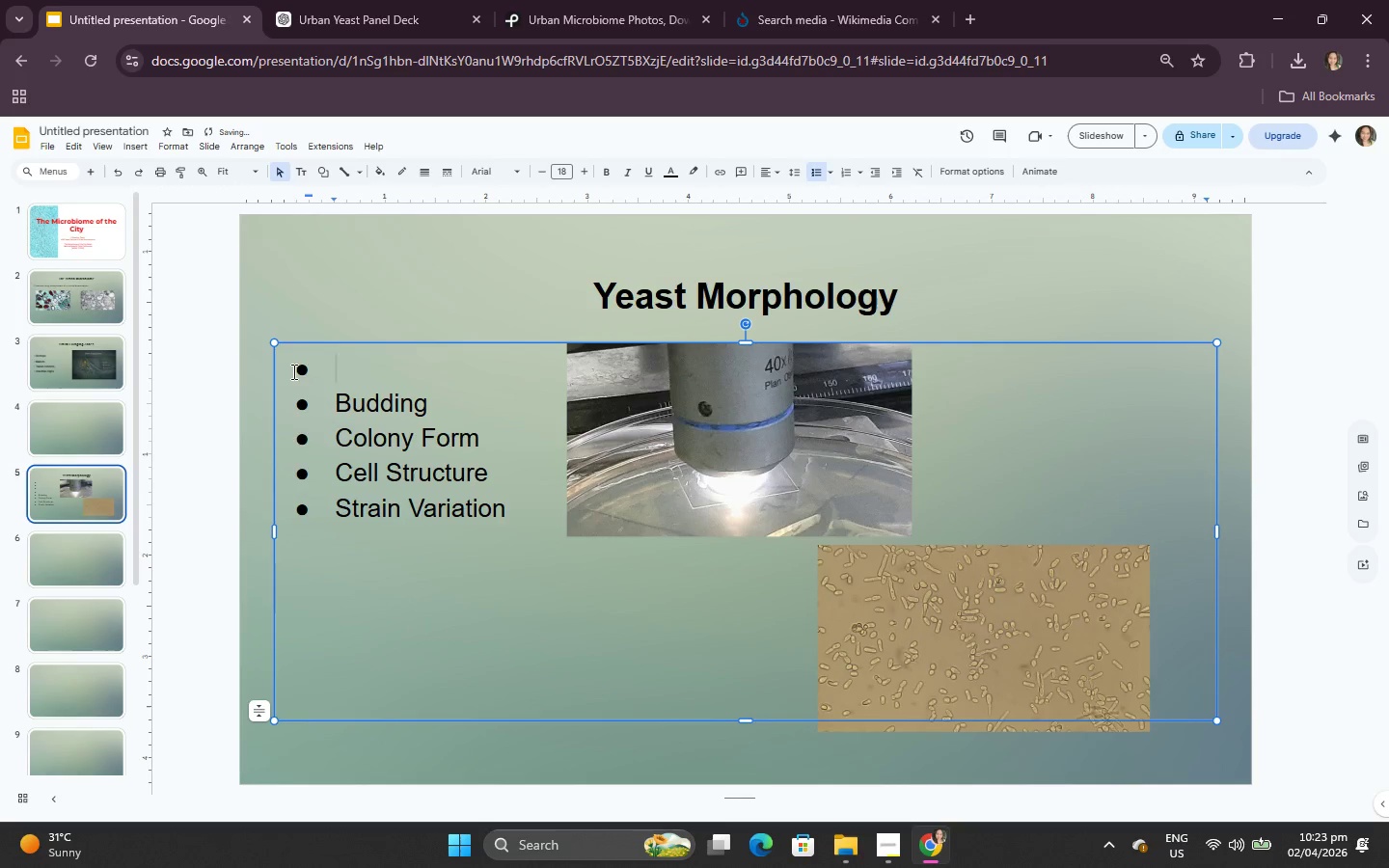 
key(Backspace)
 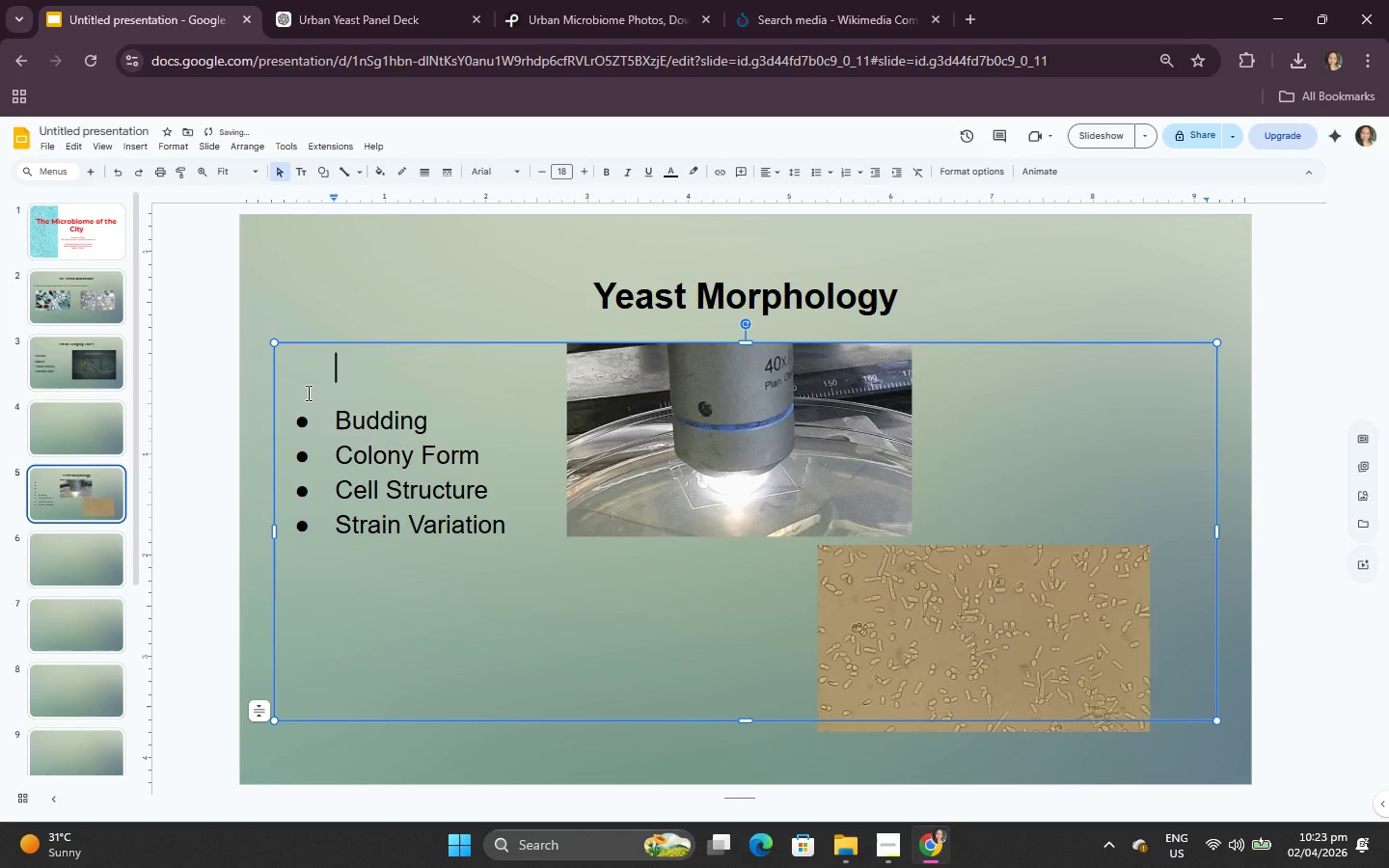 
key(Backspace)
 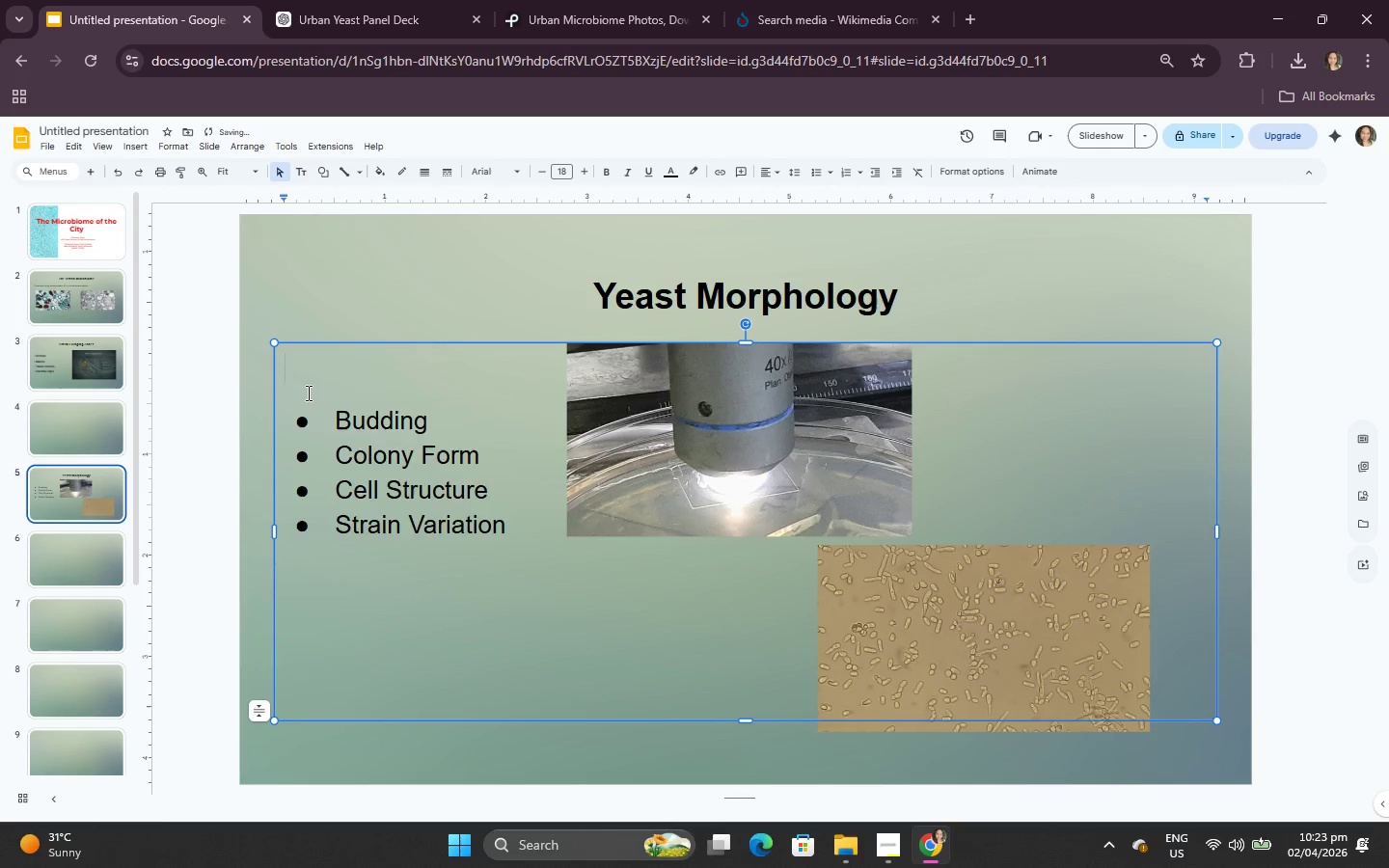 
key(Enter)
 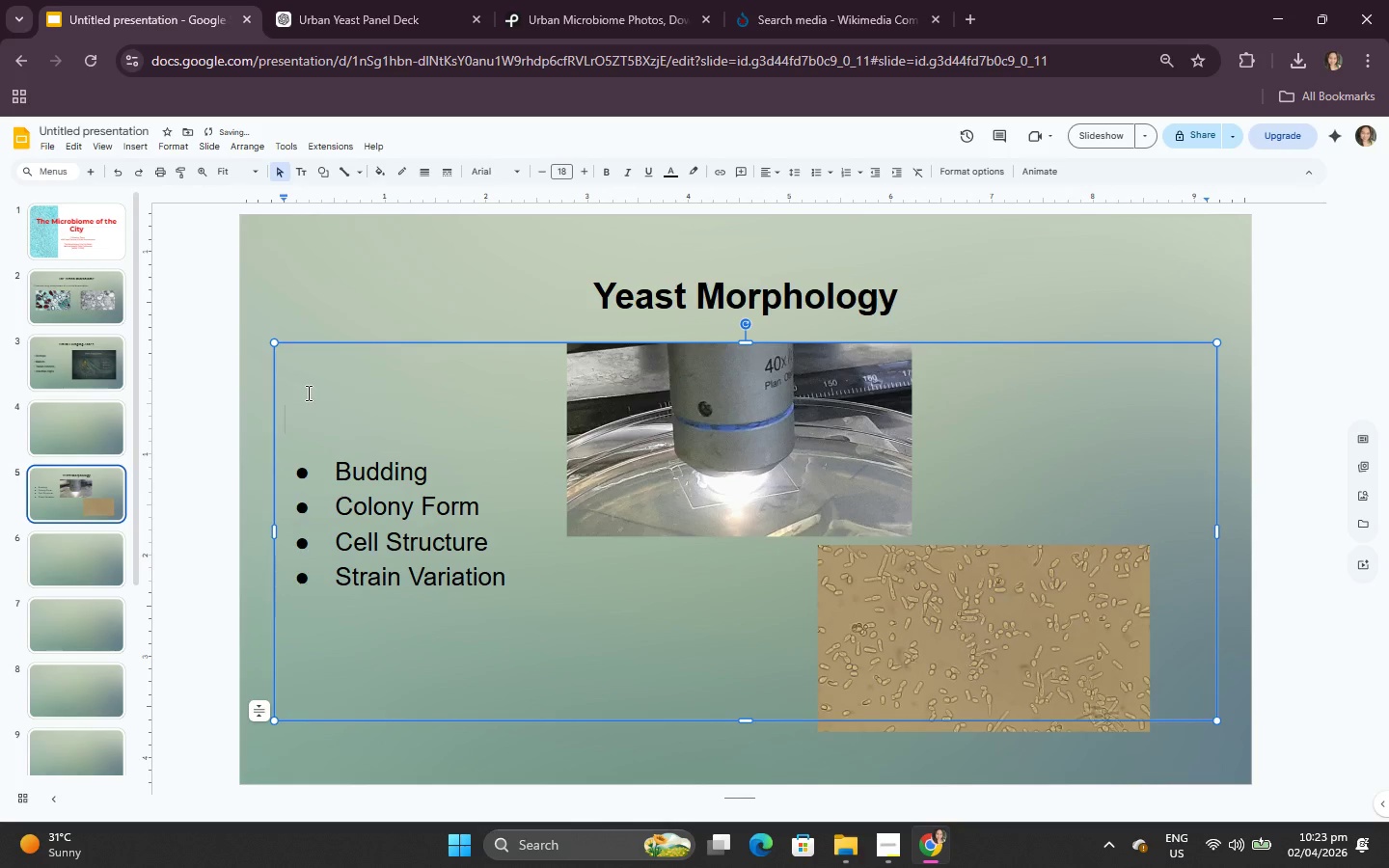 
key(Enter)
 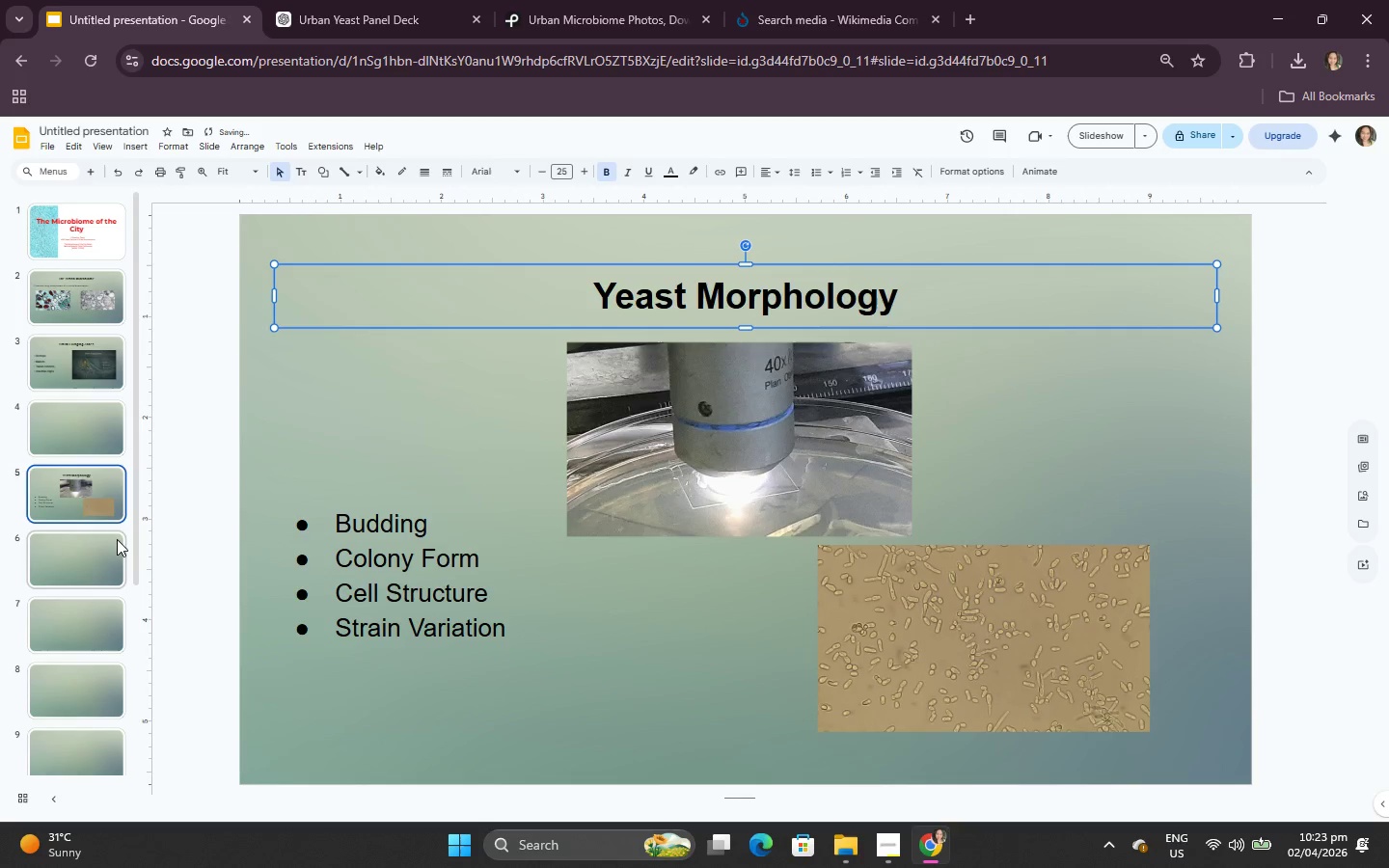 
left_click_drag(start_coordinate=[71, 487], to_coordinate=[71, 436])
 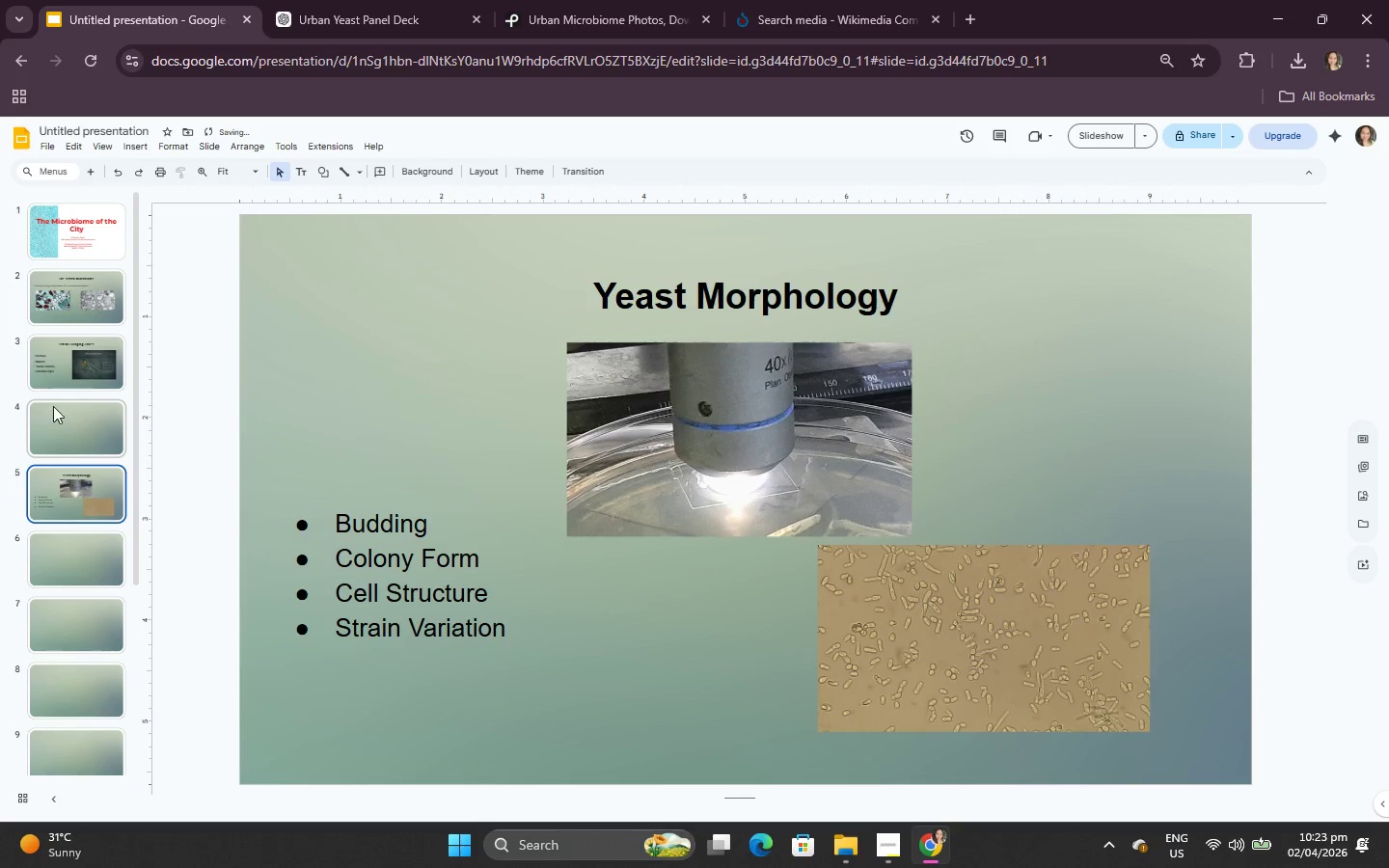 
left_click([53, 413])
 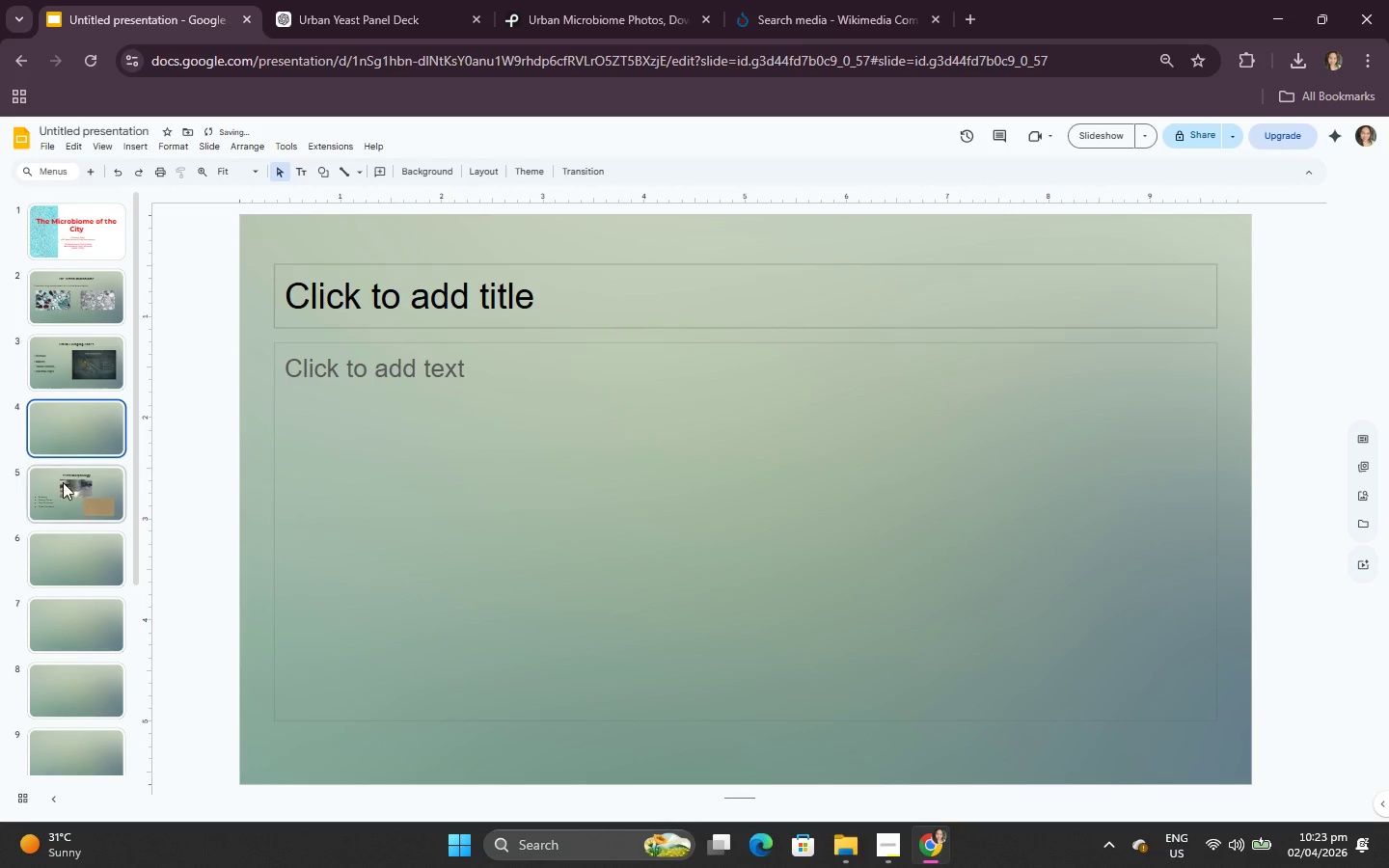 
left_click_drag(start_coordinate=[63, 482], to_coordinate=[72, 419])
 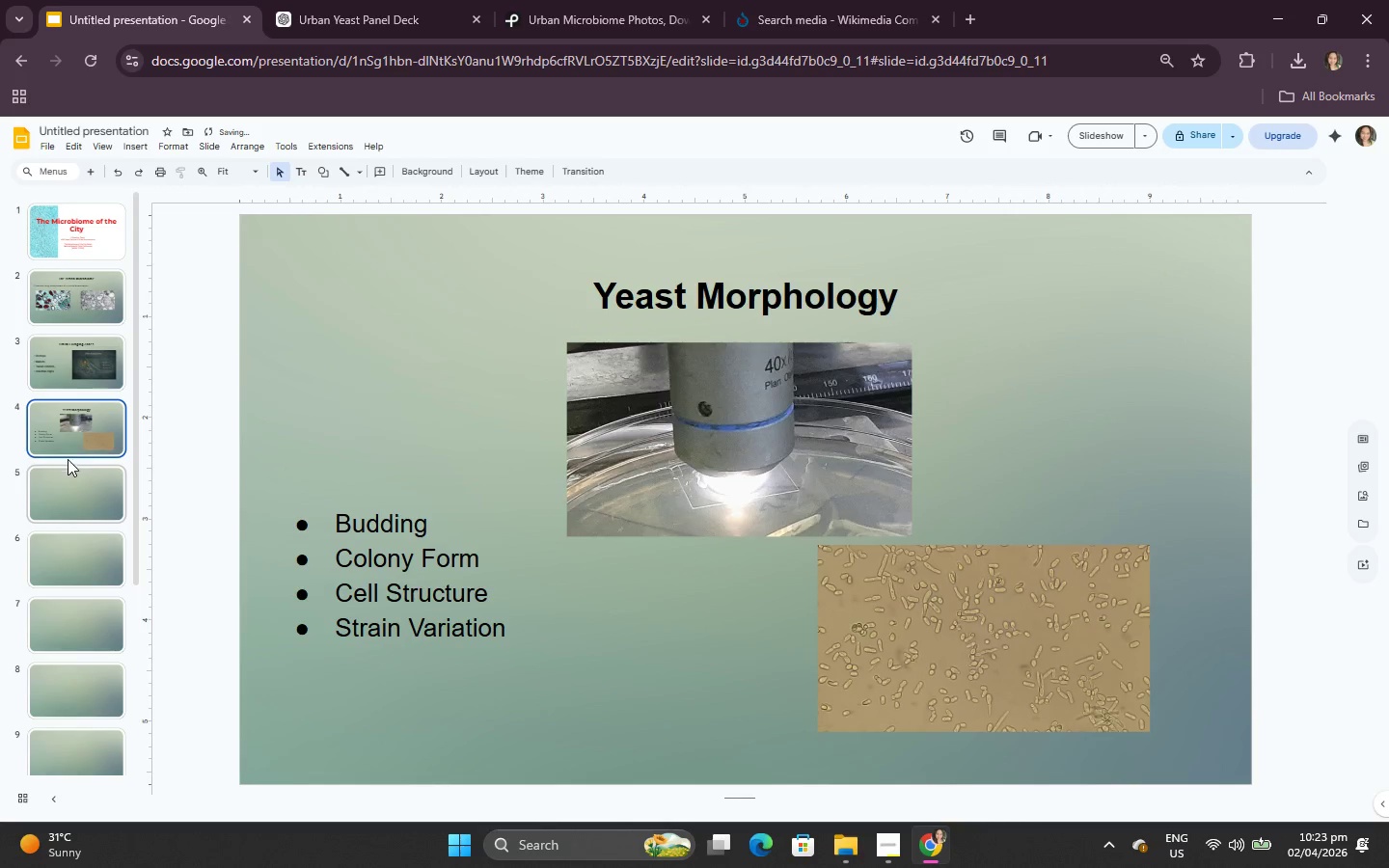 
left_click([68, 465])
 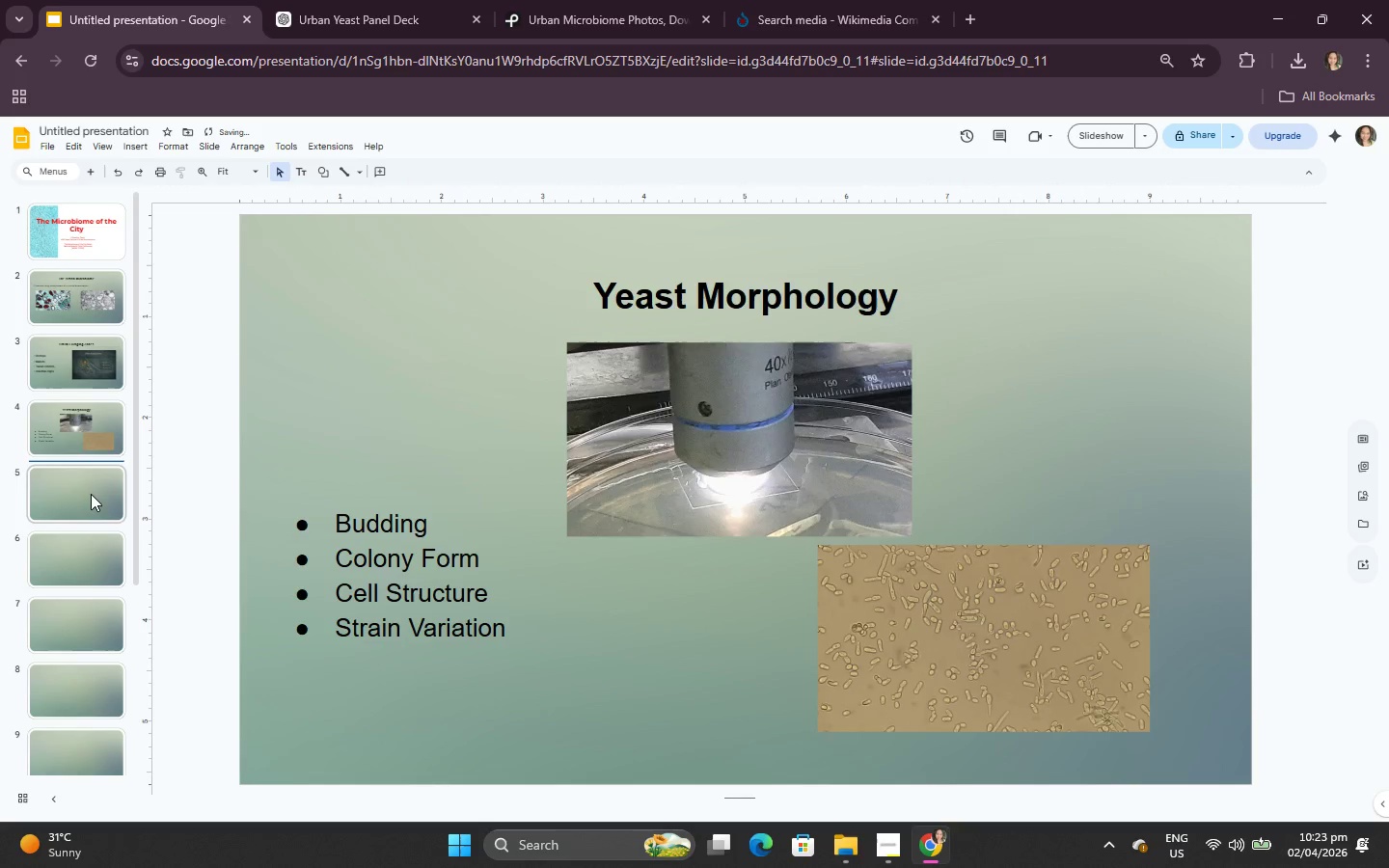 
left_click([91, 498])
 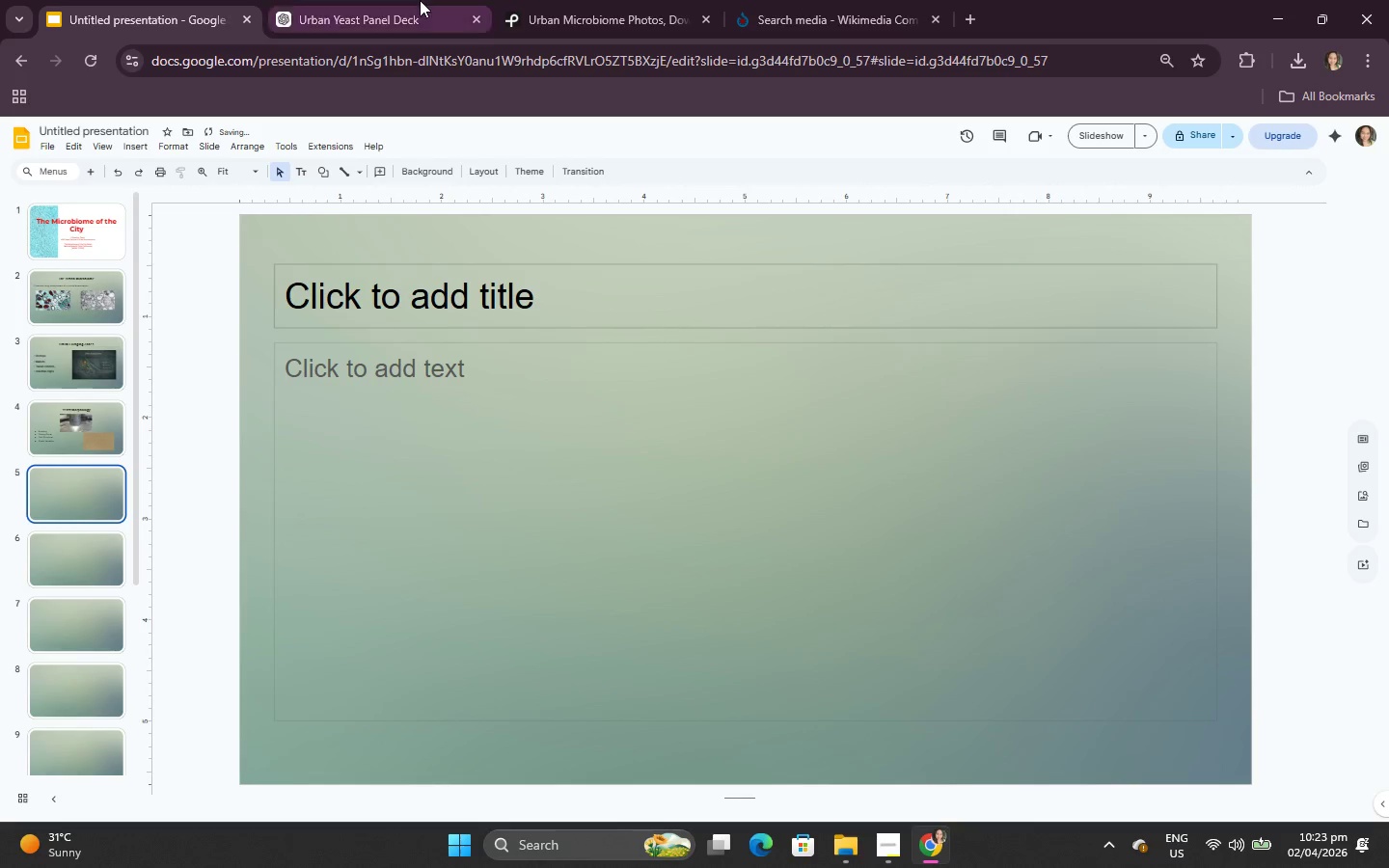 
left_click([418, 0])
 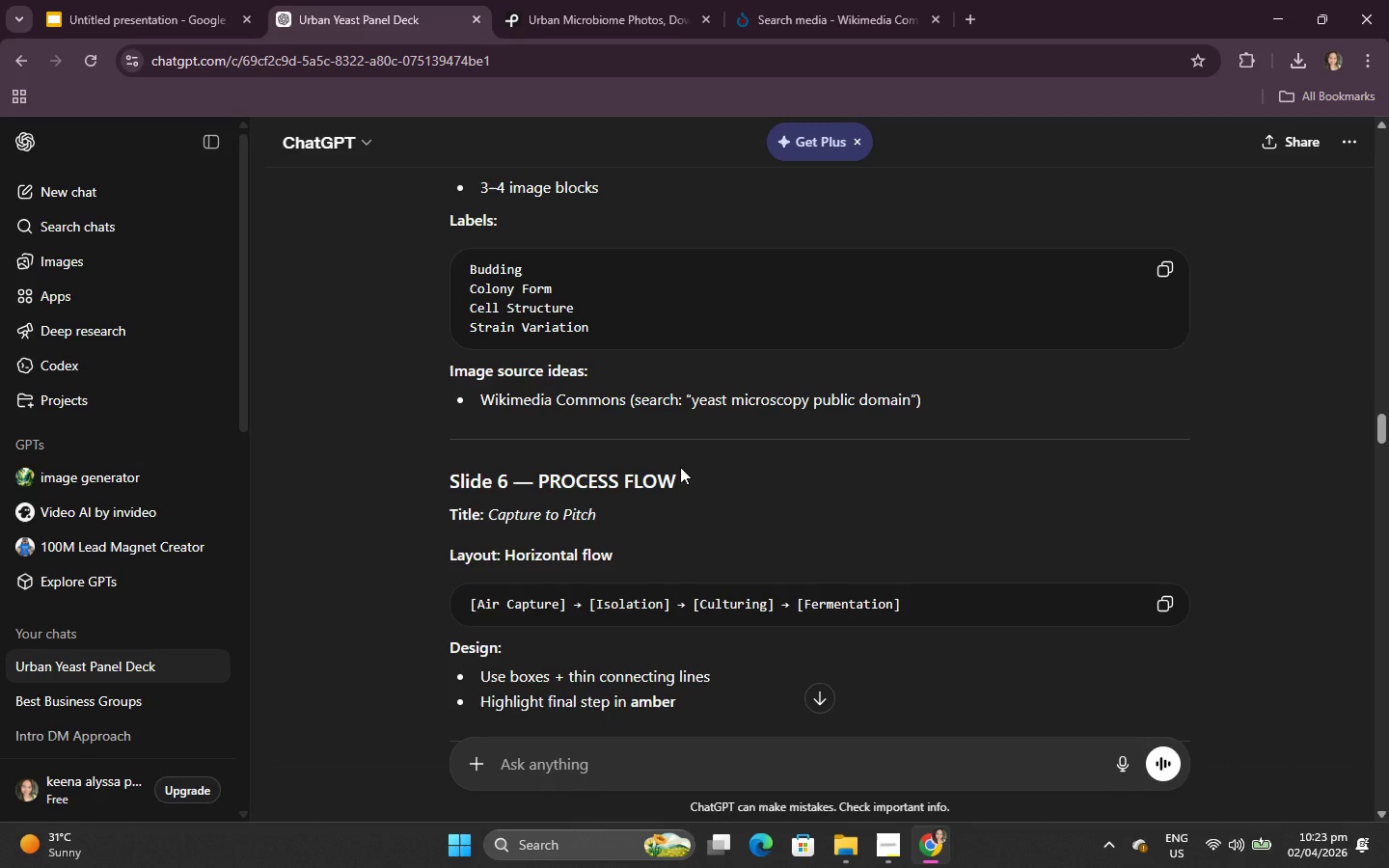 
scroll: coordinate [633, 439], scroll_direction: up, amount: 4.0
 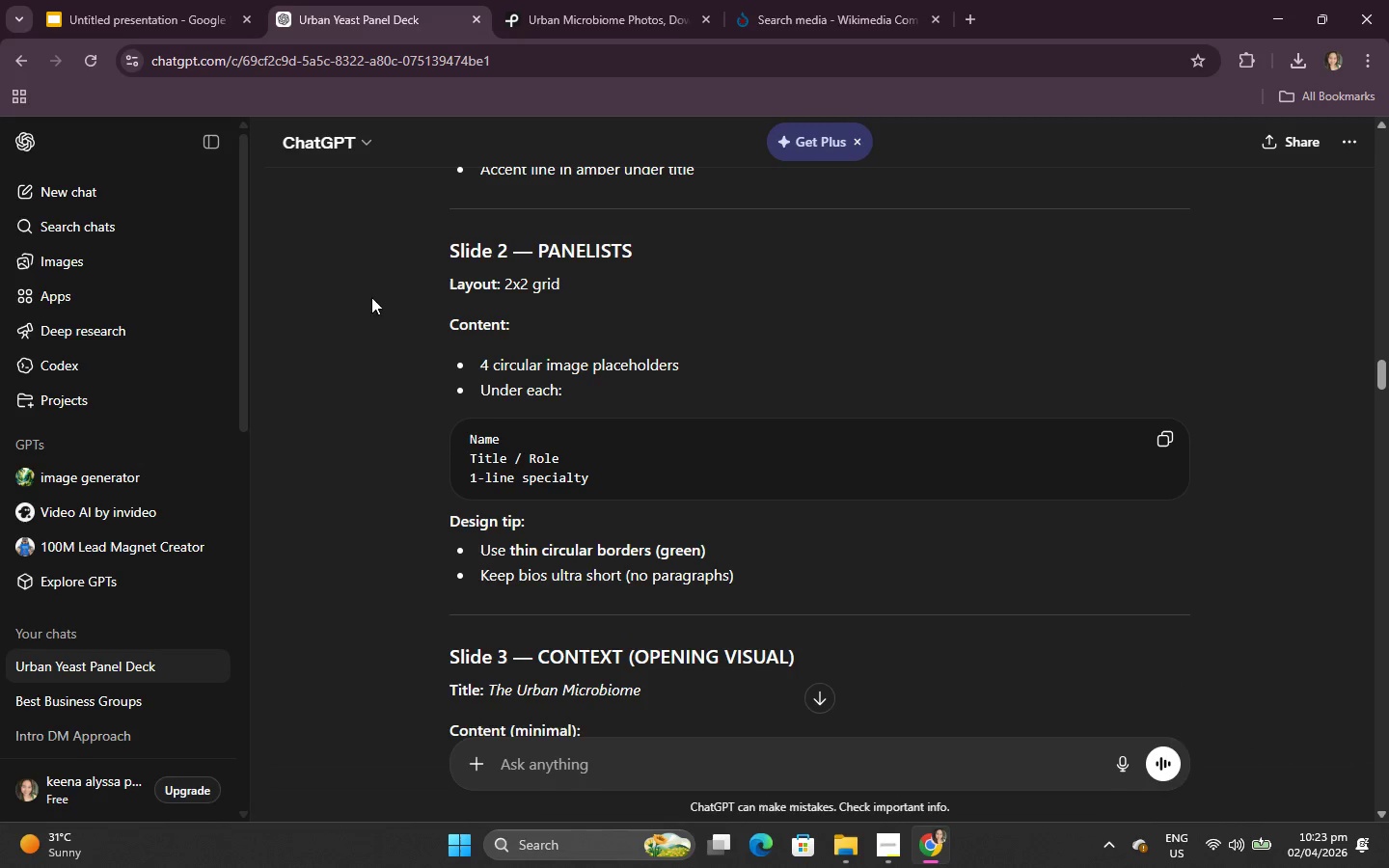 
wait(6.63)
 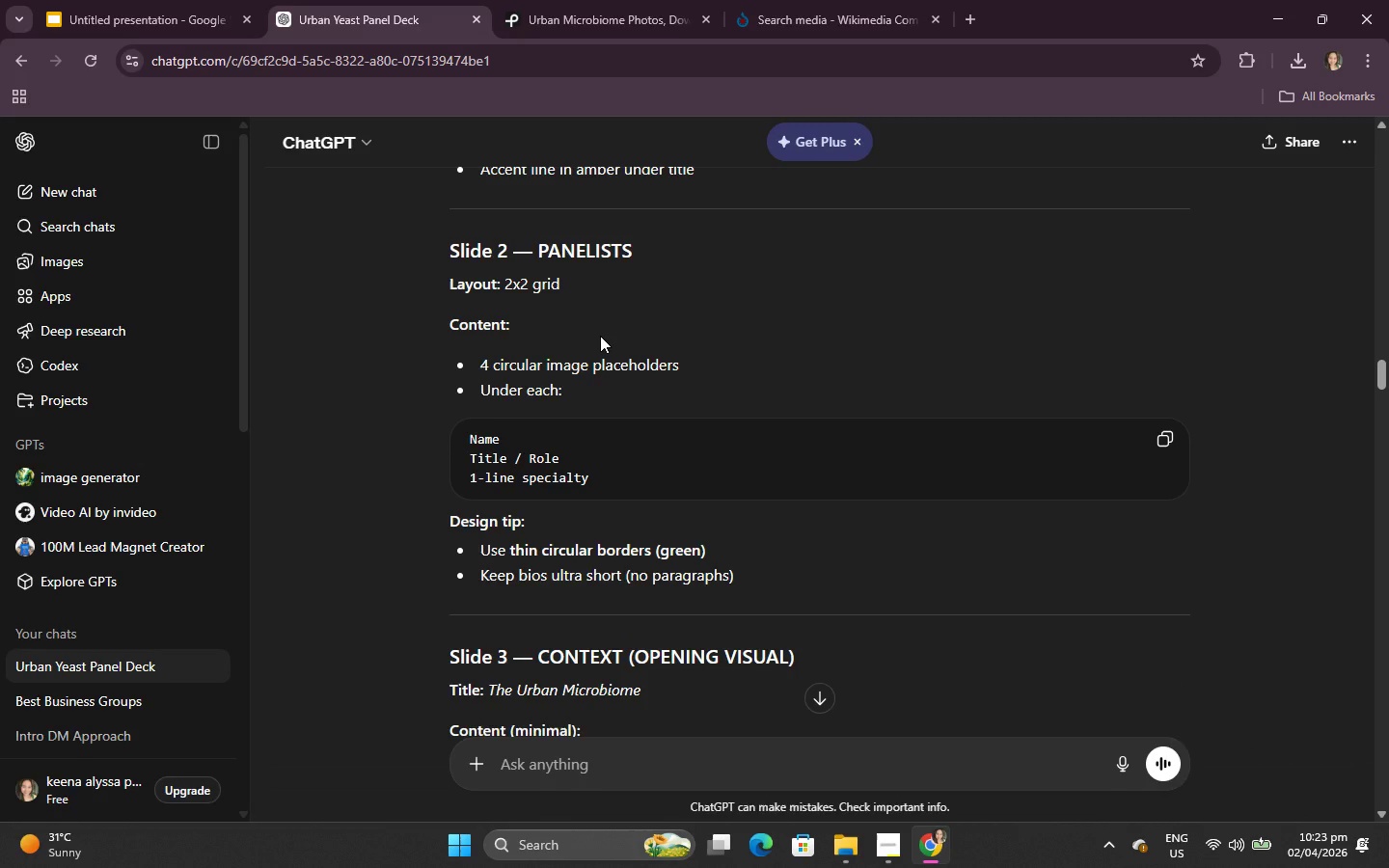 
left_click_drag(start_coordinate=[96, 288], to_coordinate=[92, 366])
 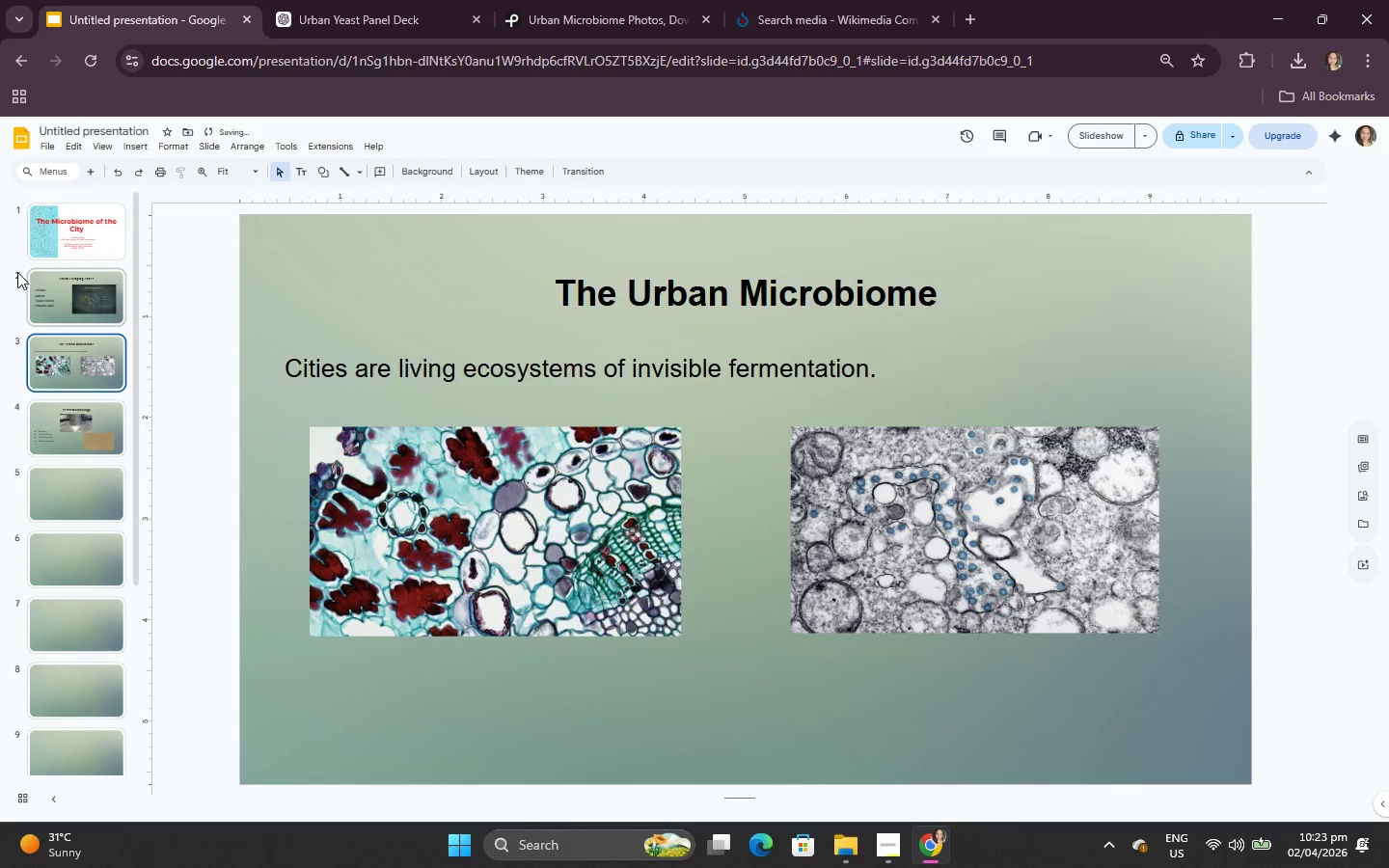 
right_click([38, 267])
 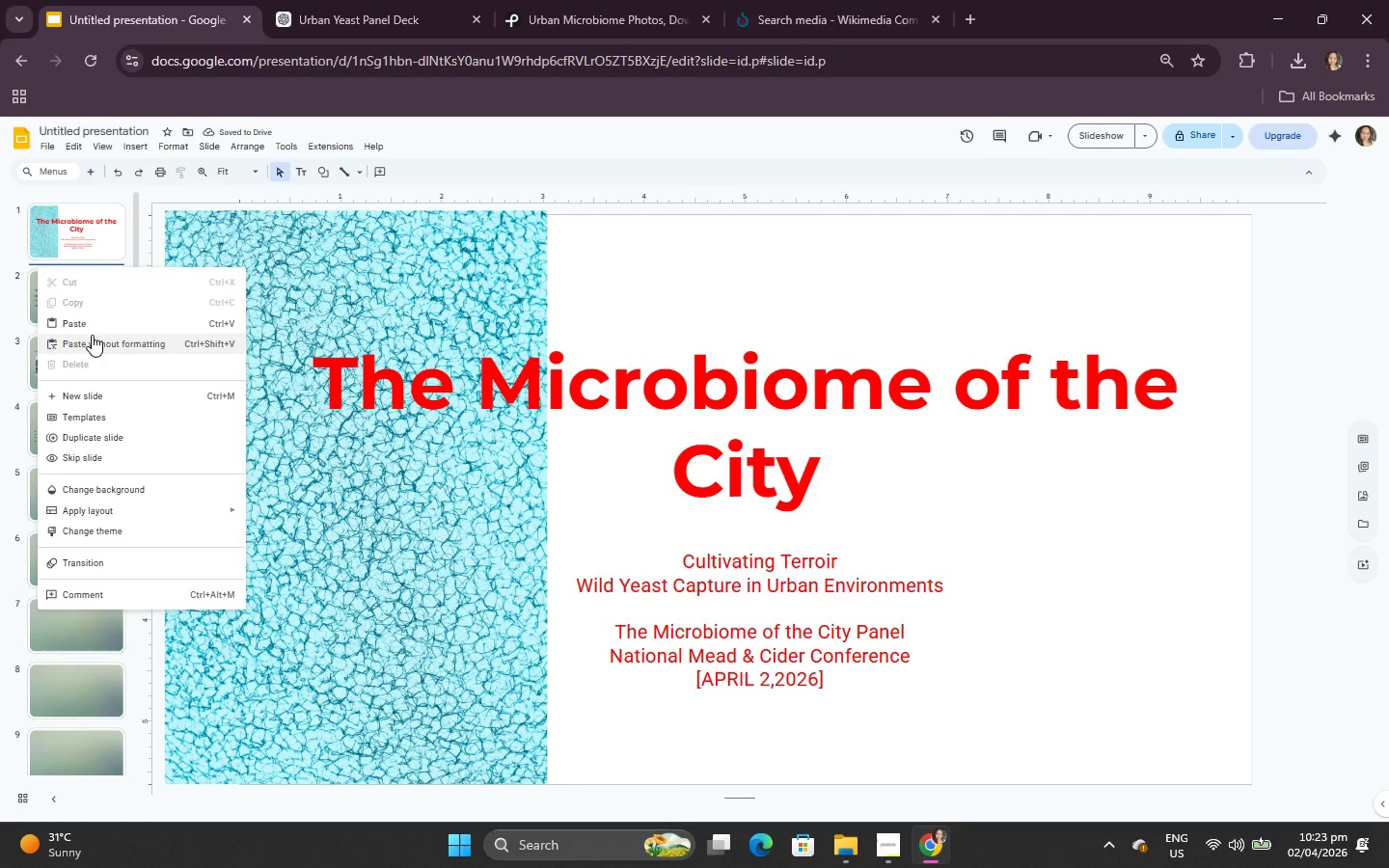 
left_click([92, 394])
 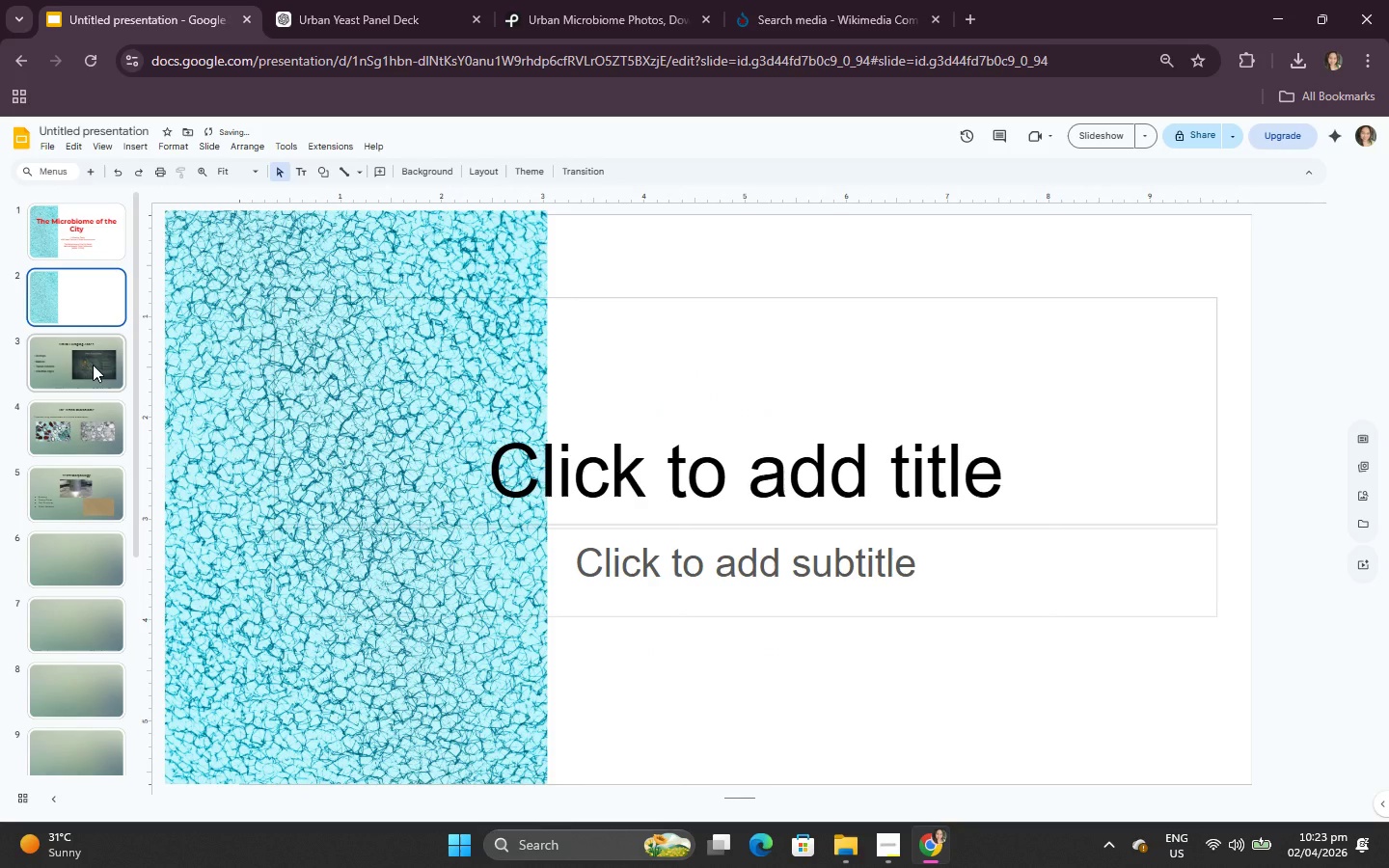 
left_click([391, 359])
 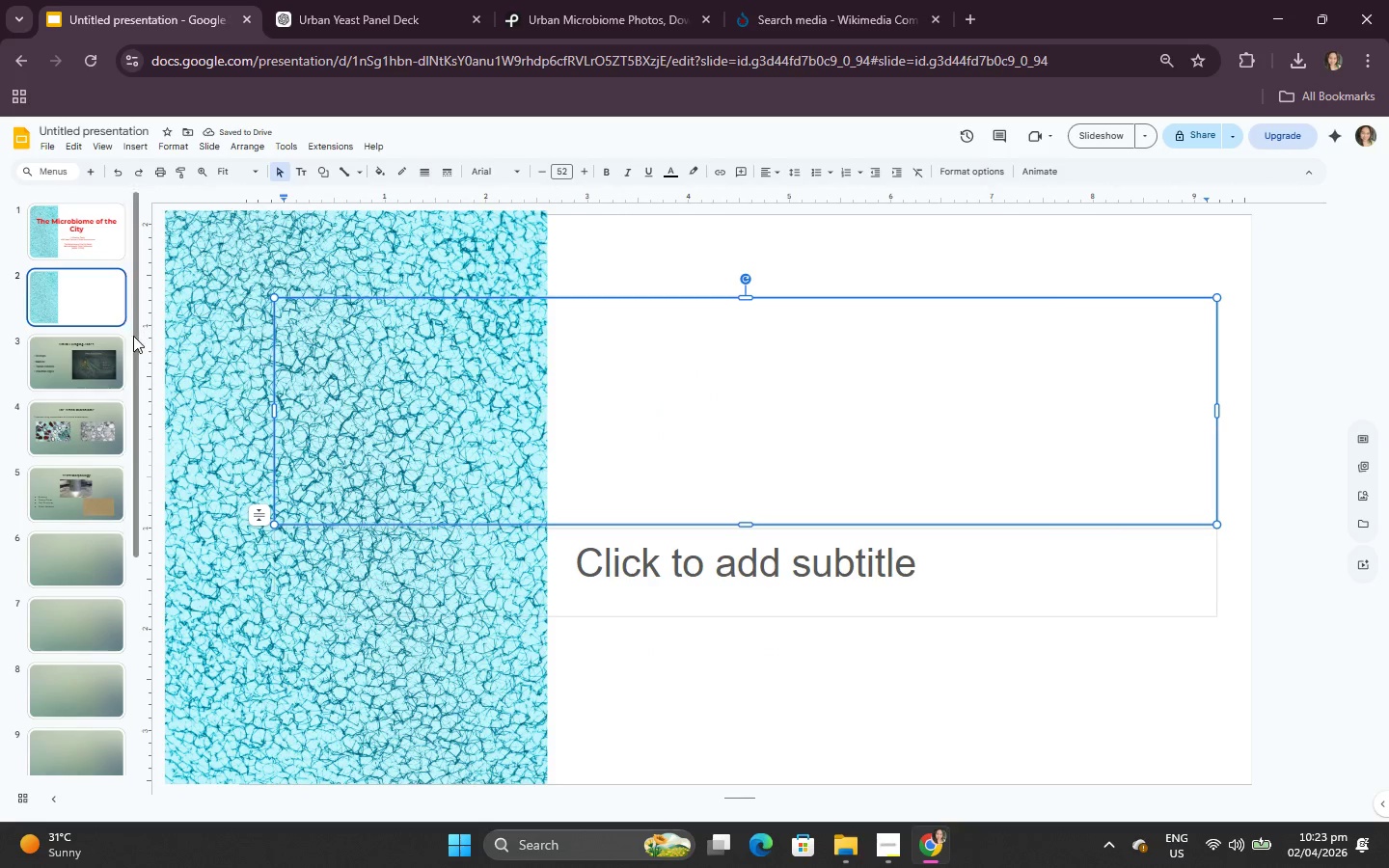 
left_click([107, 337])
 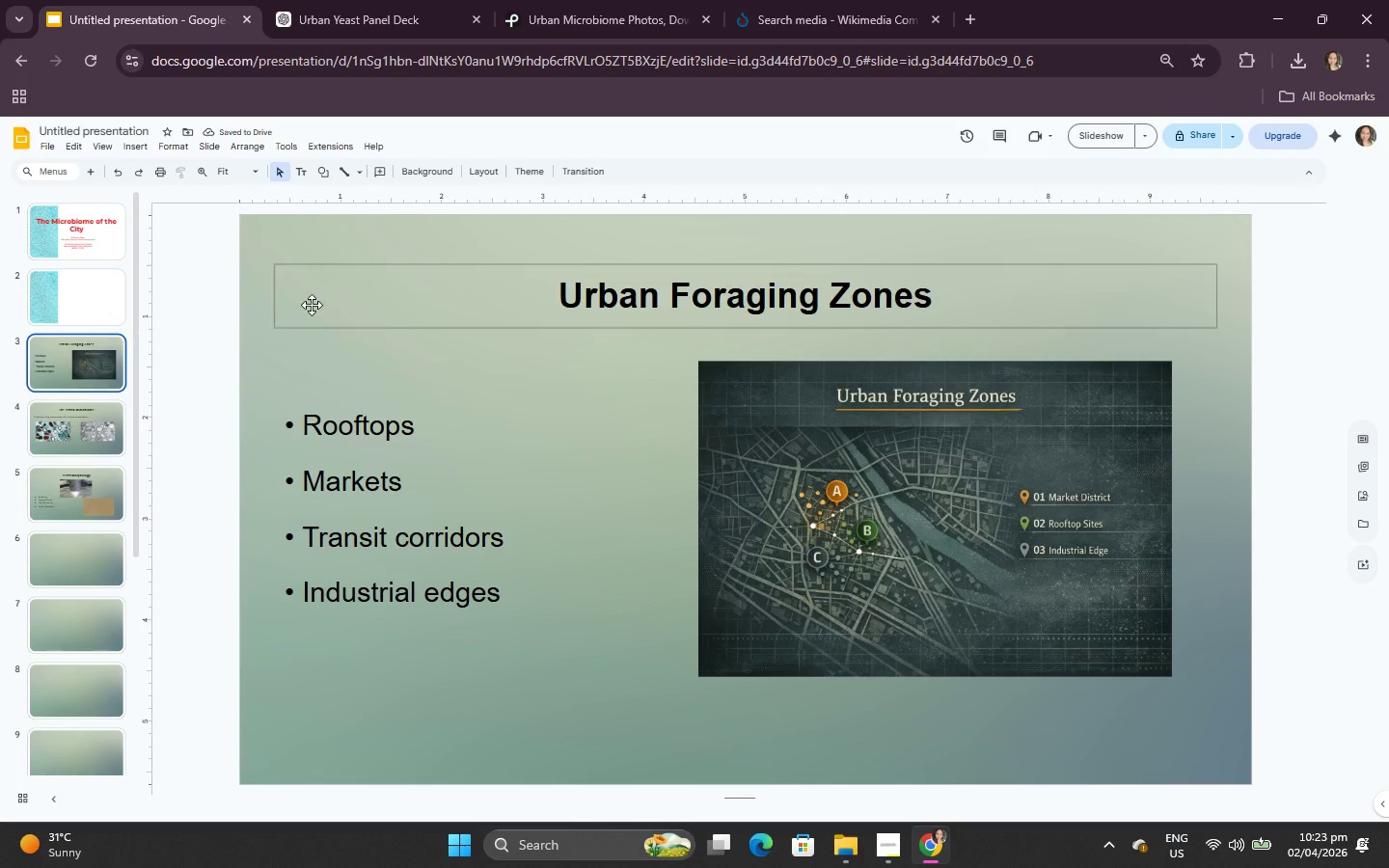 
left_click([357, 242])
 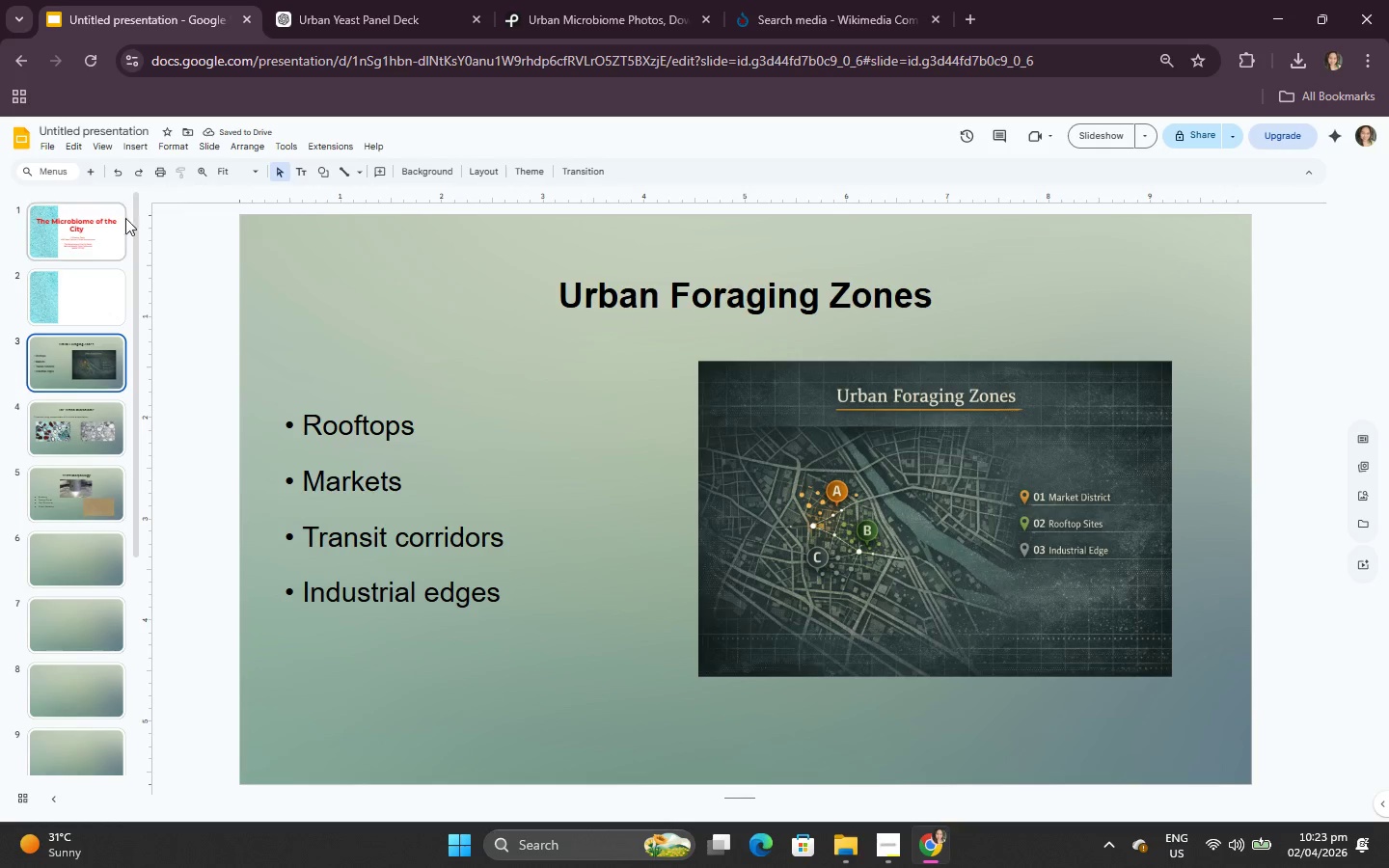 
left_click([78, 275])
 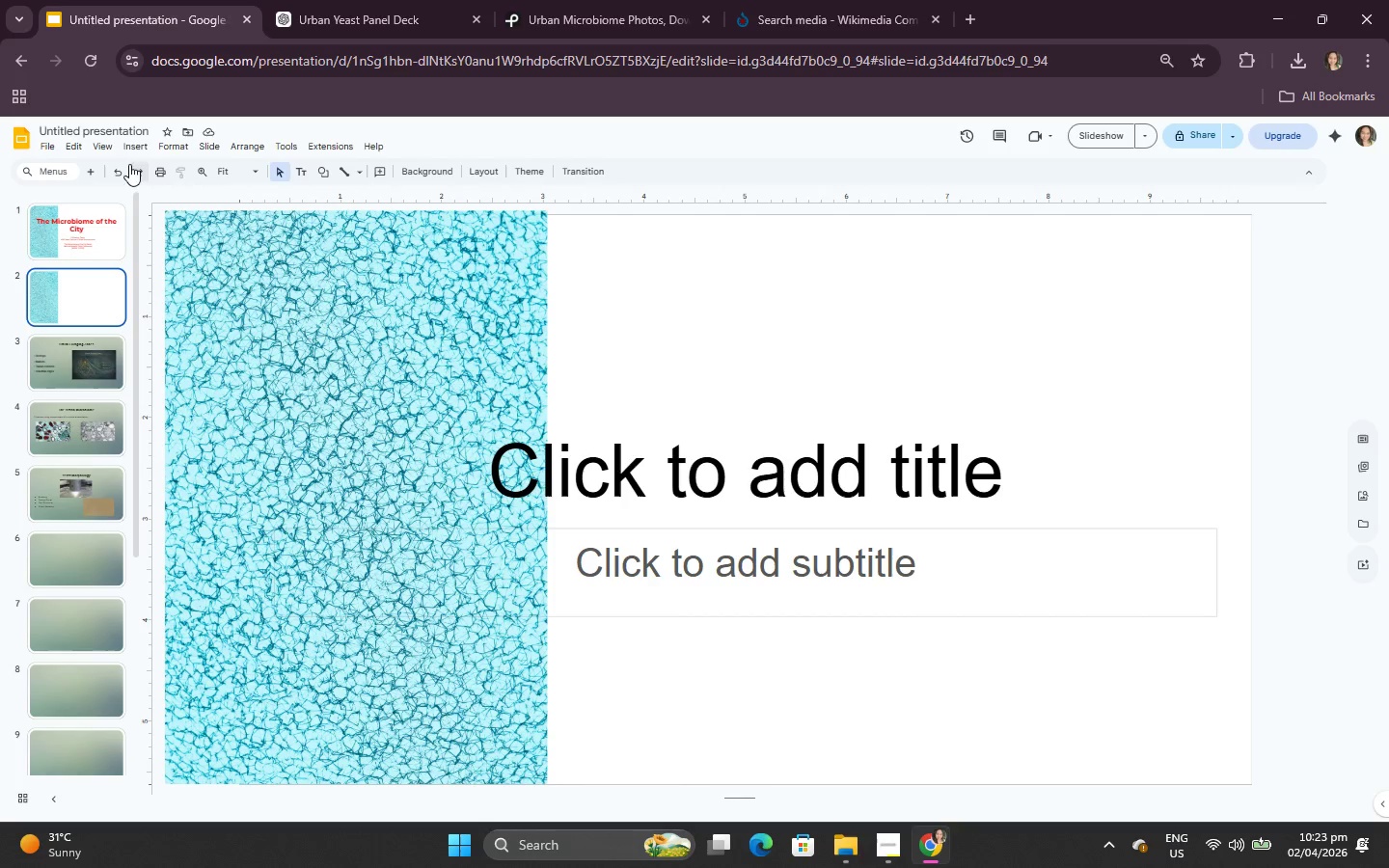 
left_click([145, 143])
 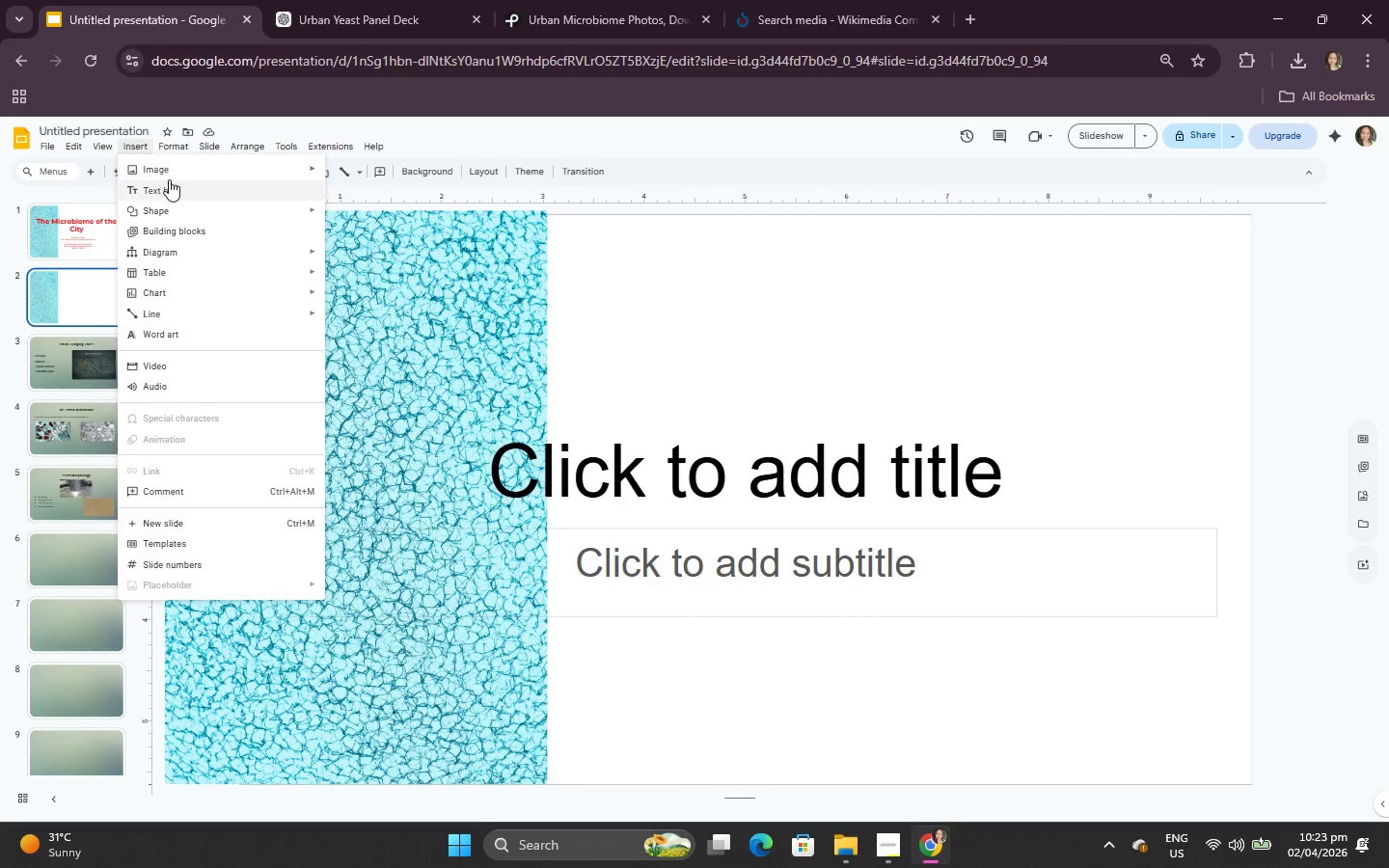 
left_click([174, 174])
 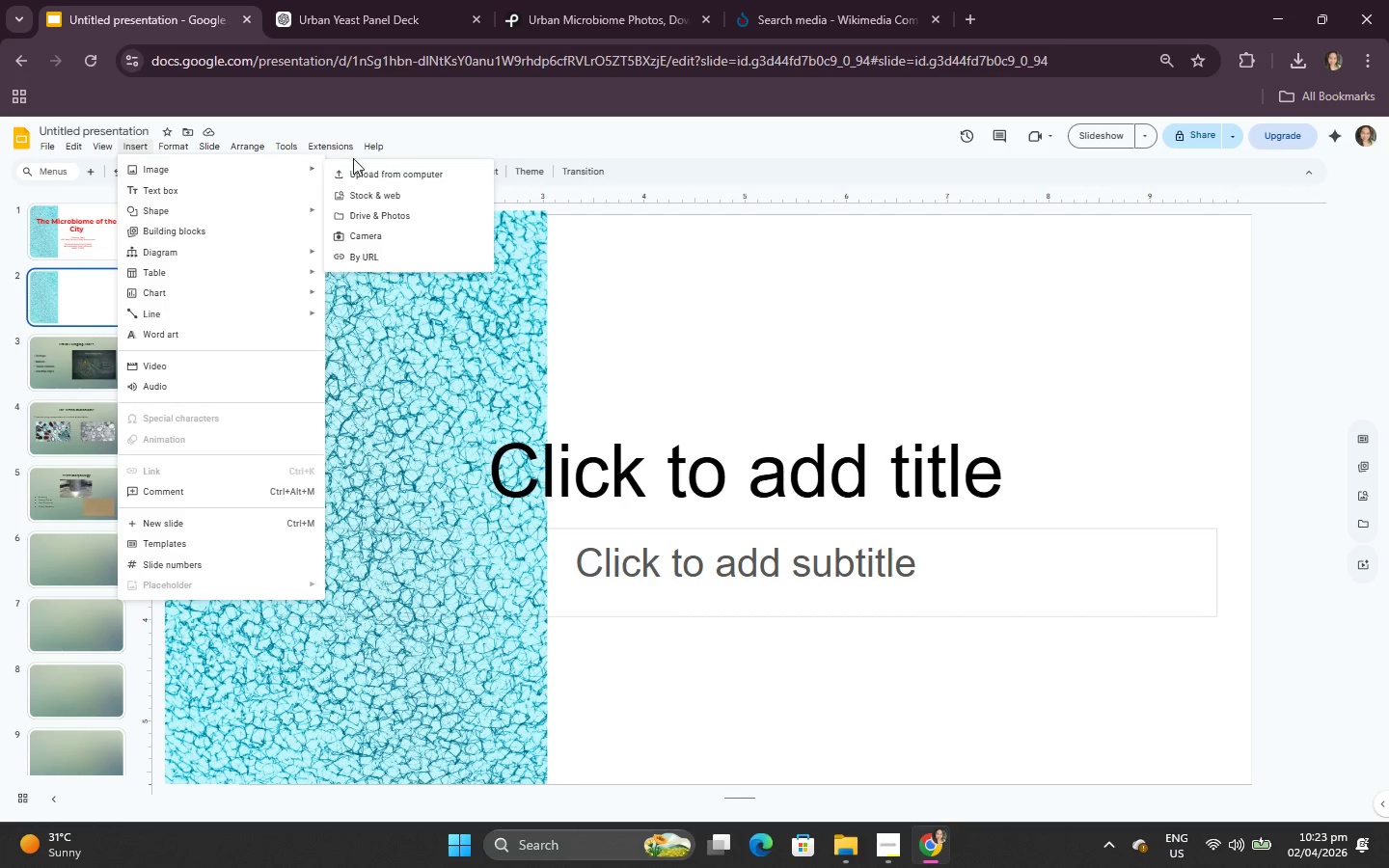 
left_click([363, 164])
 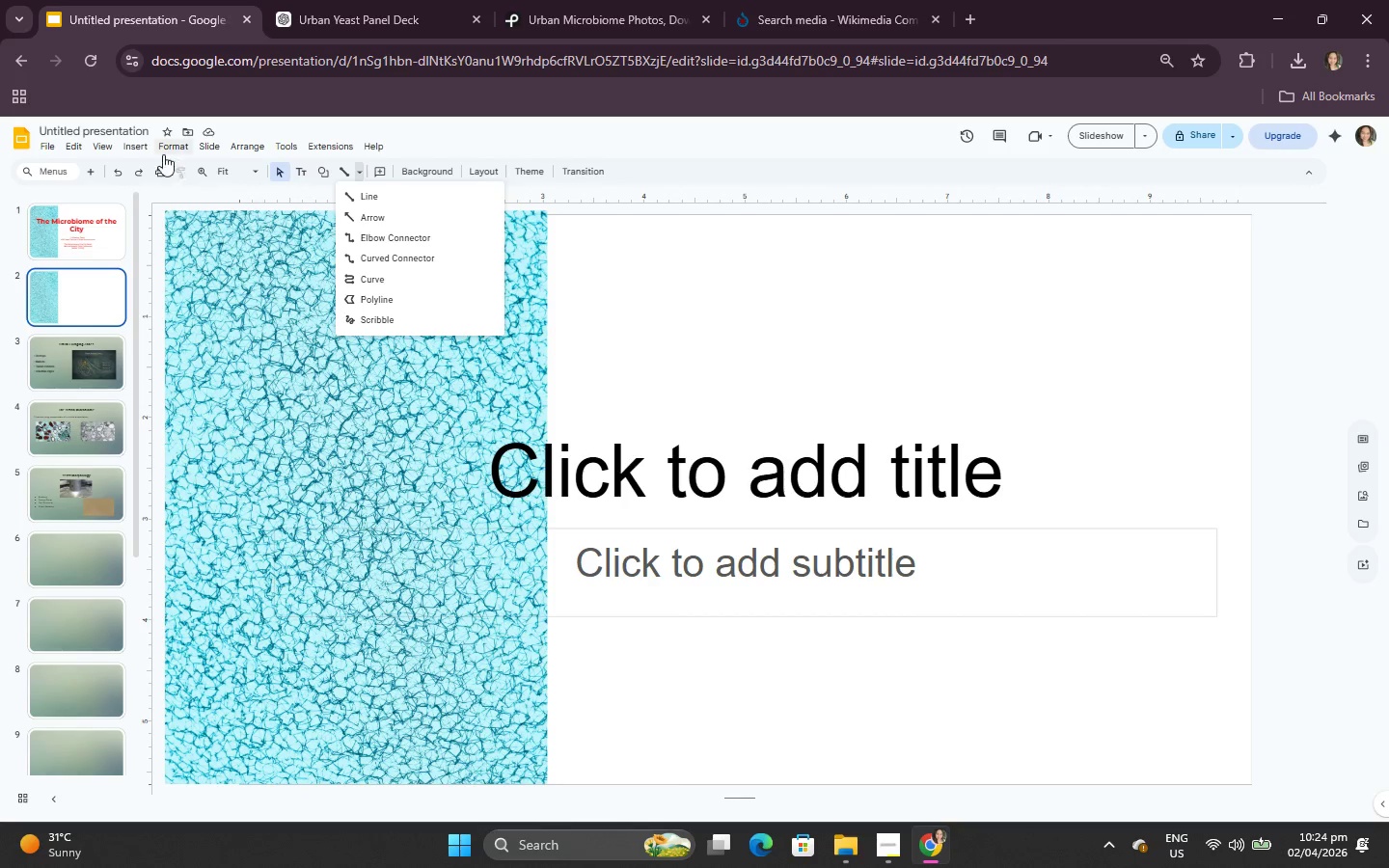 
left_click([142, 155])
 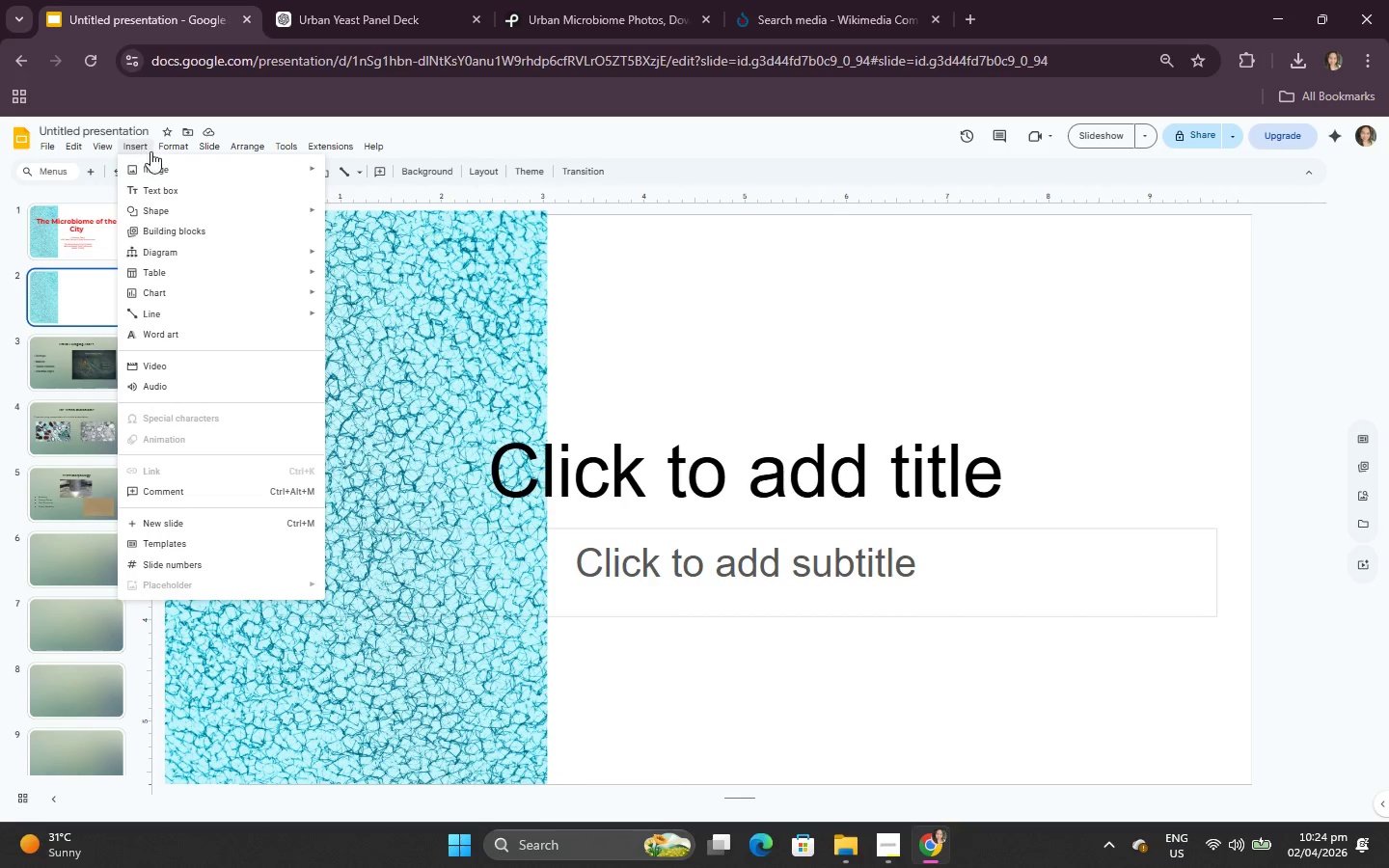 
double_click([157, 170])
 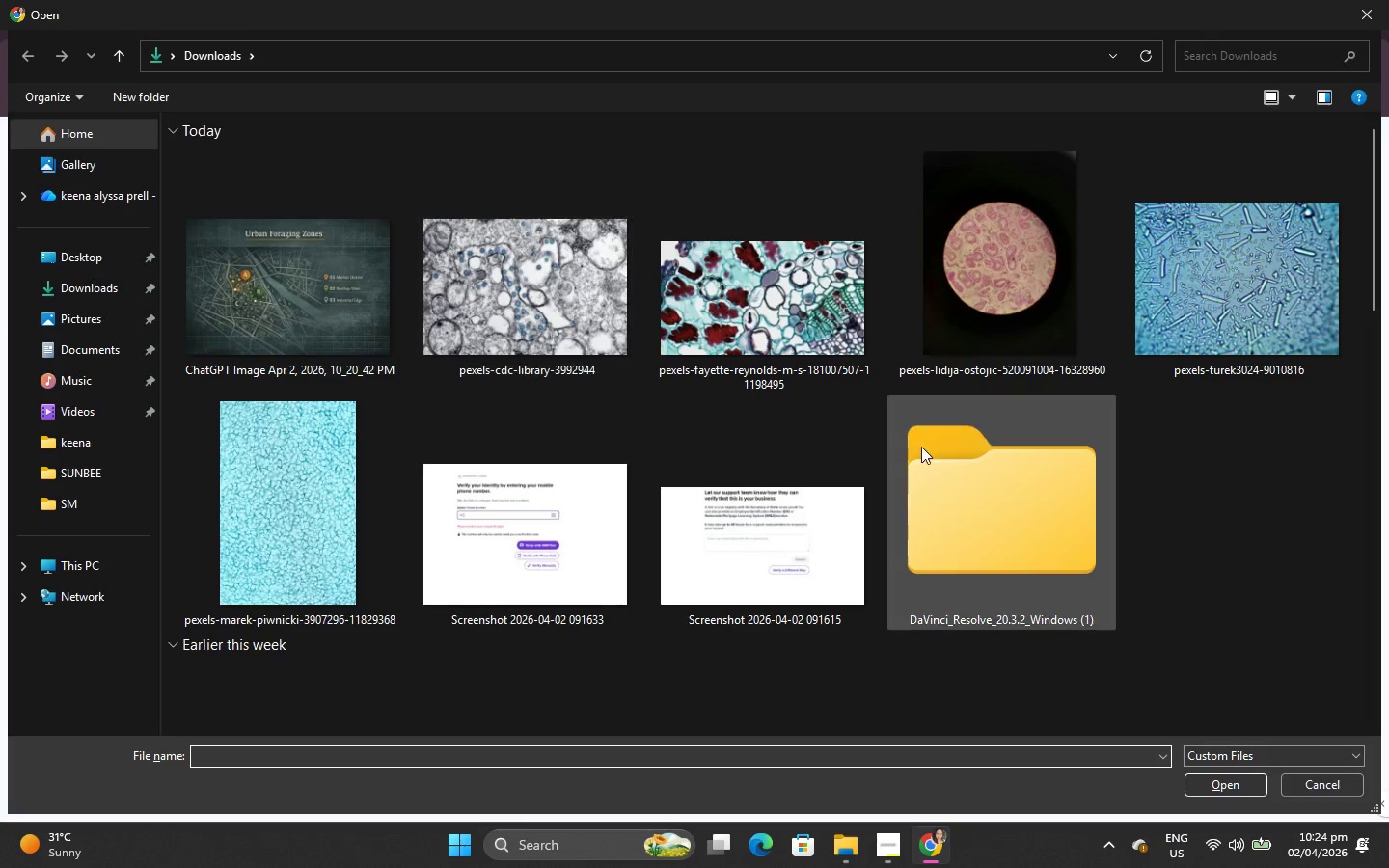 
scroll: coordinate [1038, 533], scroll_direction: down, amount: 1.0
 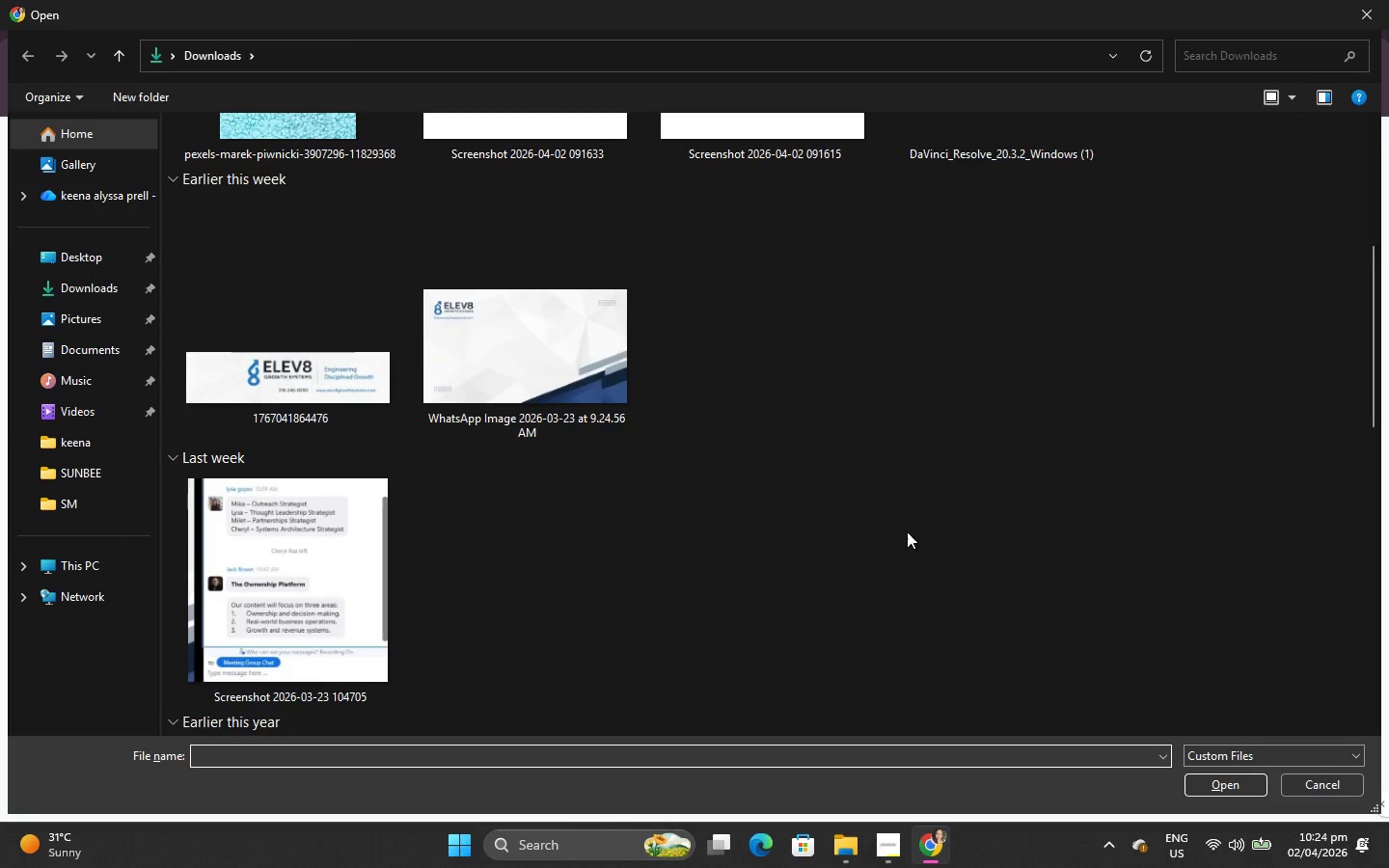 
scroll: coordinate [777, 510], scroll_direction: up, amount: 1.0
 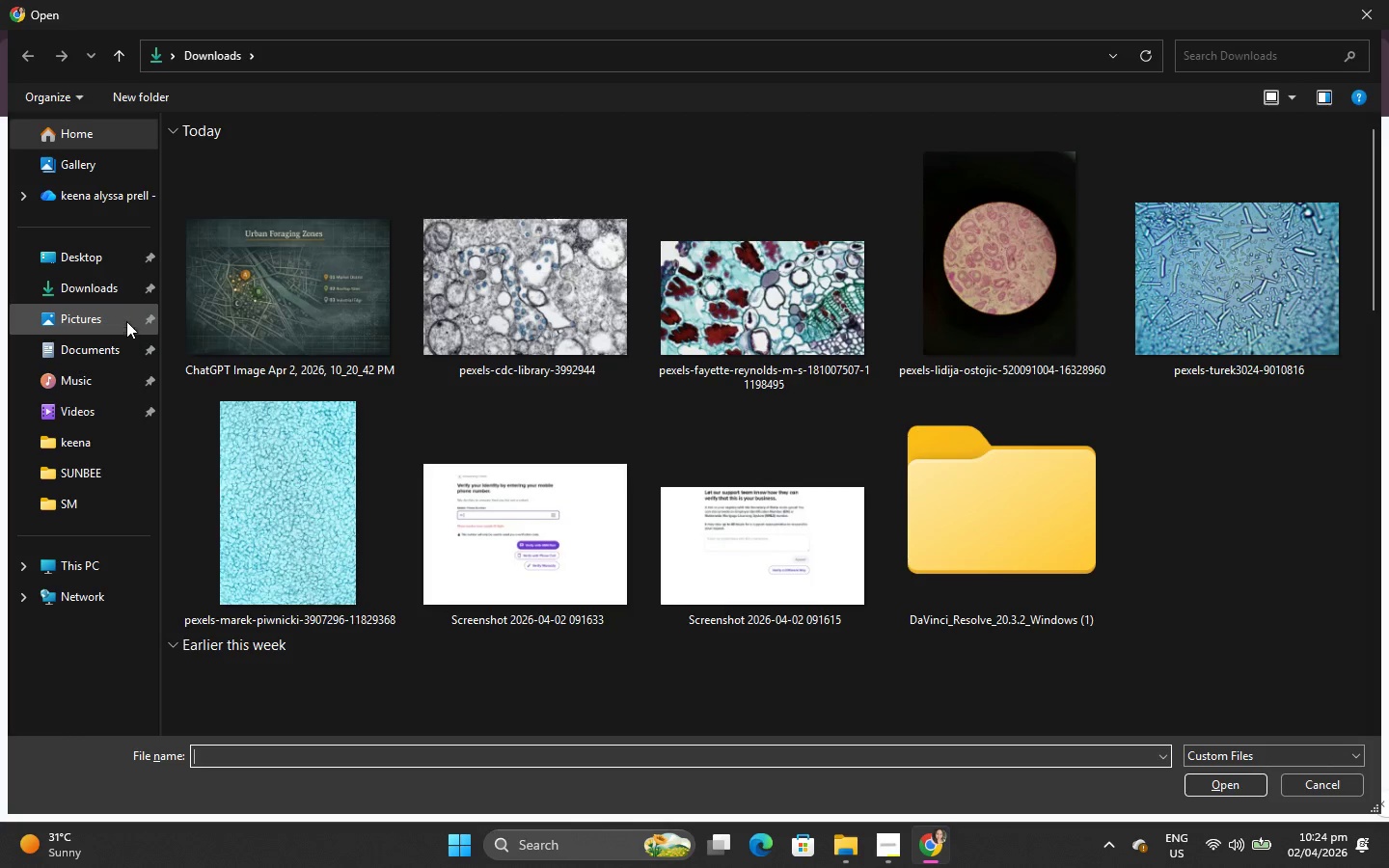 
left_click([132, 294])
 